 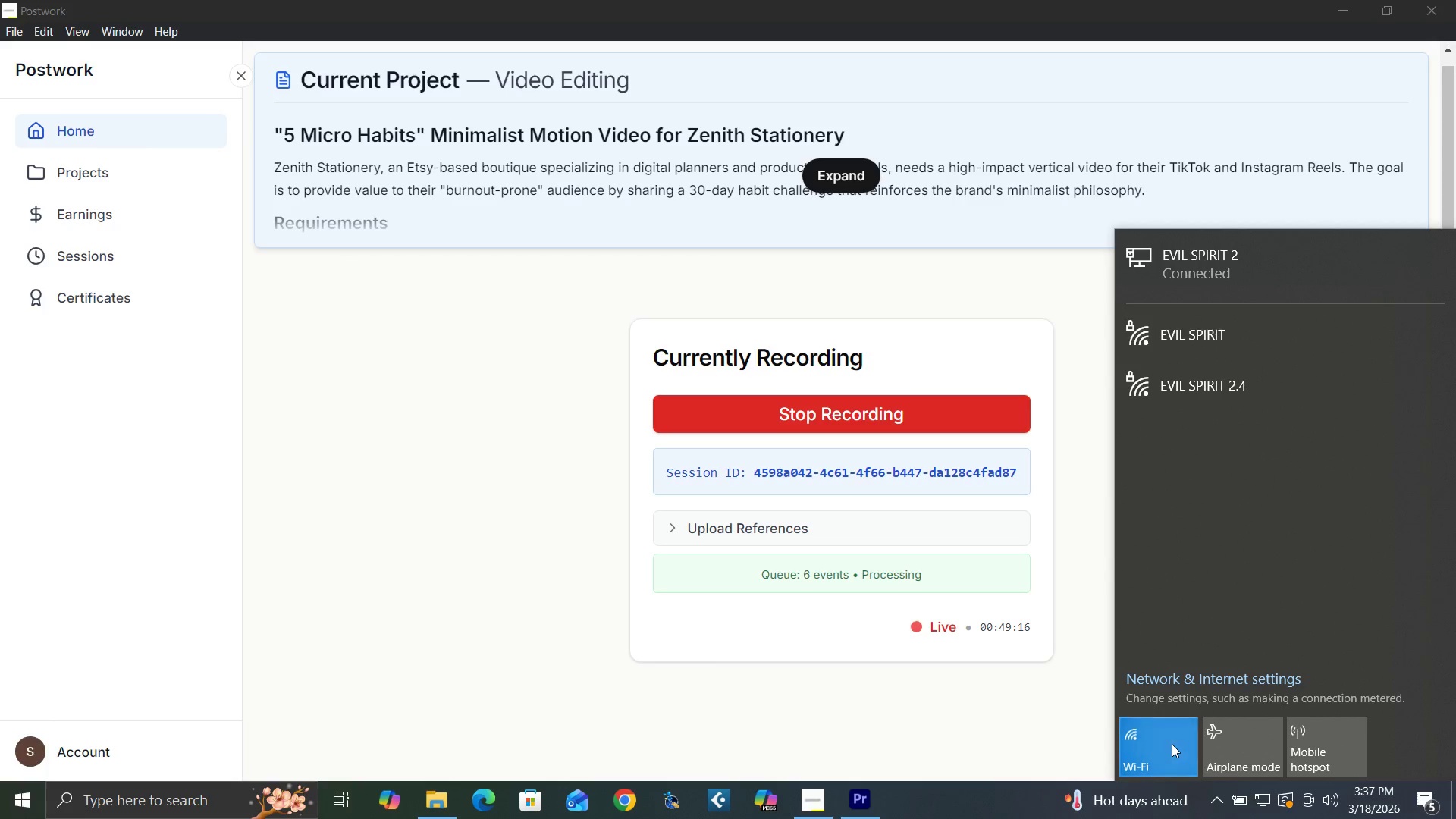 
left_click([1172, 744])
 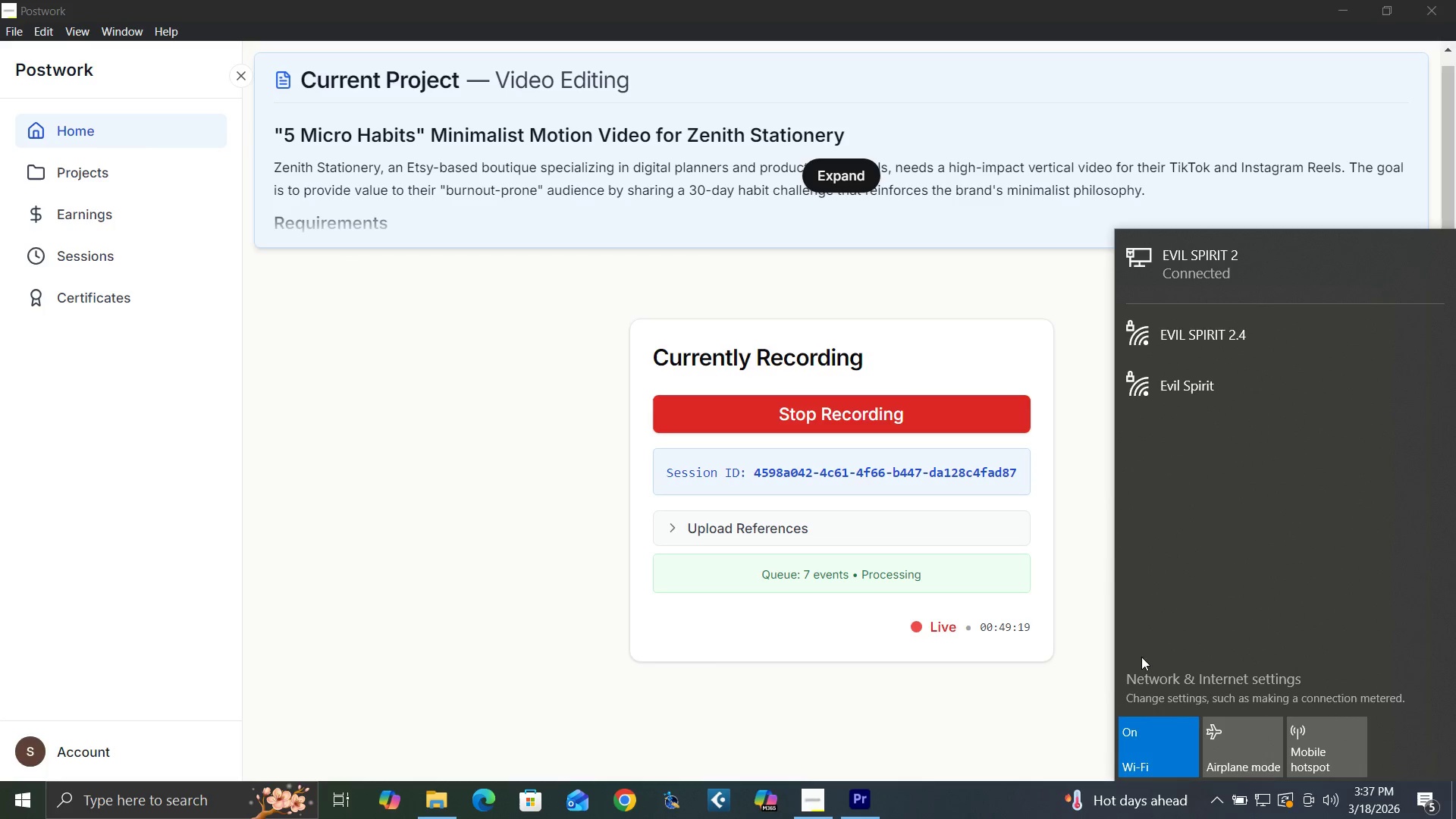 
left_click([1178, 384])
 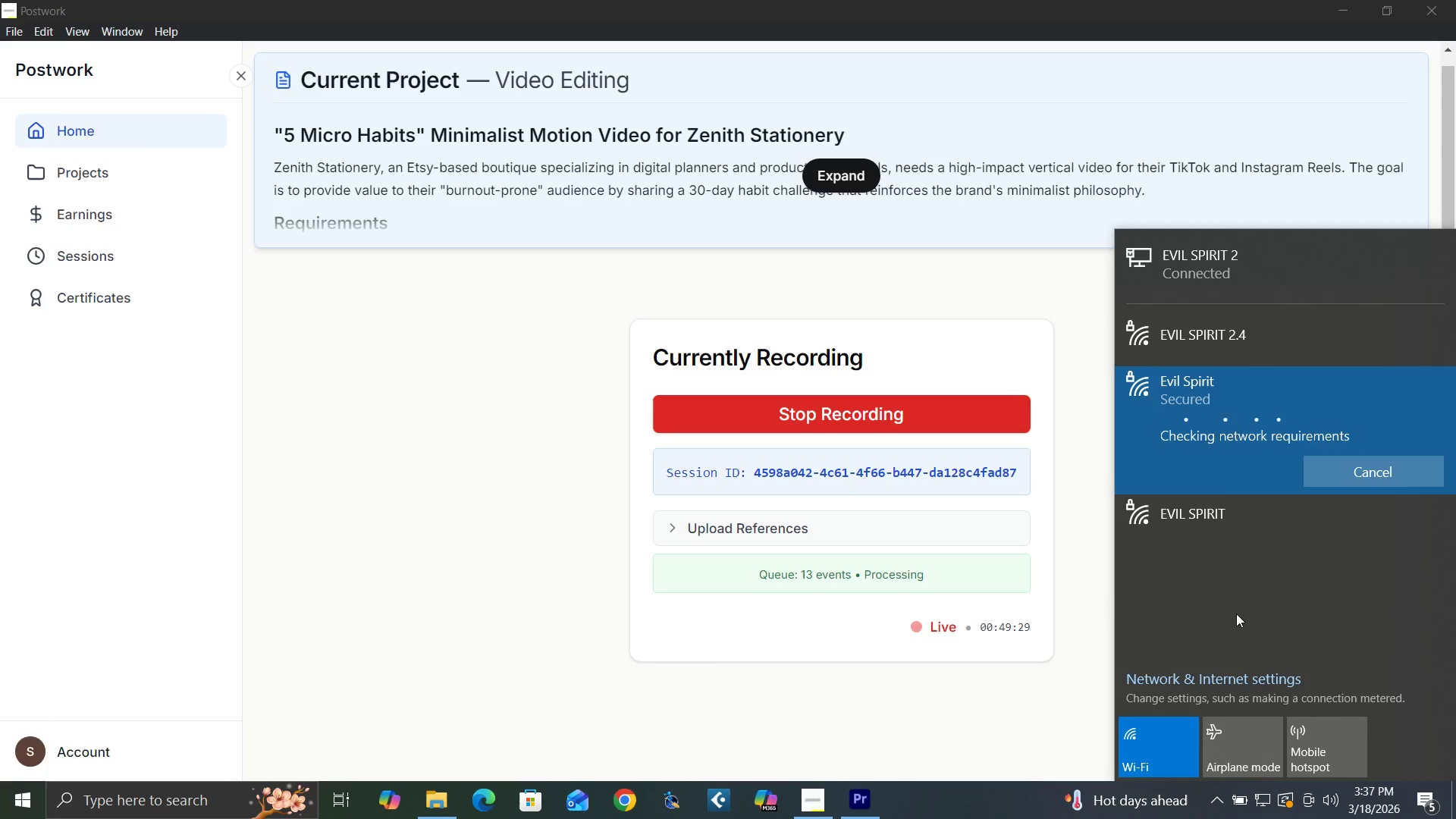 
wait(14.97)
 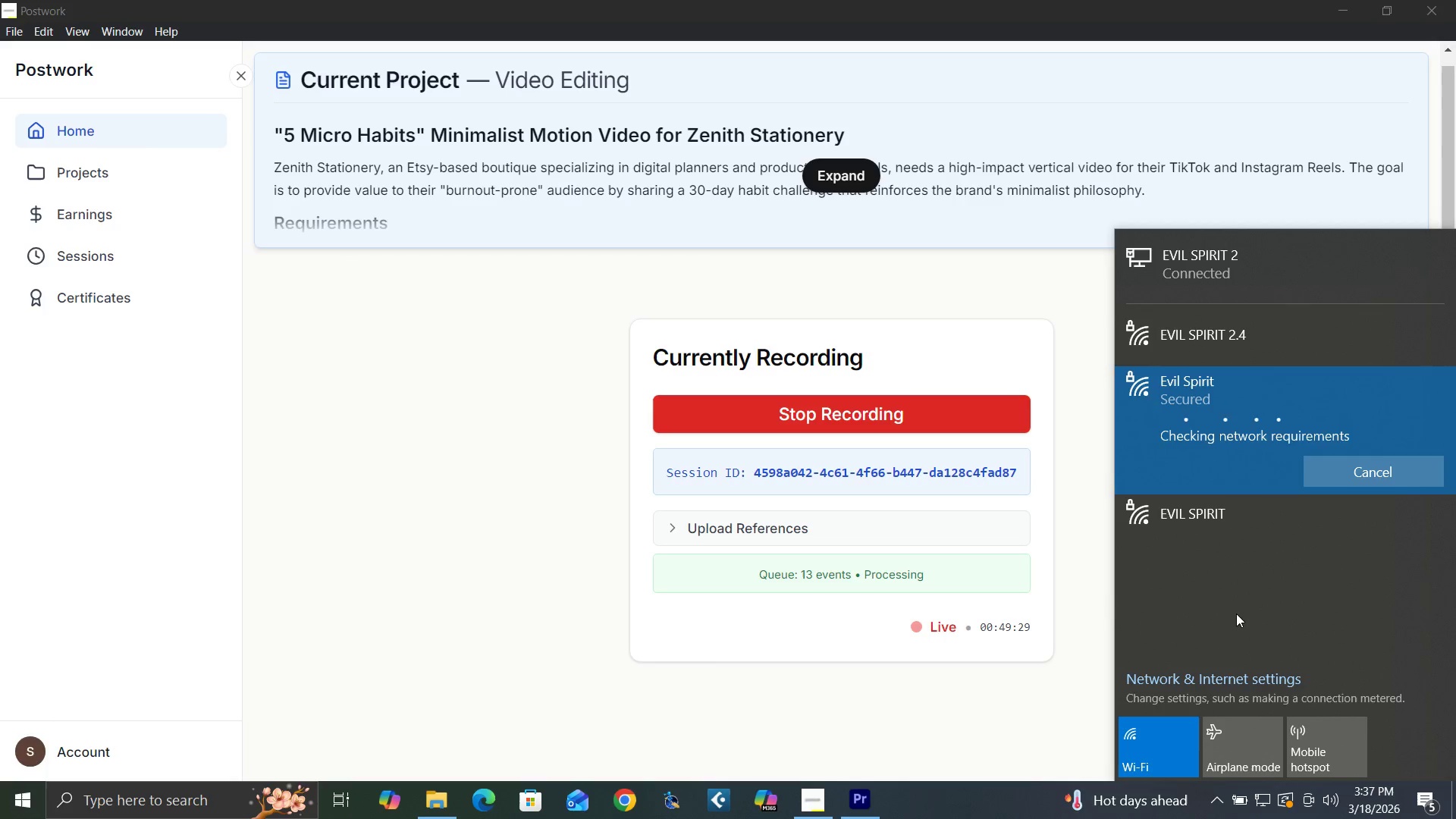 
left_click([1258, 797])
 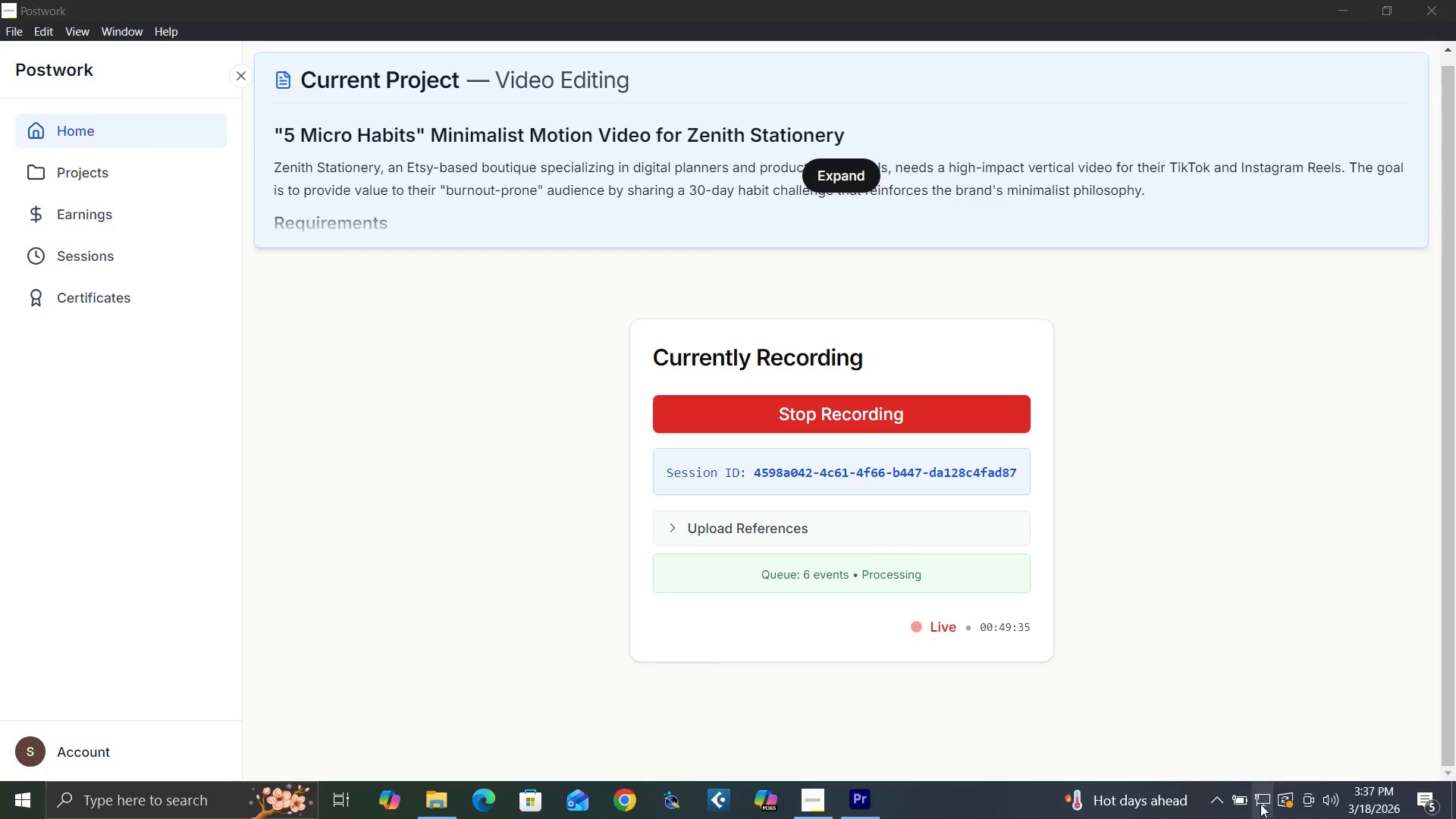 
left_click([1260, 802])
 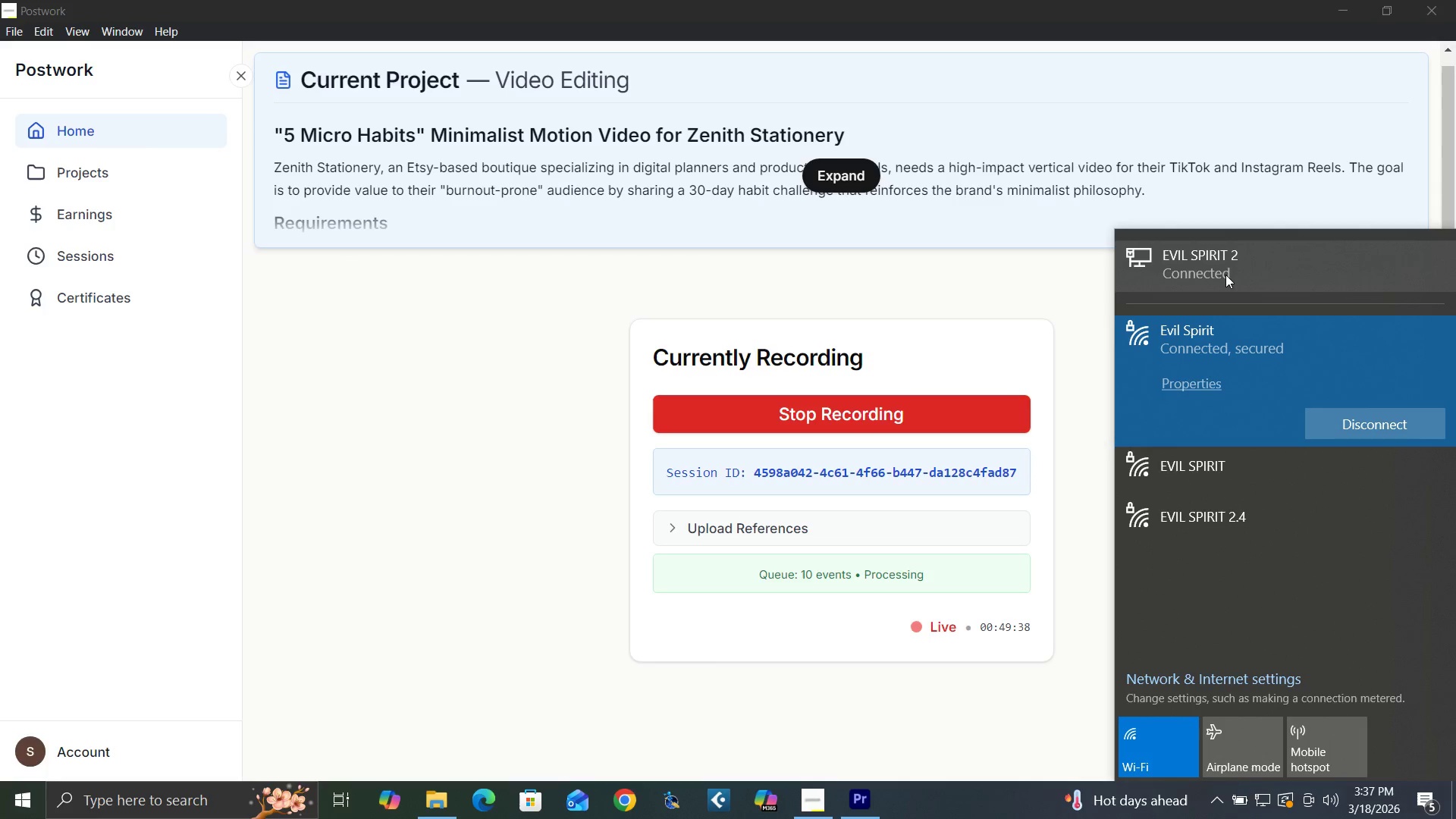 
right_click([1225, 275])
 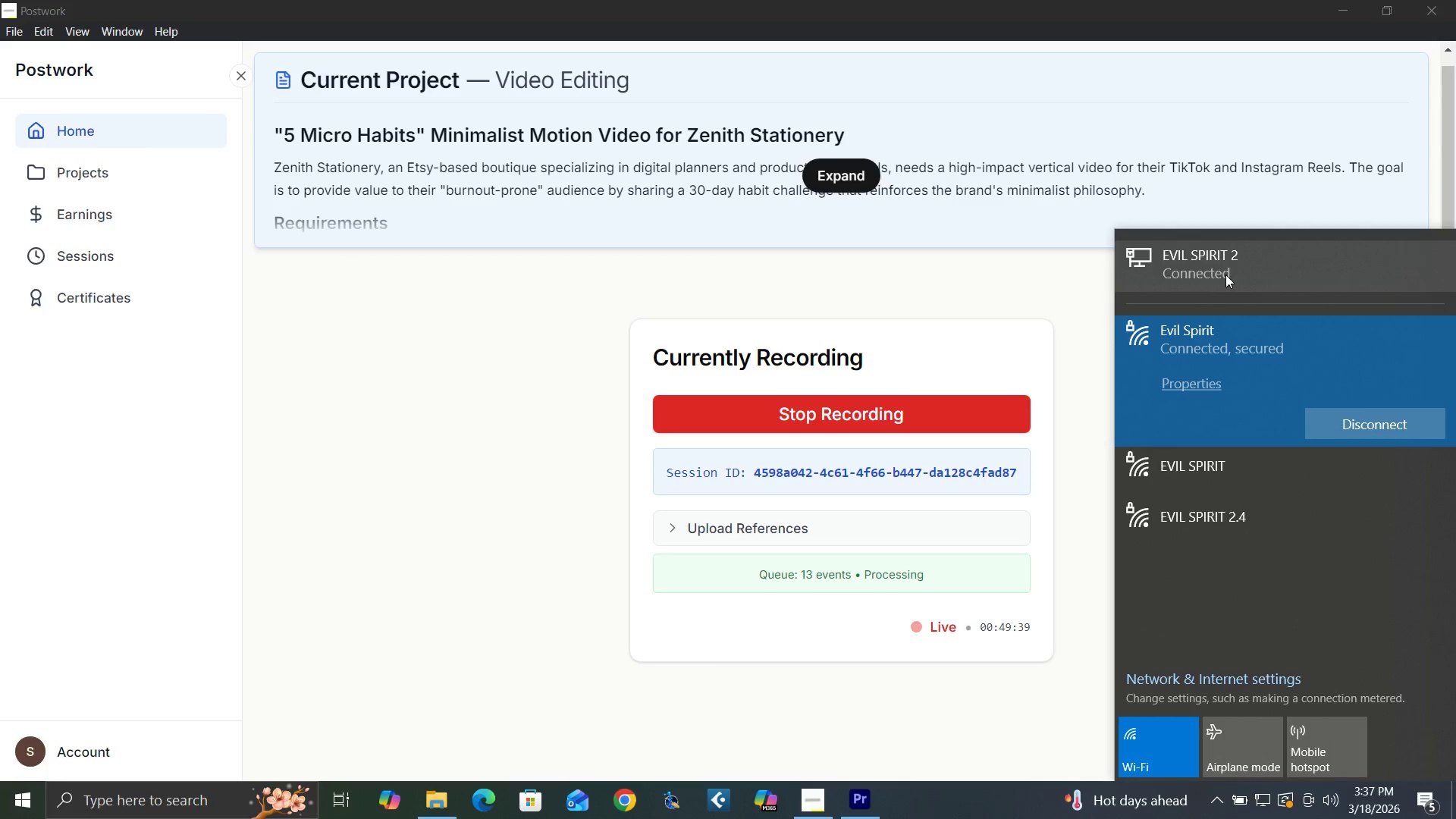 
left_click([1217, 272])
 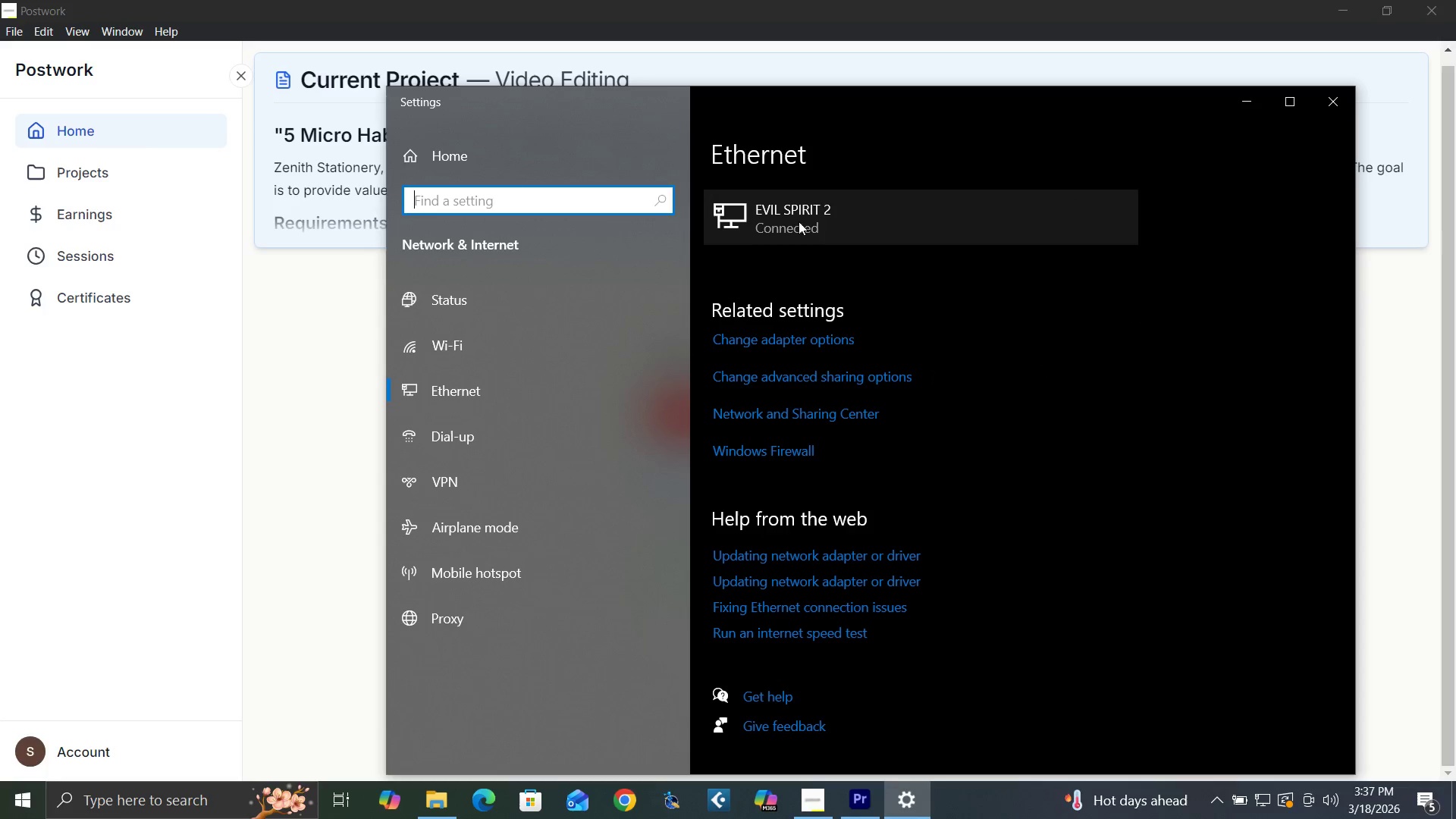 
wait(5.53)
 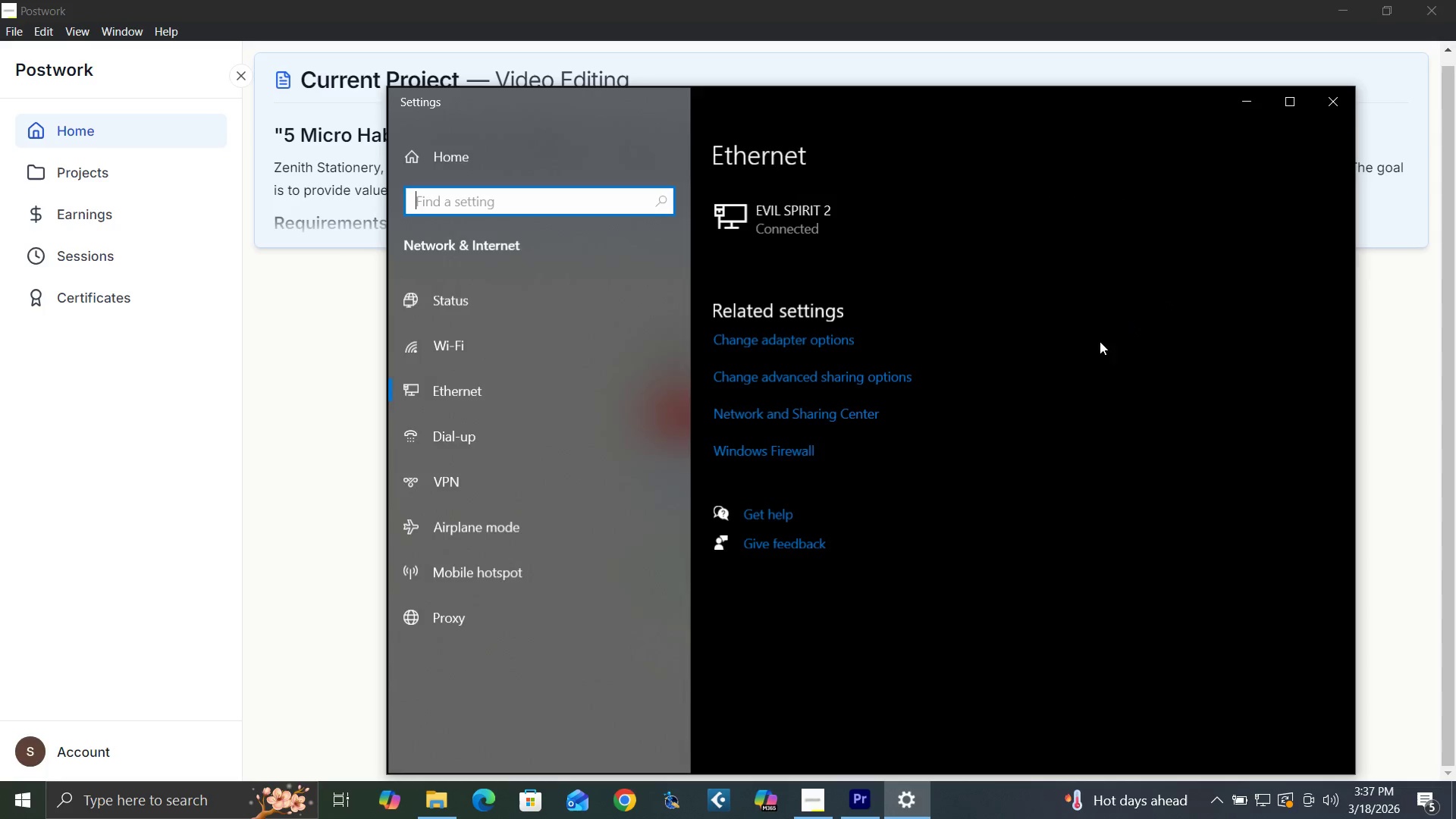 
left_click([799, 221])
 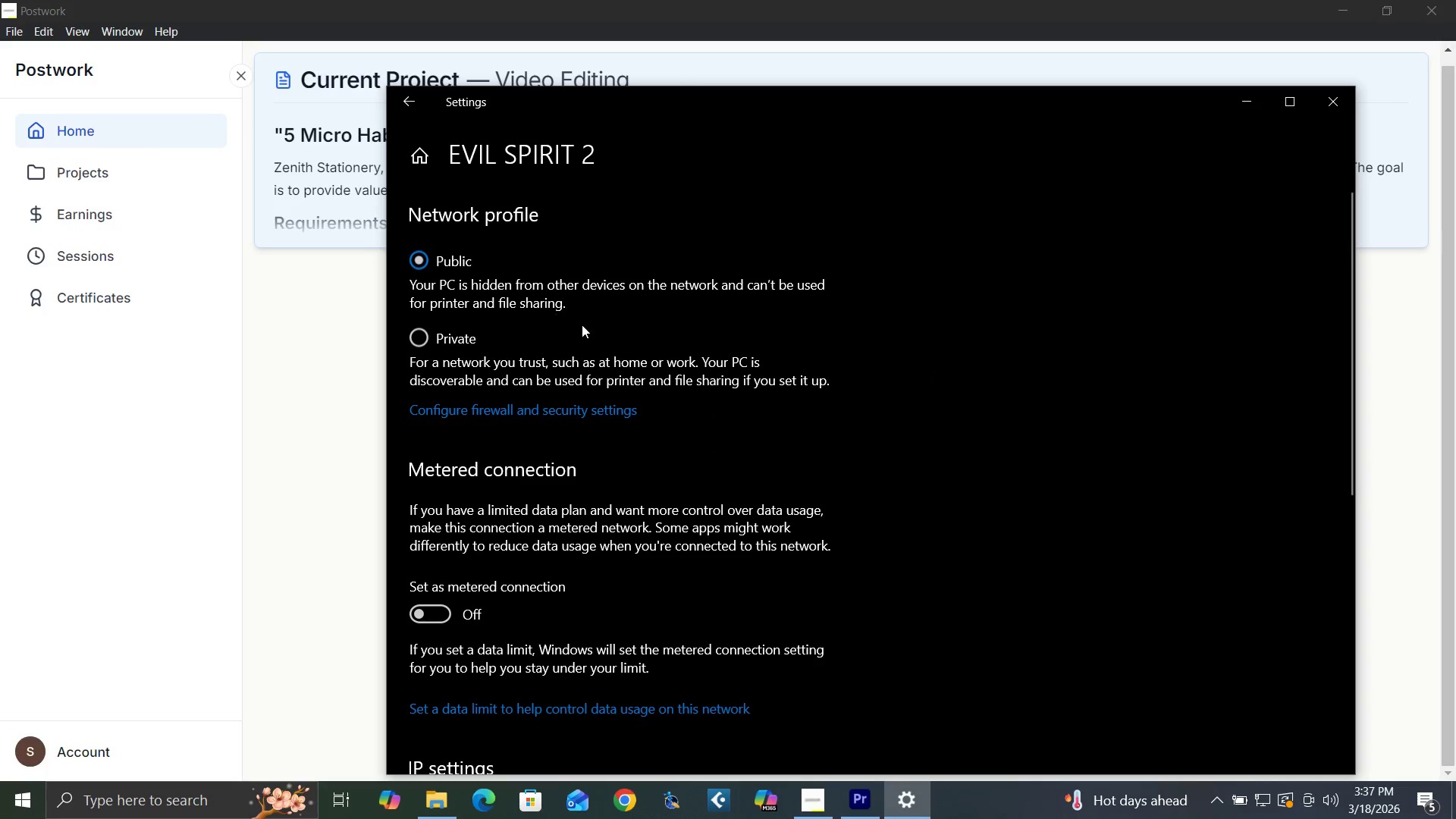 
scroll: coordinate [645, 345], scroll_direction: down, amount: 3.0
 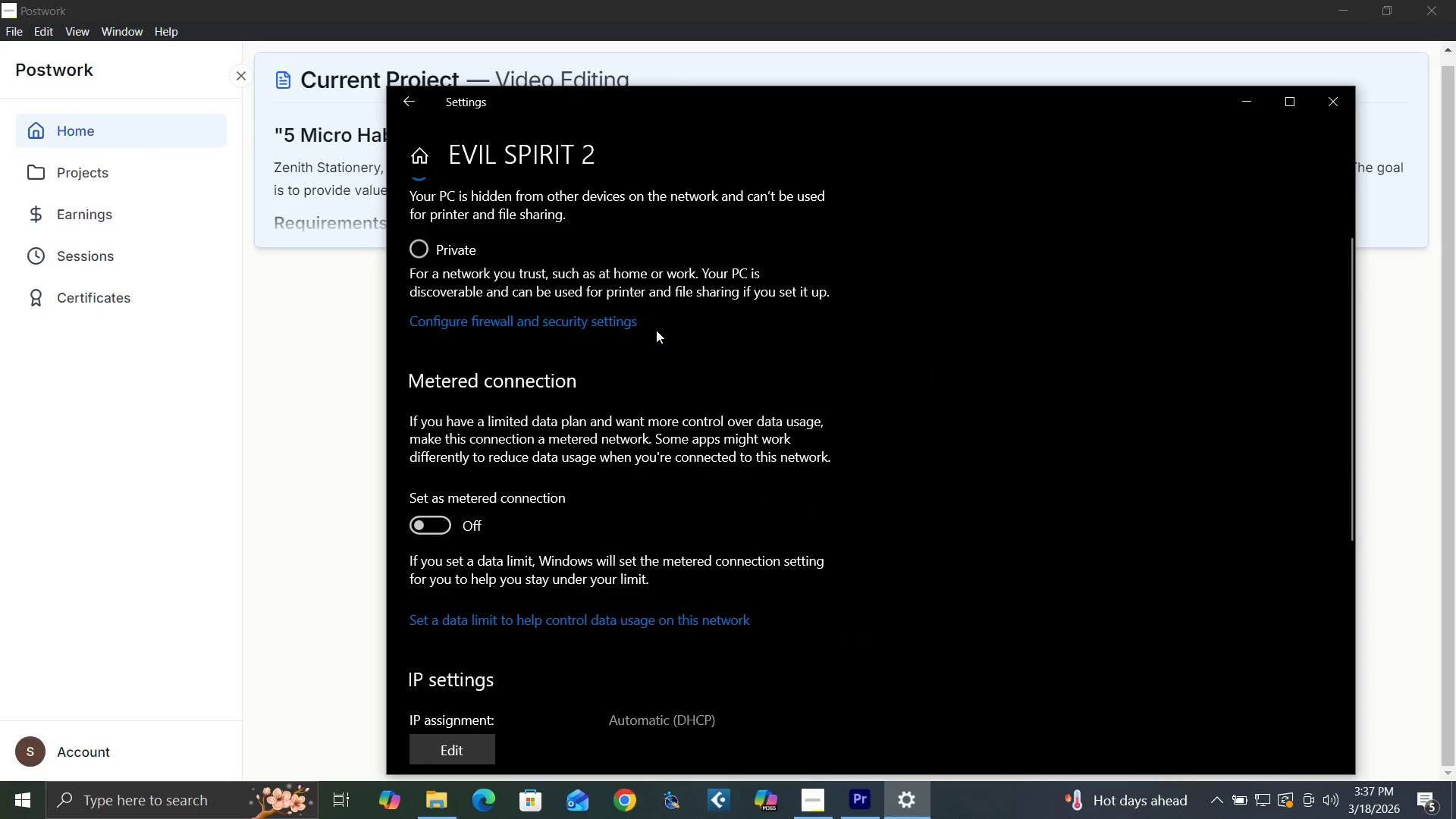 
left_click([488, 148])
 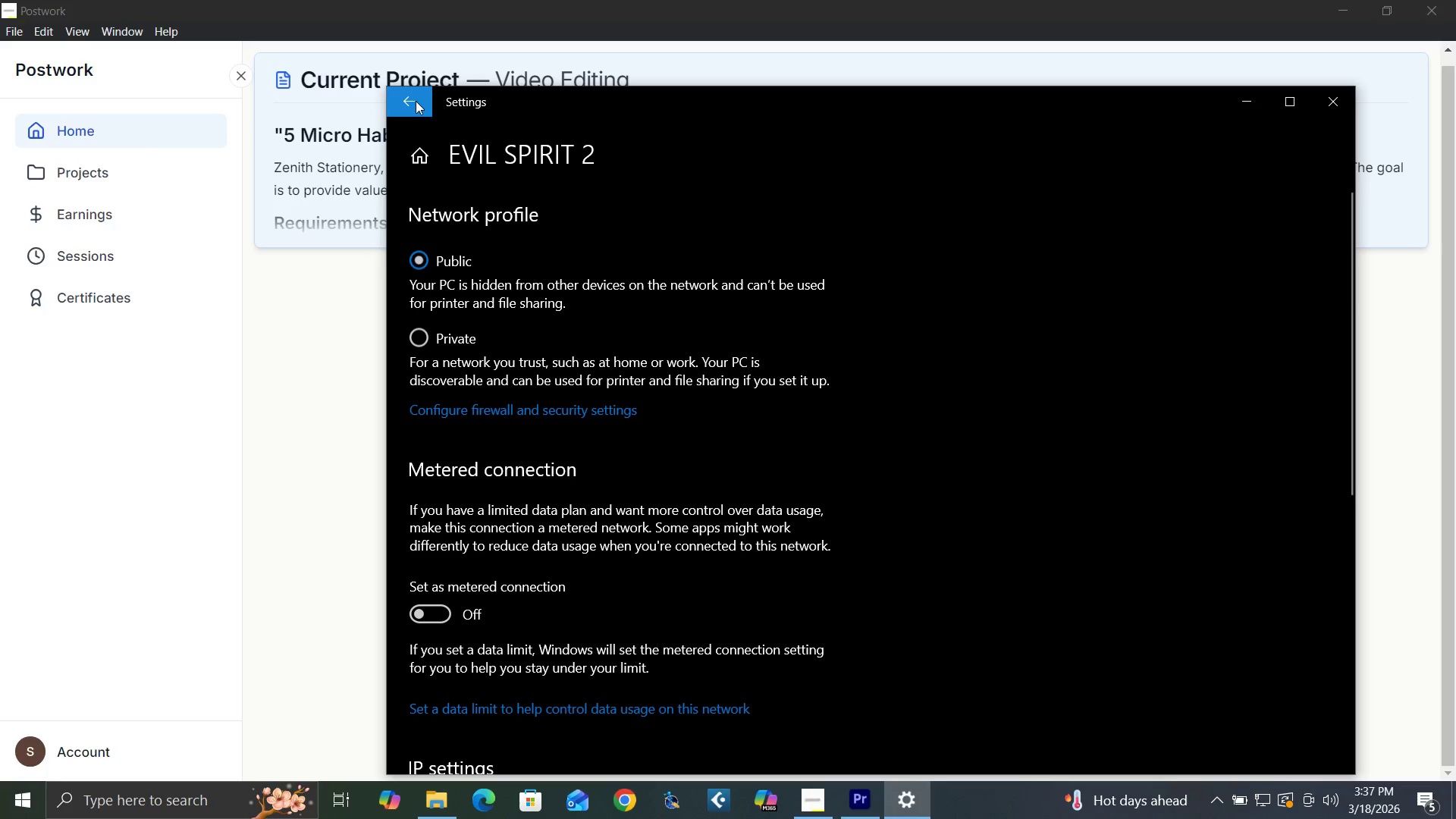 
left_click([415, 101])
 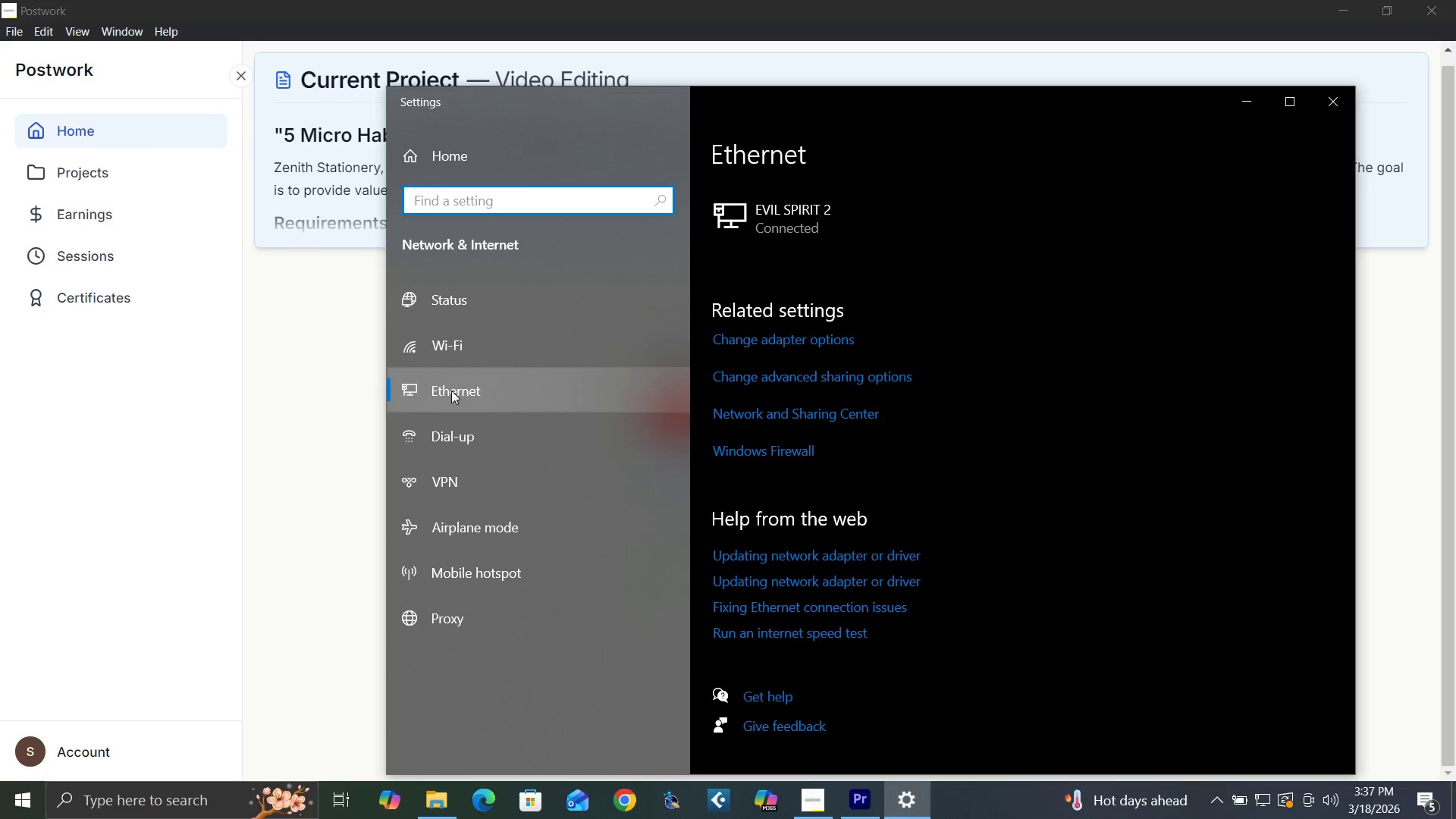 
scroll: coordinate [693, 283], scroll_direction: up, amount: 3.0
 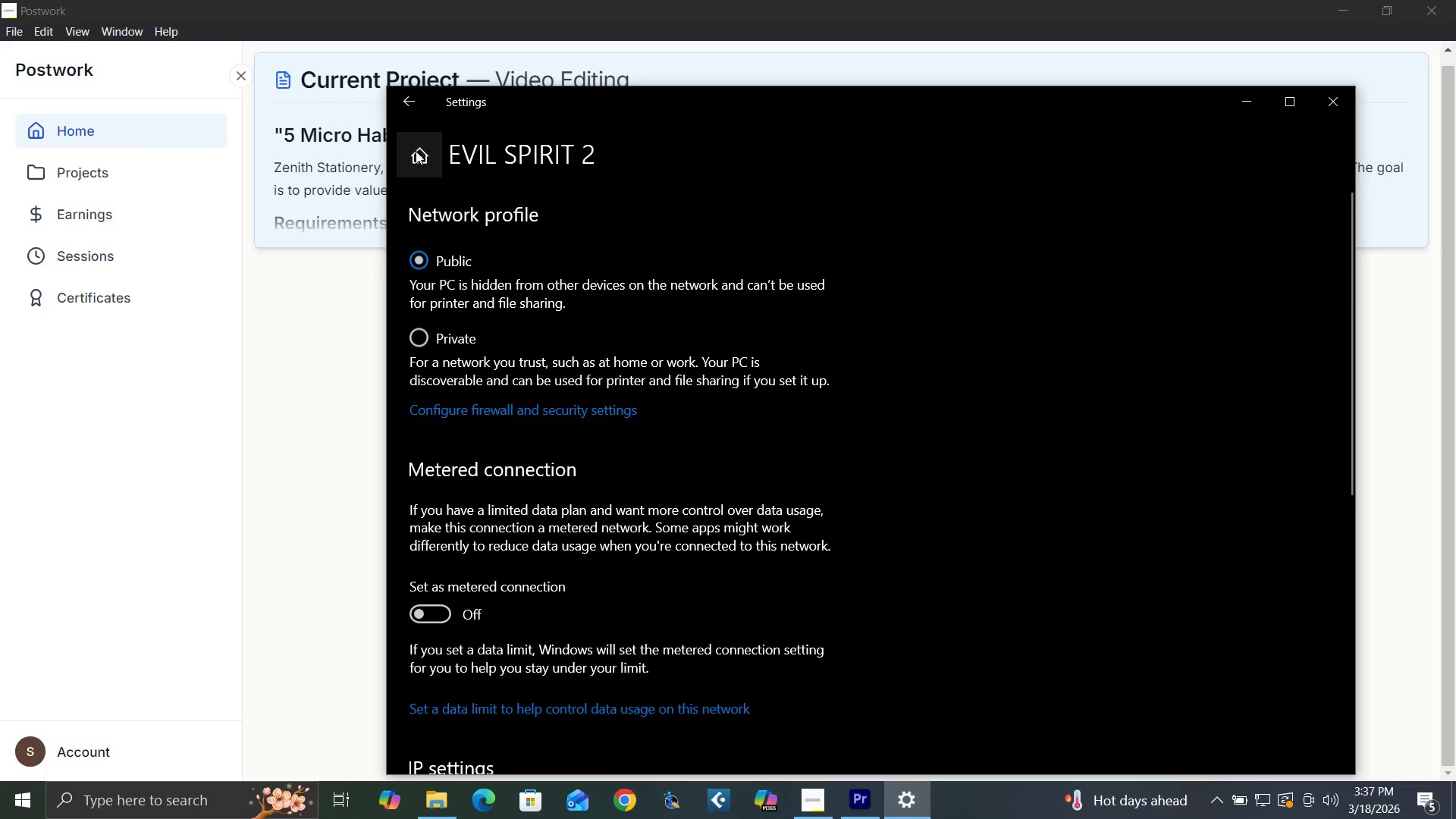 
right_click([728, 212])
 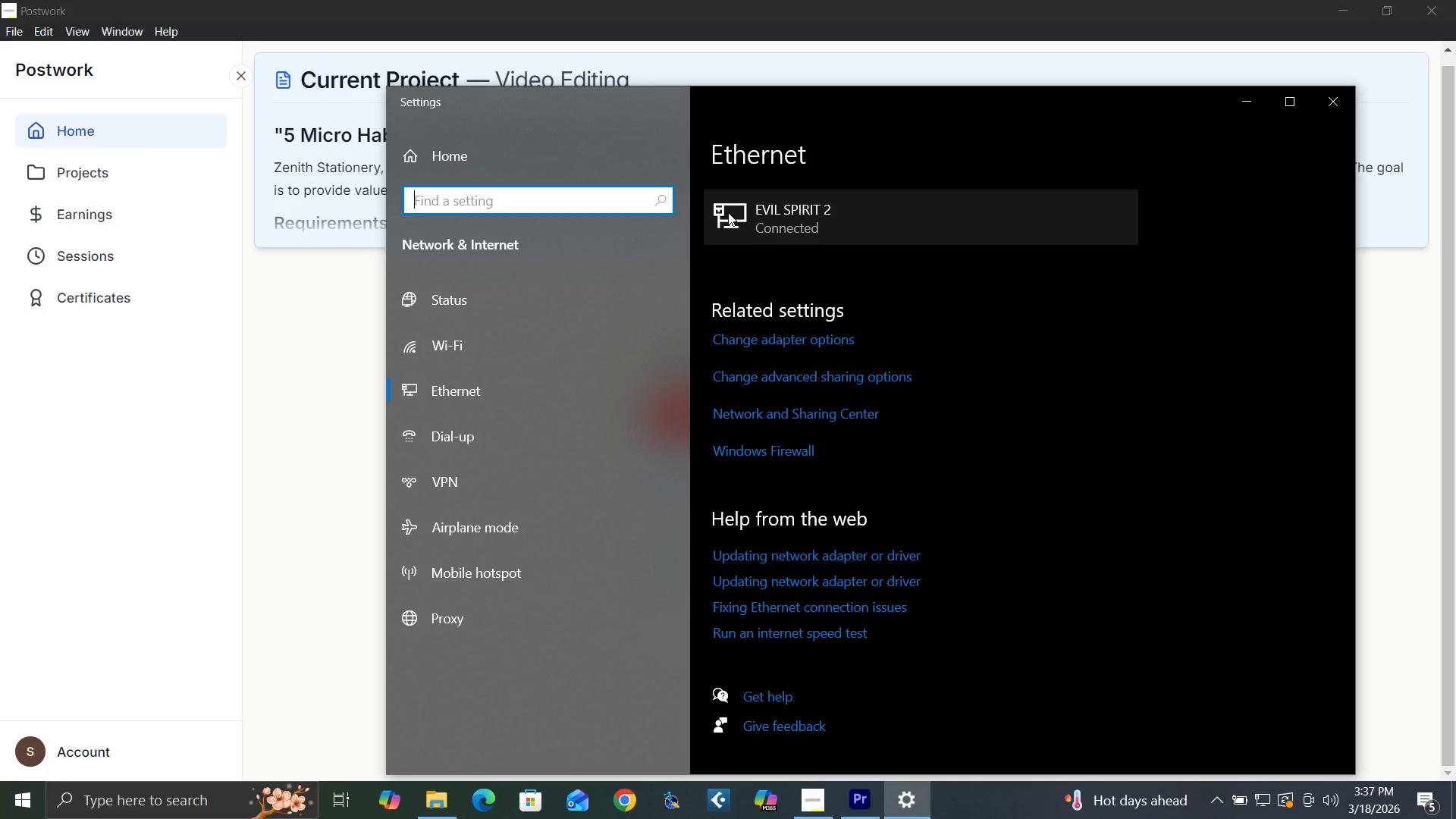 
left_click([728, 212])
 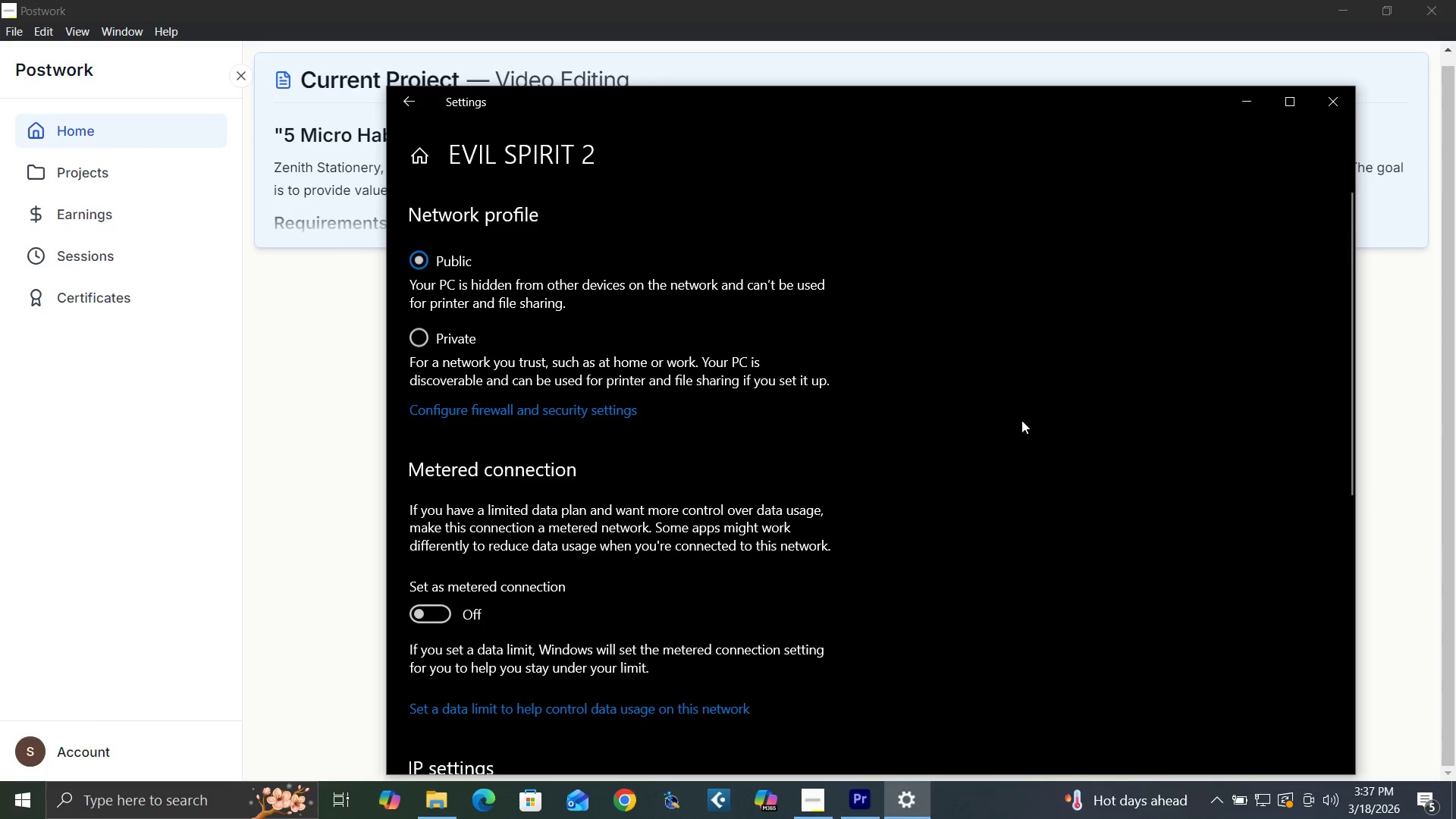 
scroll: coordinate [1106, 372], scroll_direction: down, amount: 11.0
 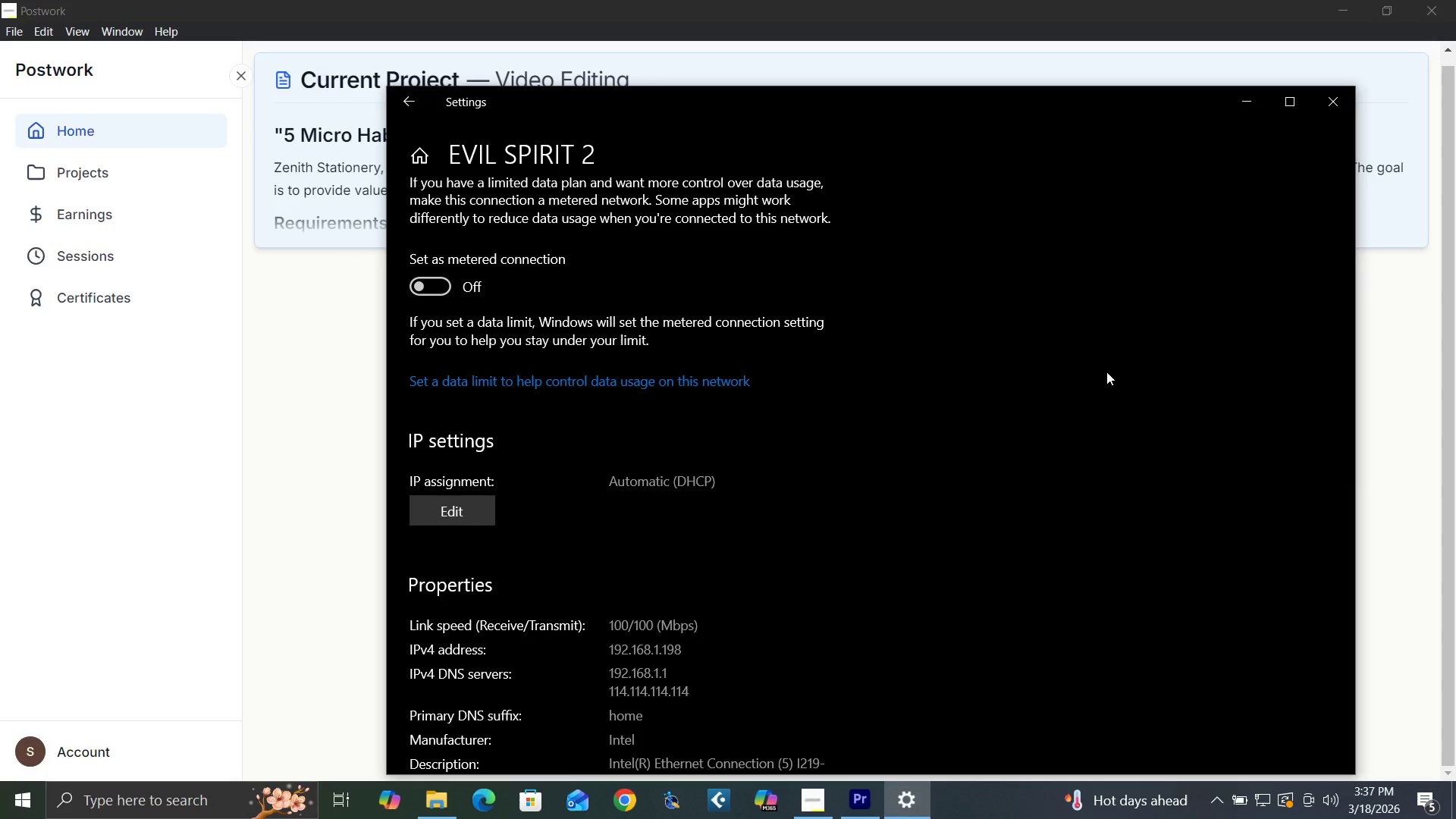 
scroll: coordinate [1144, 313], scroll_direction: up, amount: 12.0
 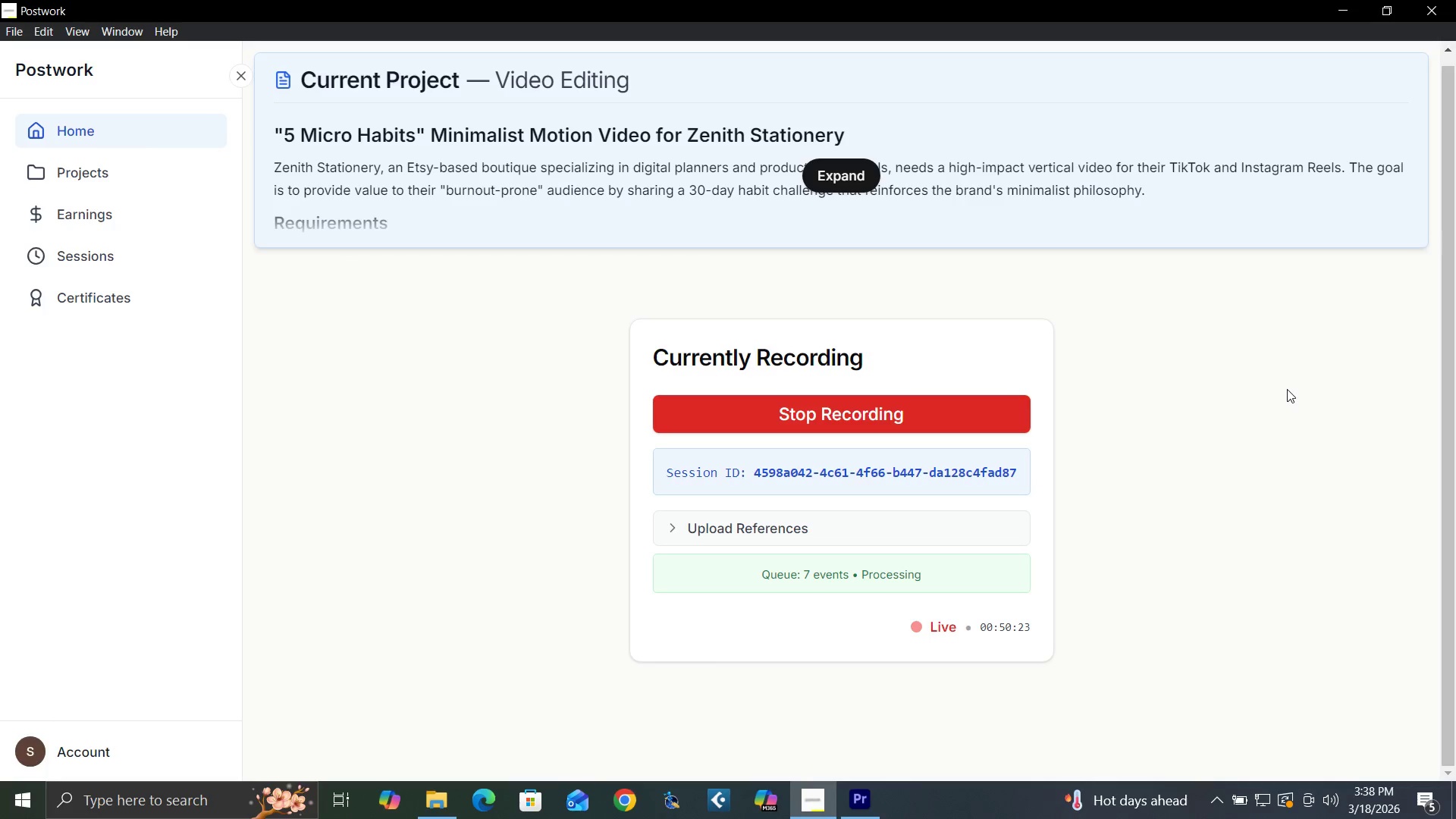 
wait(14.36)
 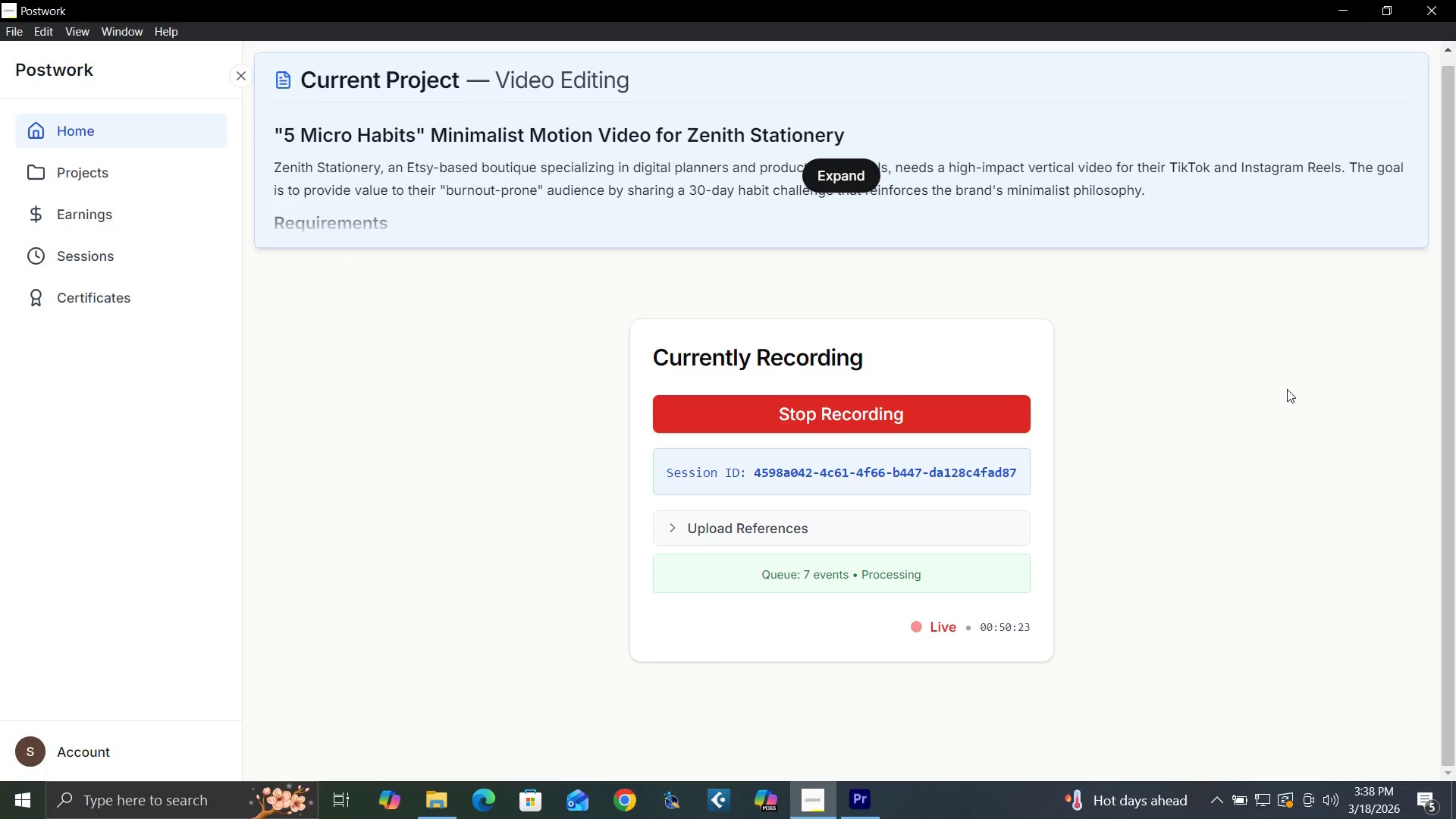 
left_click([1266, 801])
 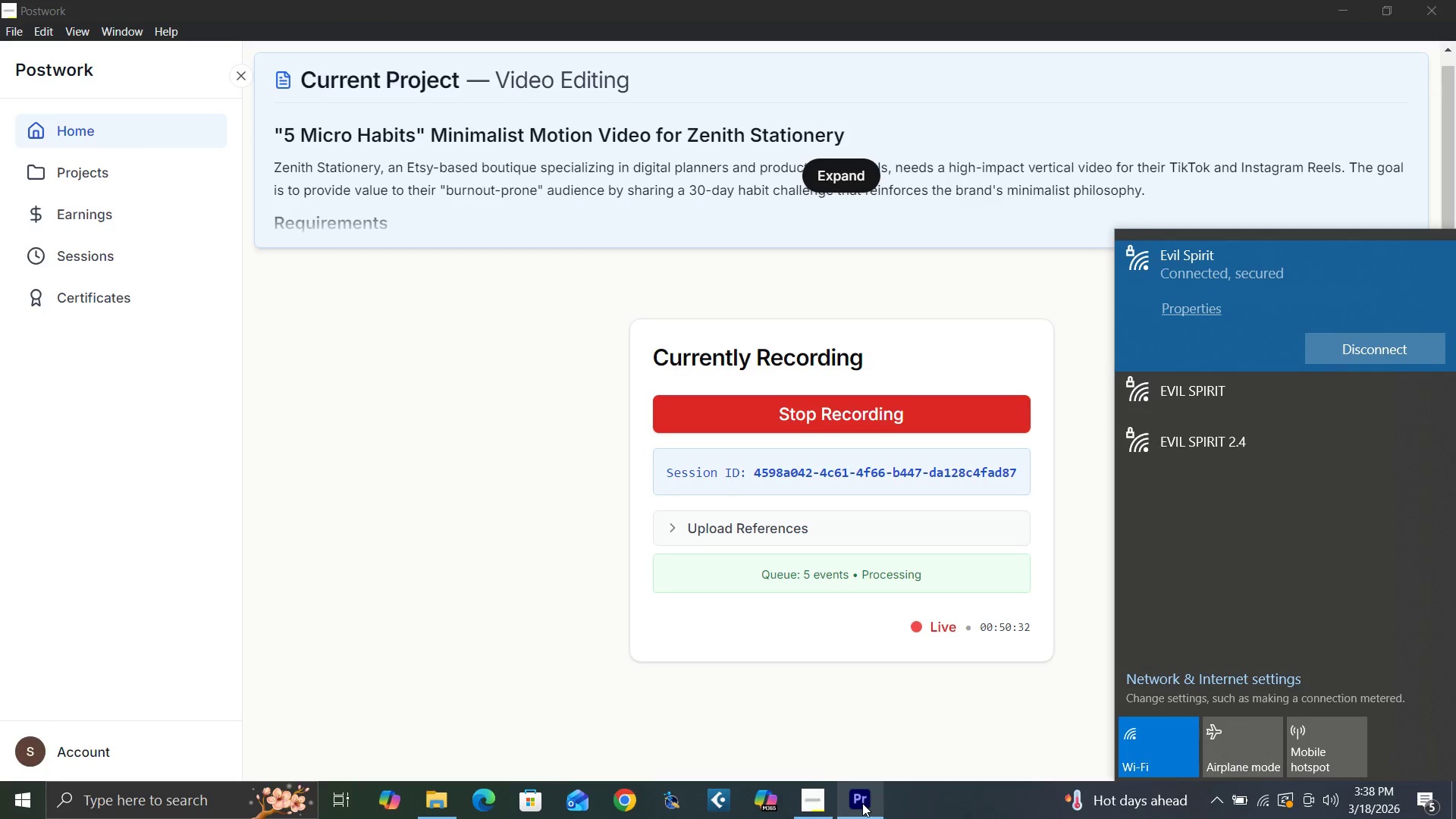 
wait(5.59)
 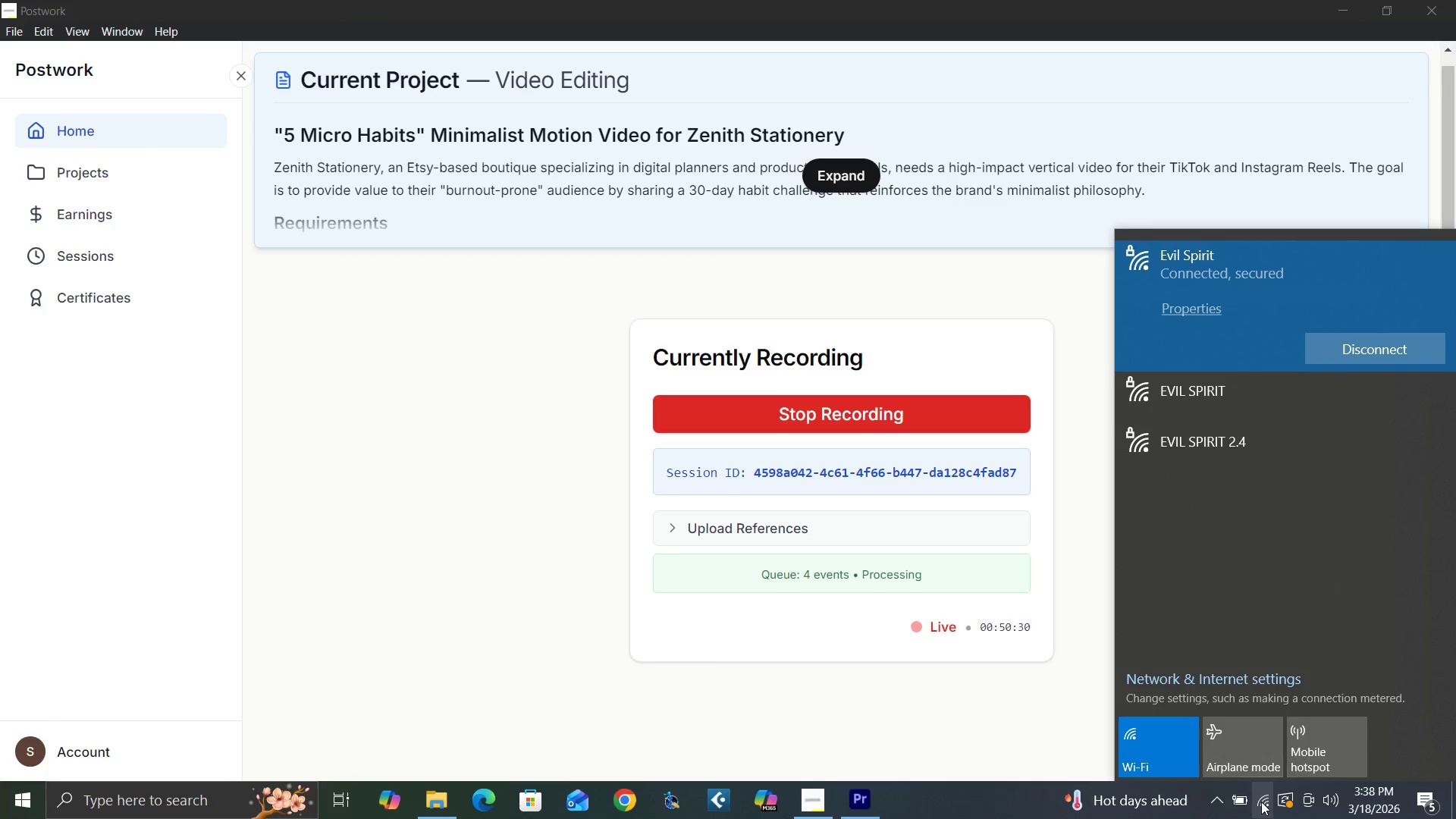 
left_click([862, 803])
 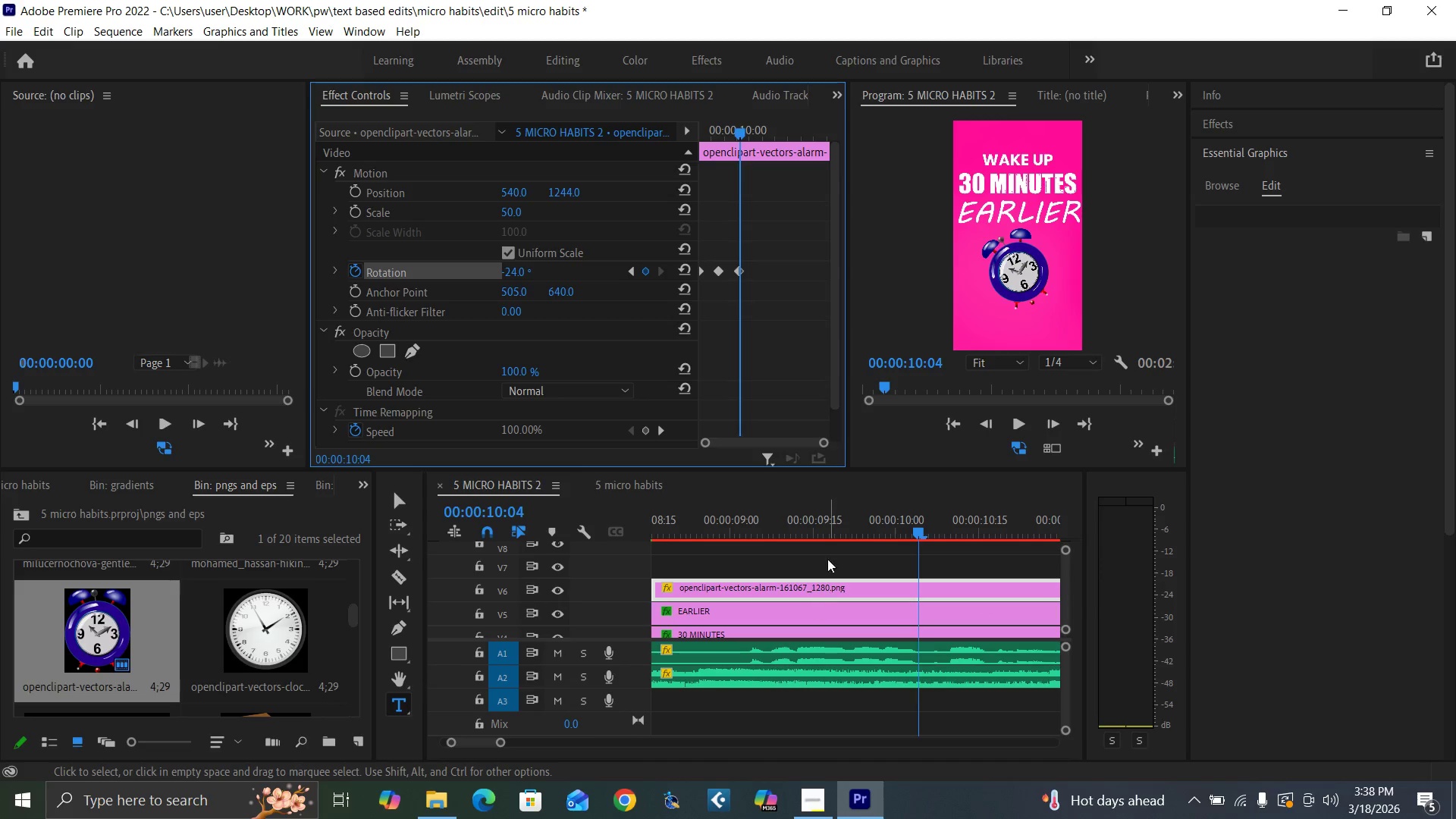 
left_click([827, 516])
 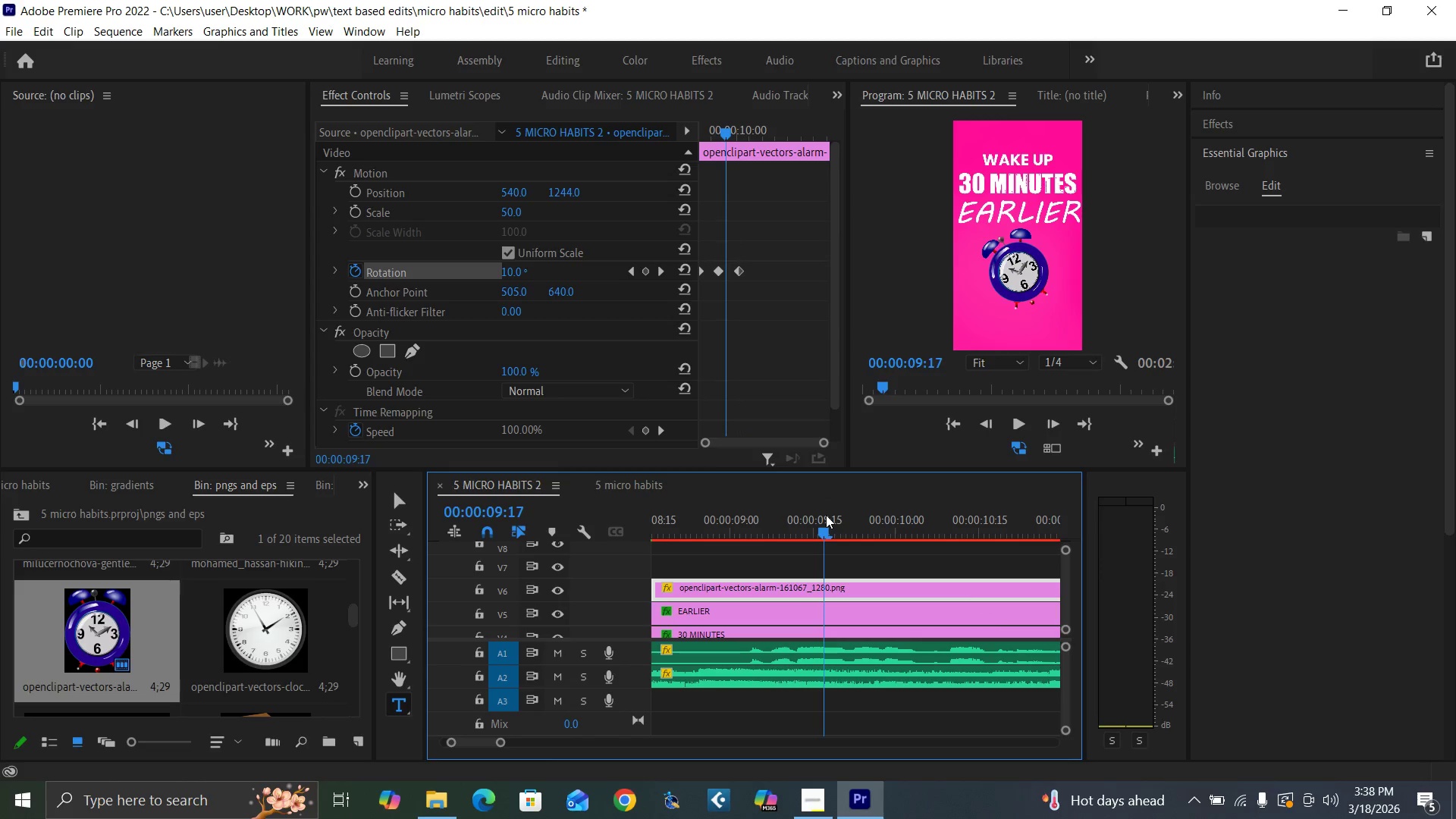 
key(Space)
 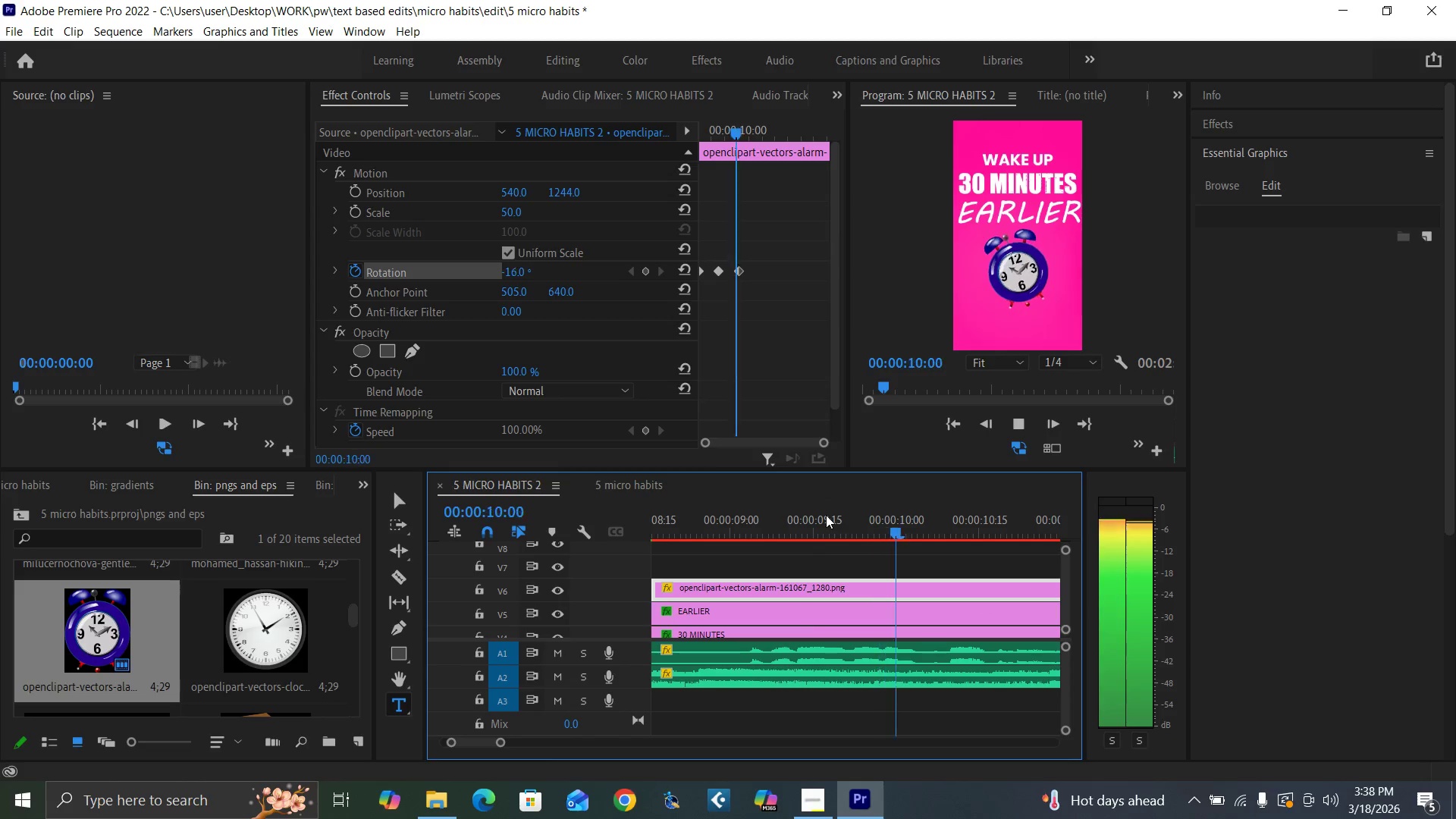 
key(Space)
 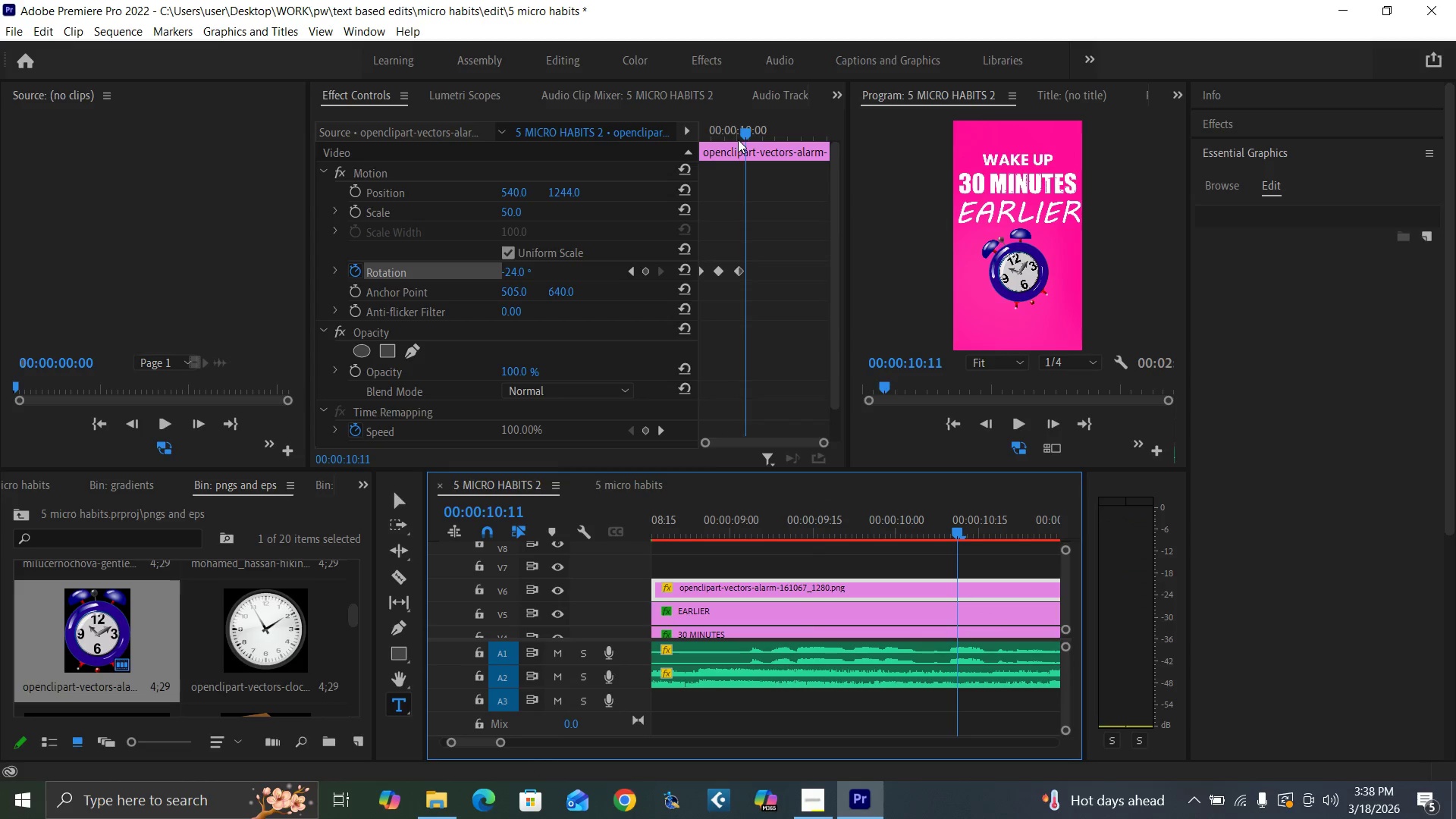 
key(ArrowLeft)
 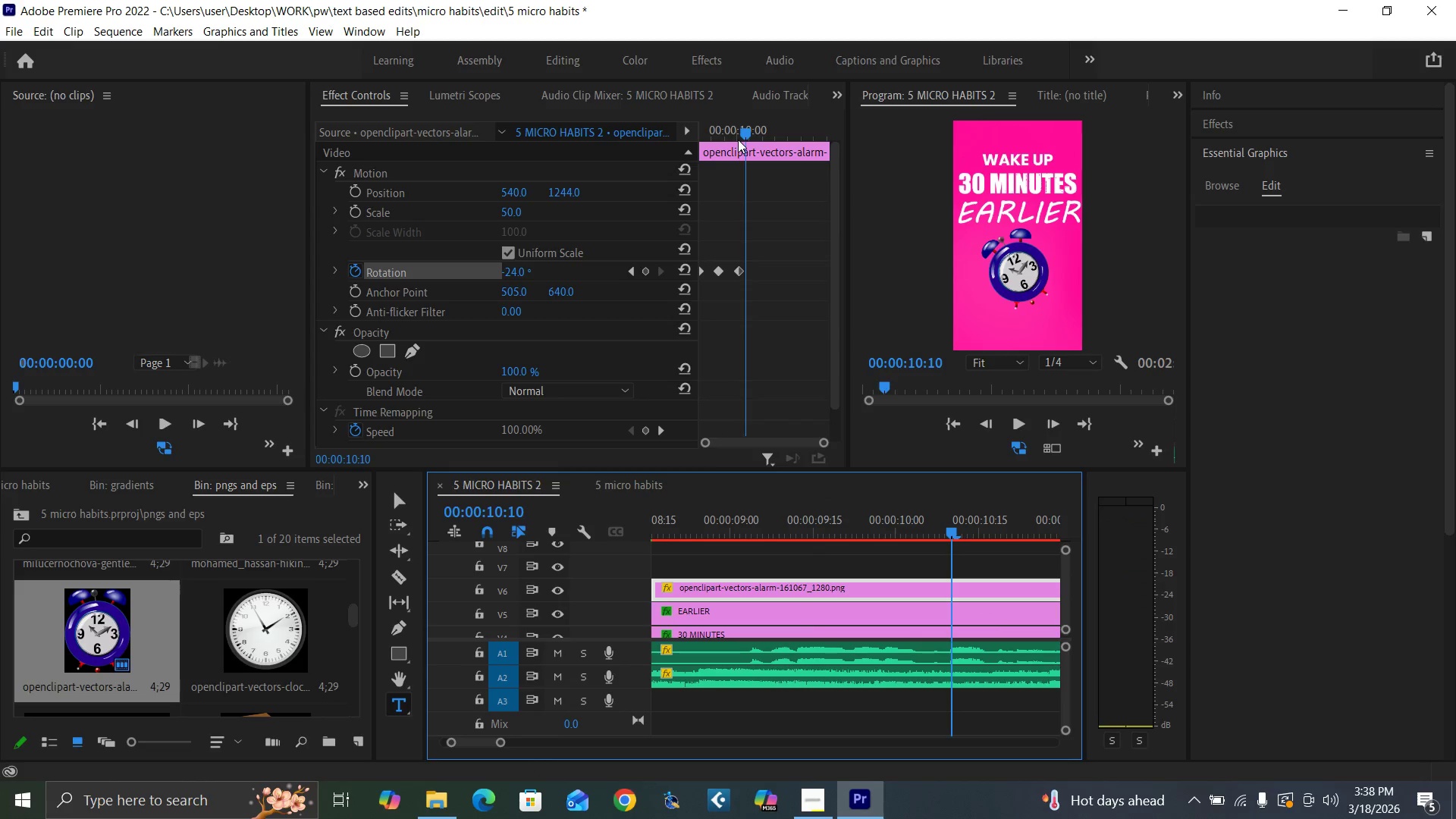 
key(ArrowLeft)
 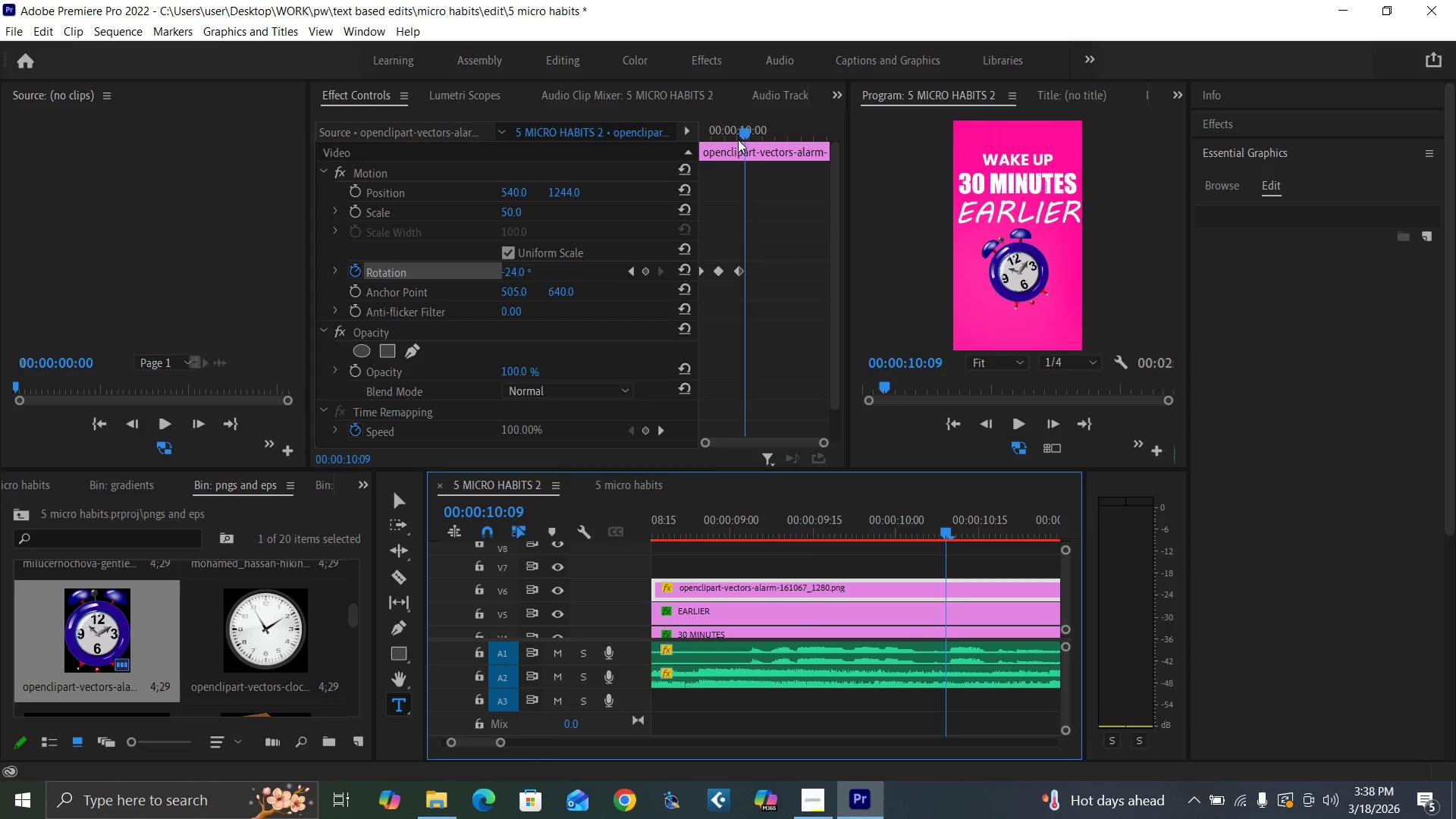 
key(ArrowLeft)
 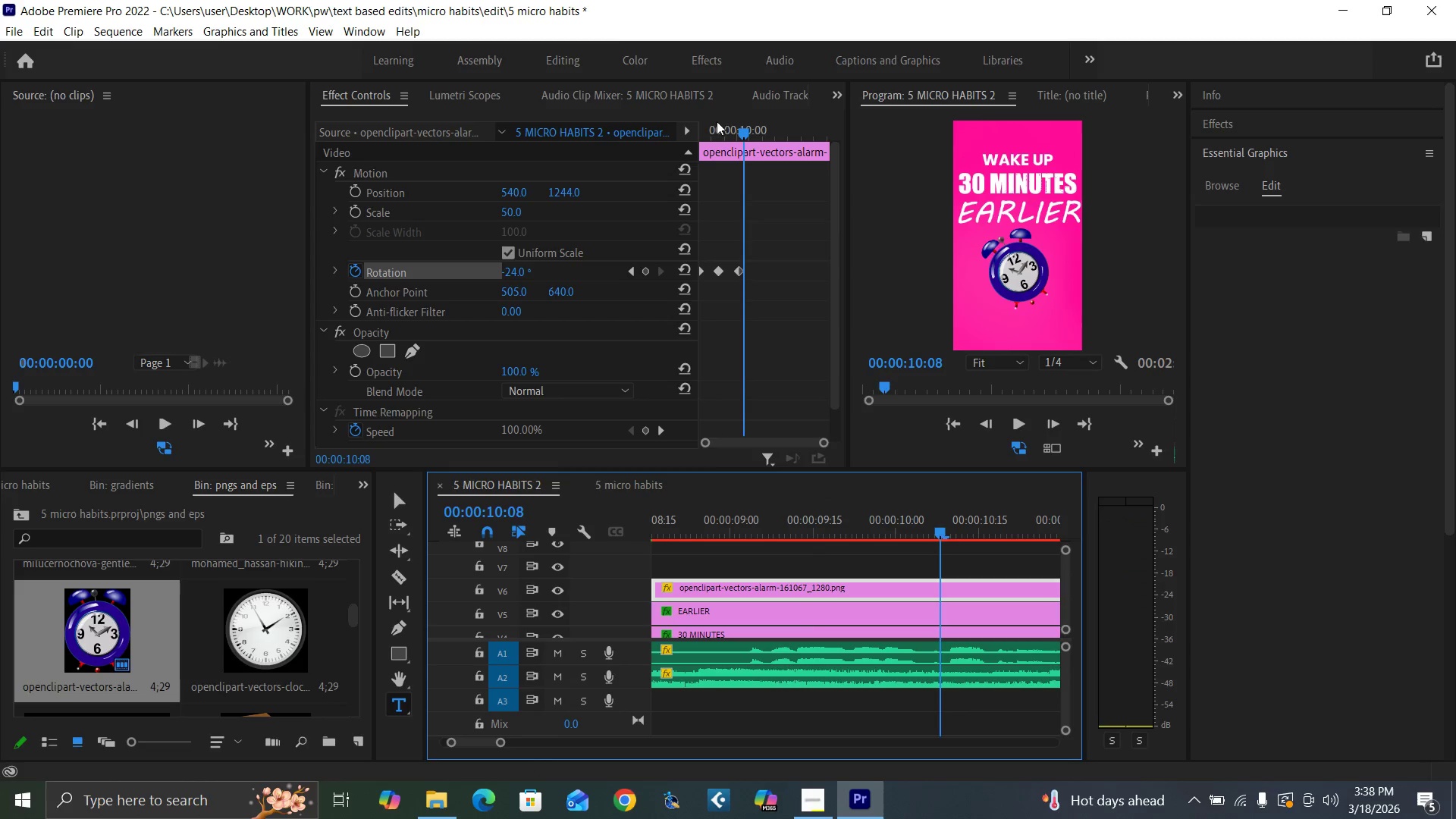 
key(ArrowLeft)
 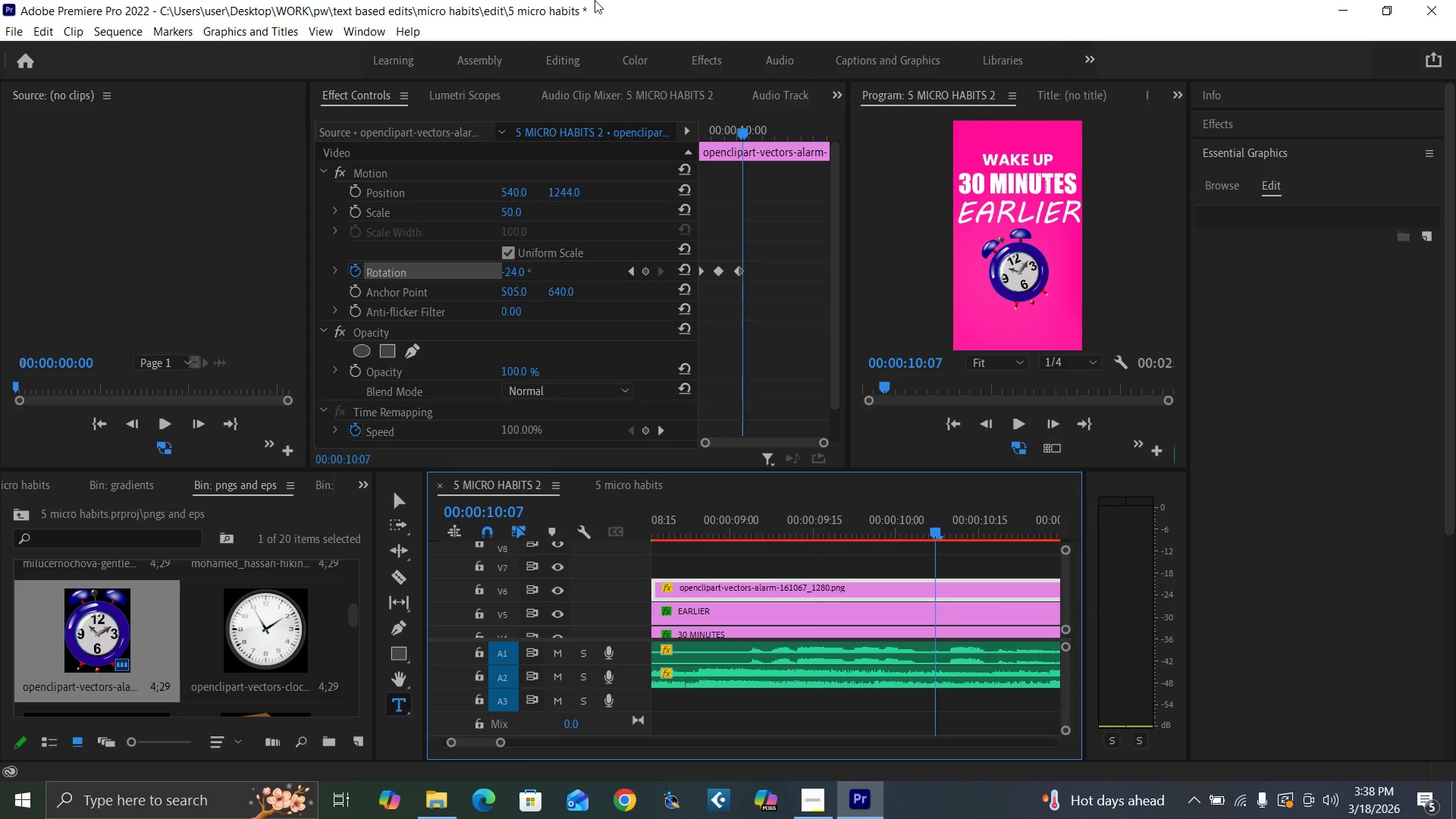 
key(ArrowLeft)
 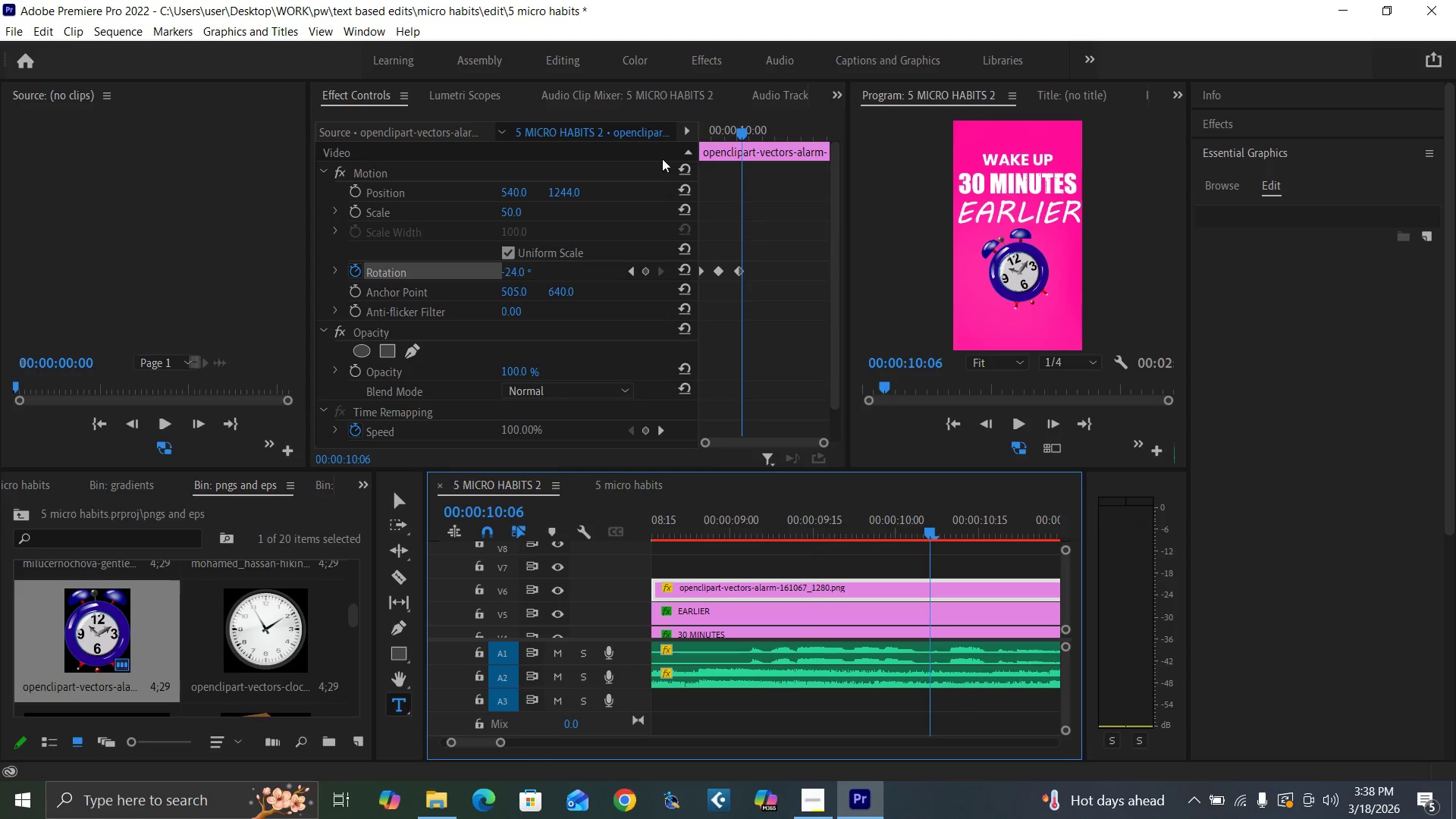 
key(ArrowLeft)
 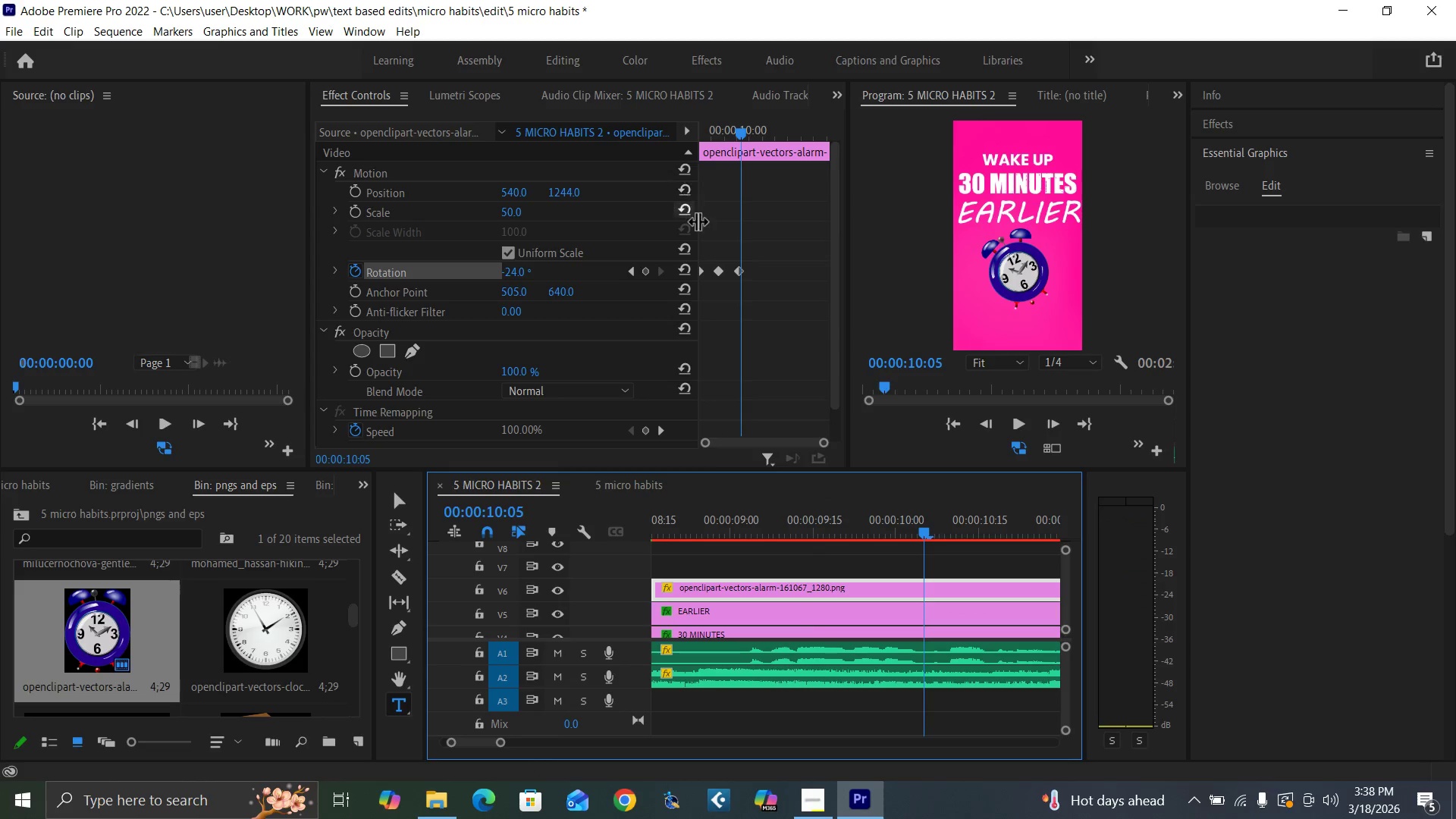 
key(ArrowLeft)
 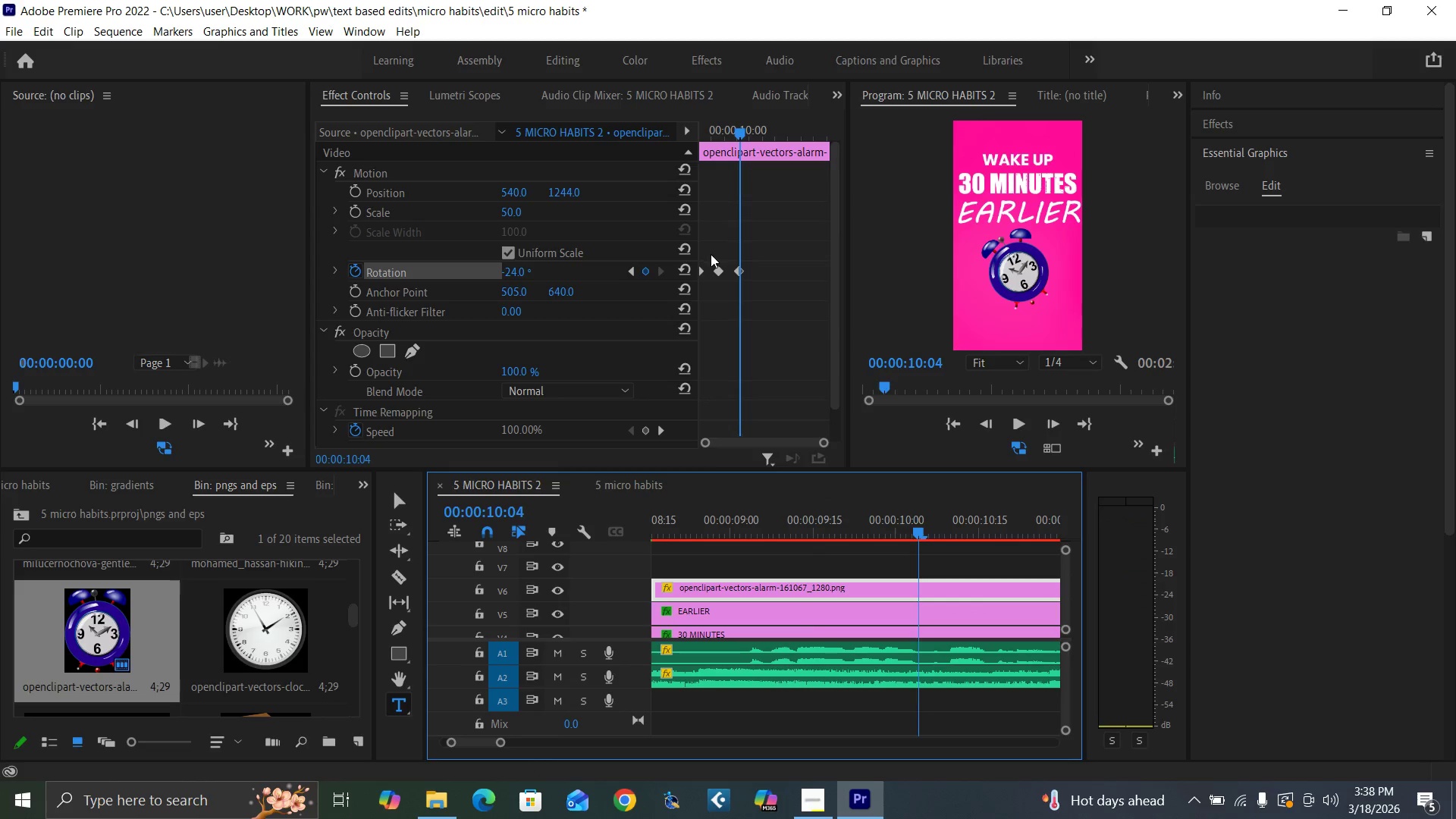 
key(ArrowLeft)
 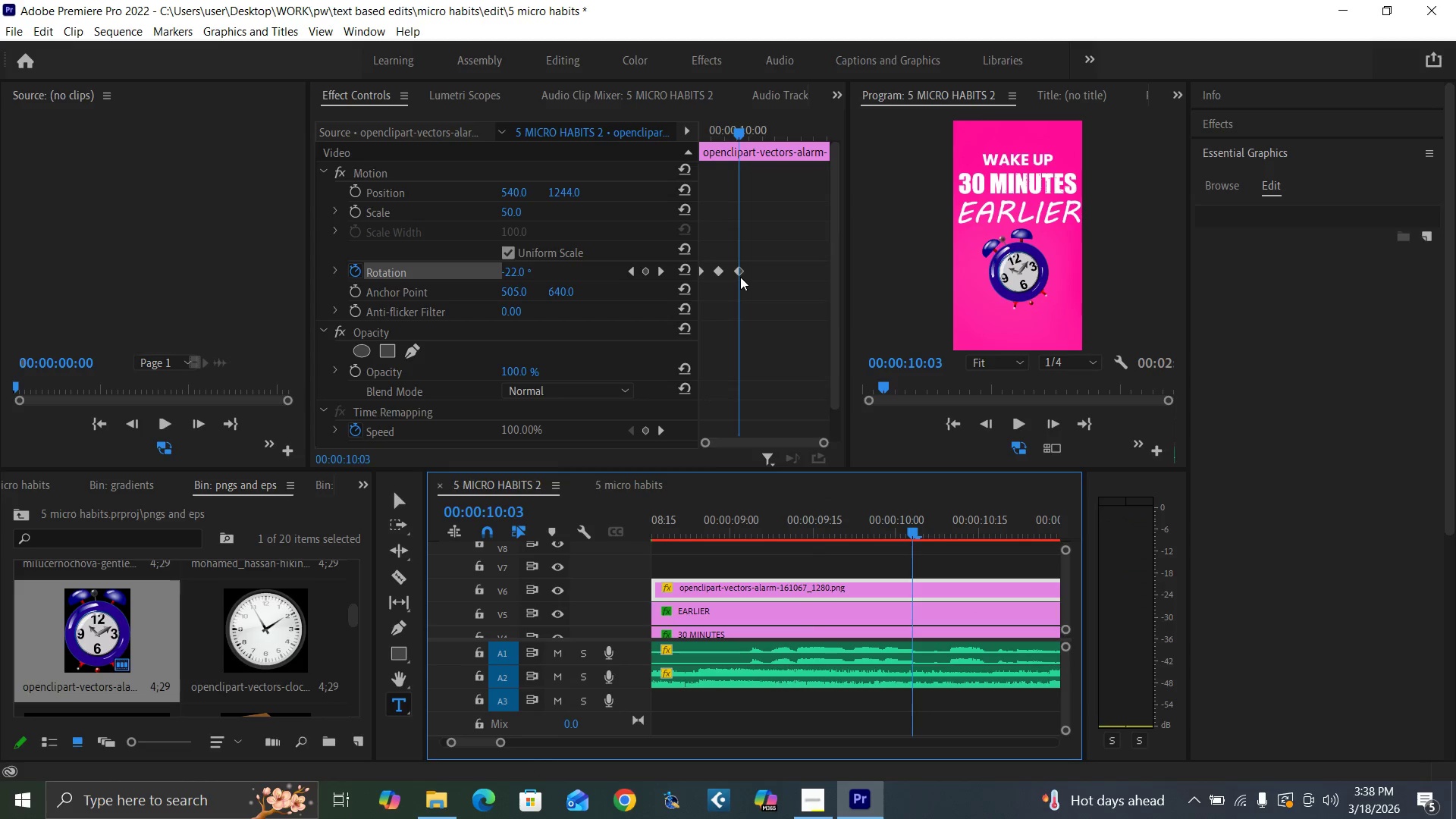 
key(ArrowRight)
 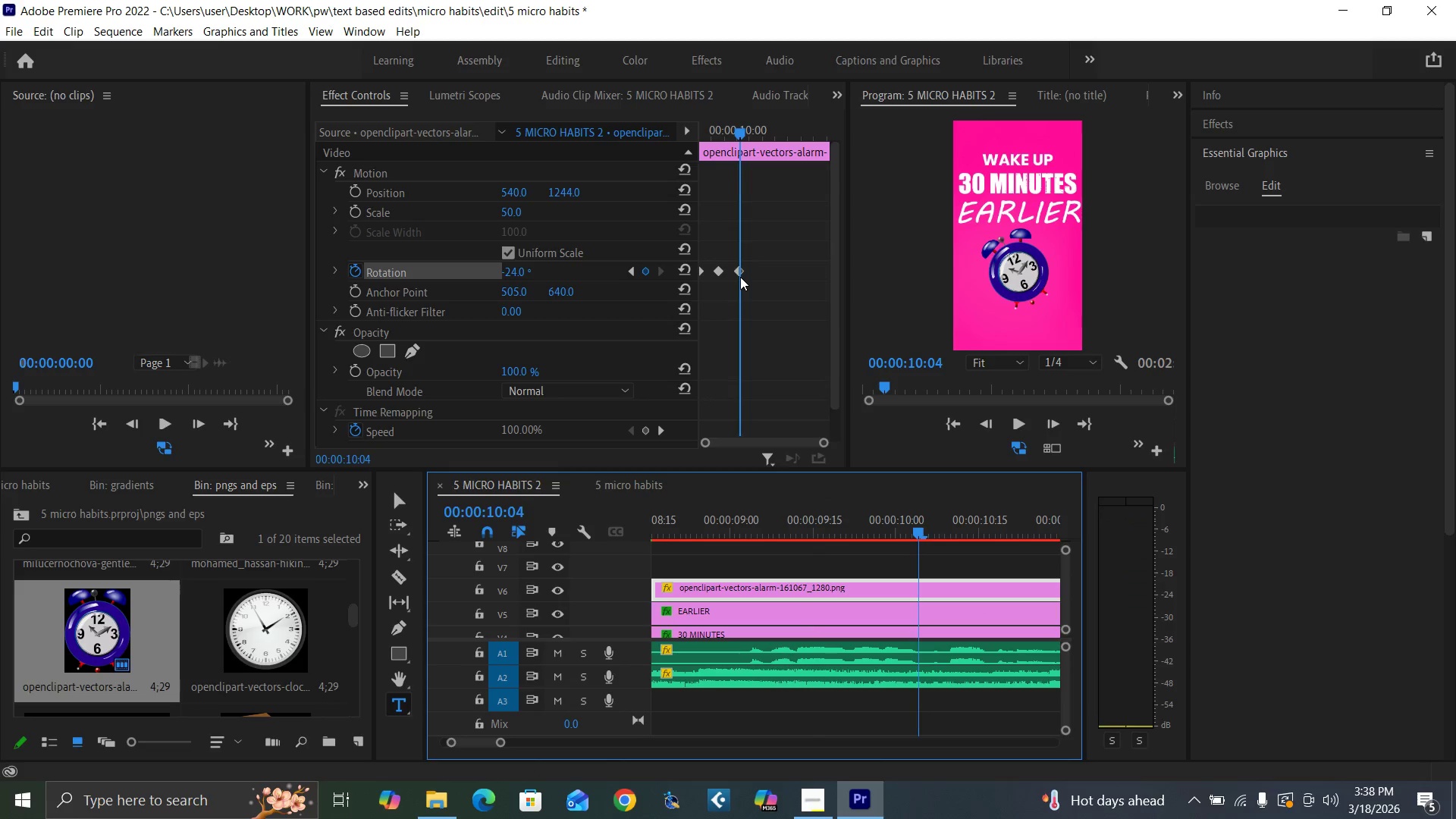 
key(ArrowRight)
 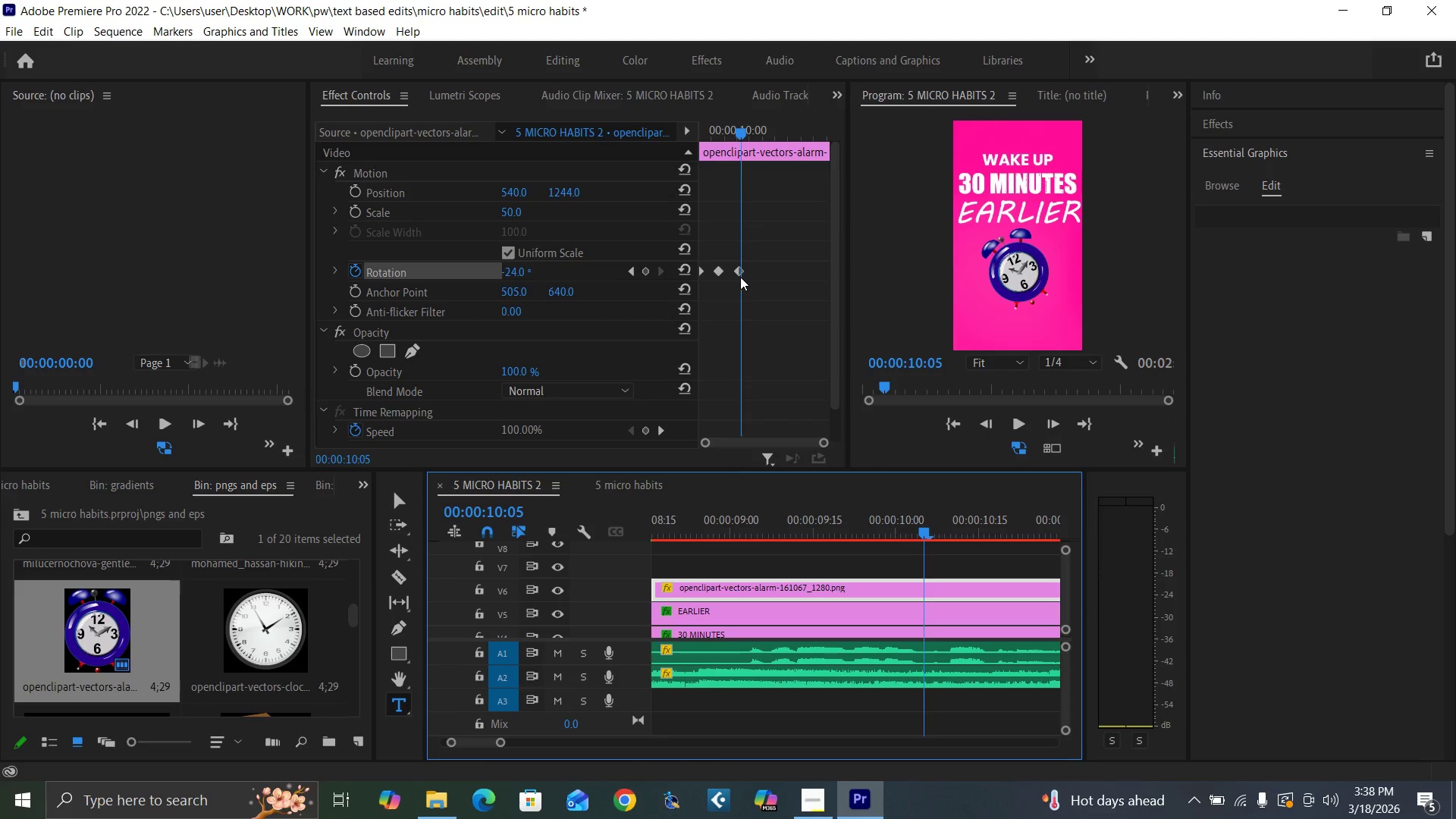 
key(ArrowRight)
 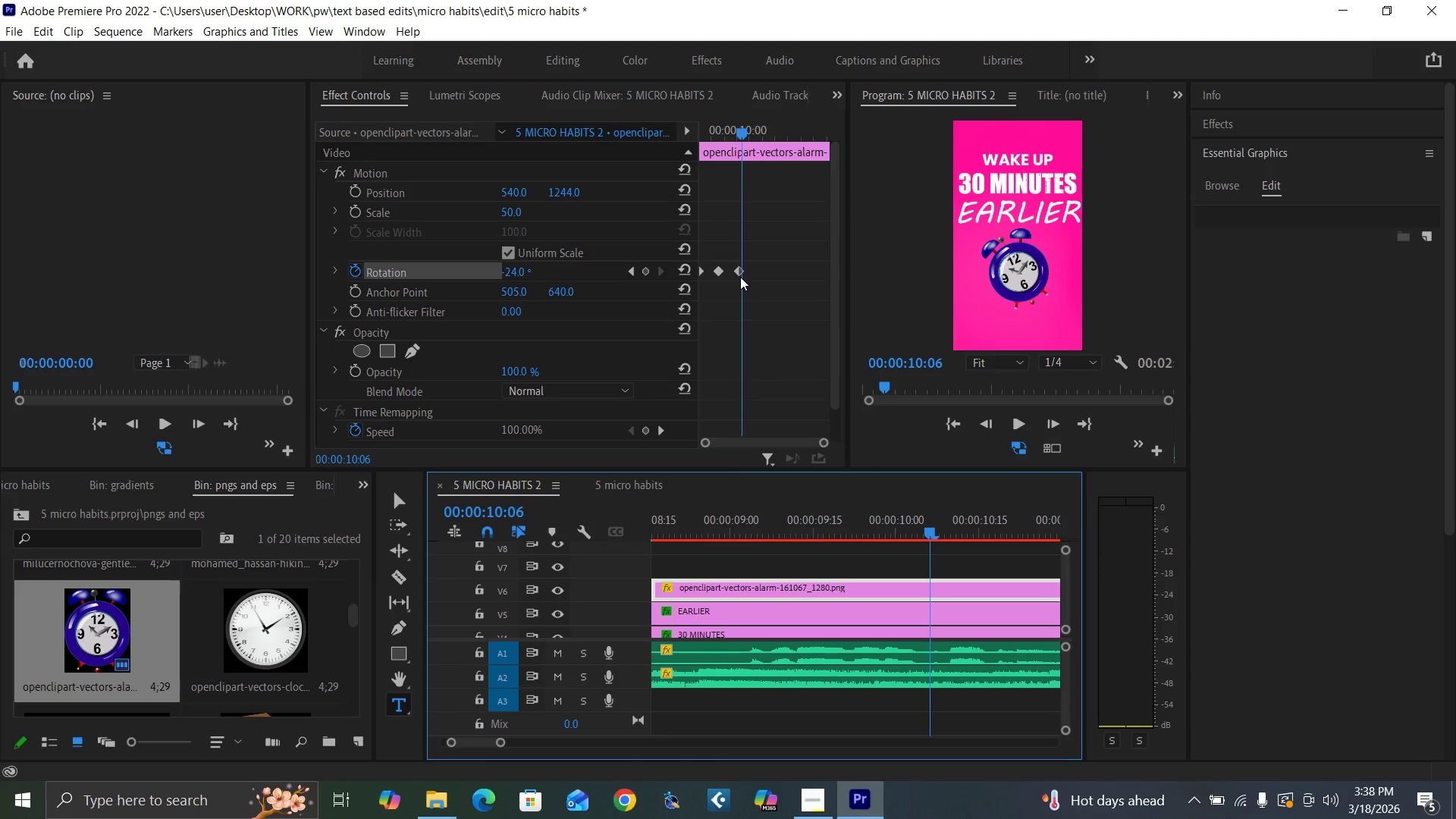 
key(ArrowRight)
 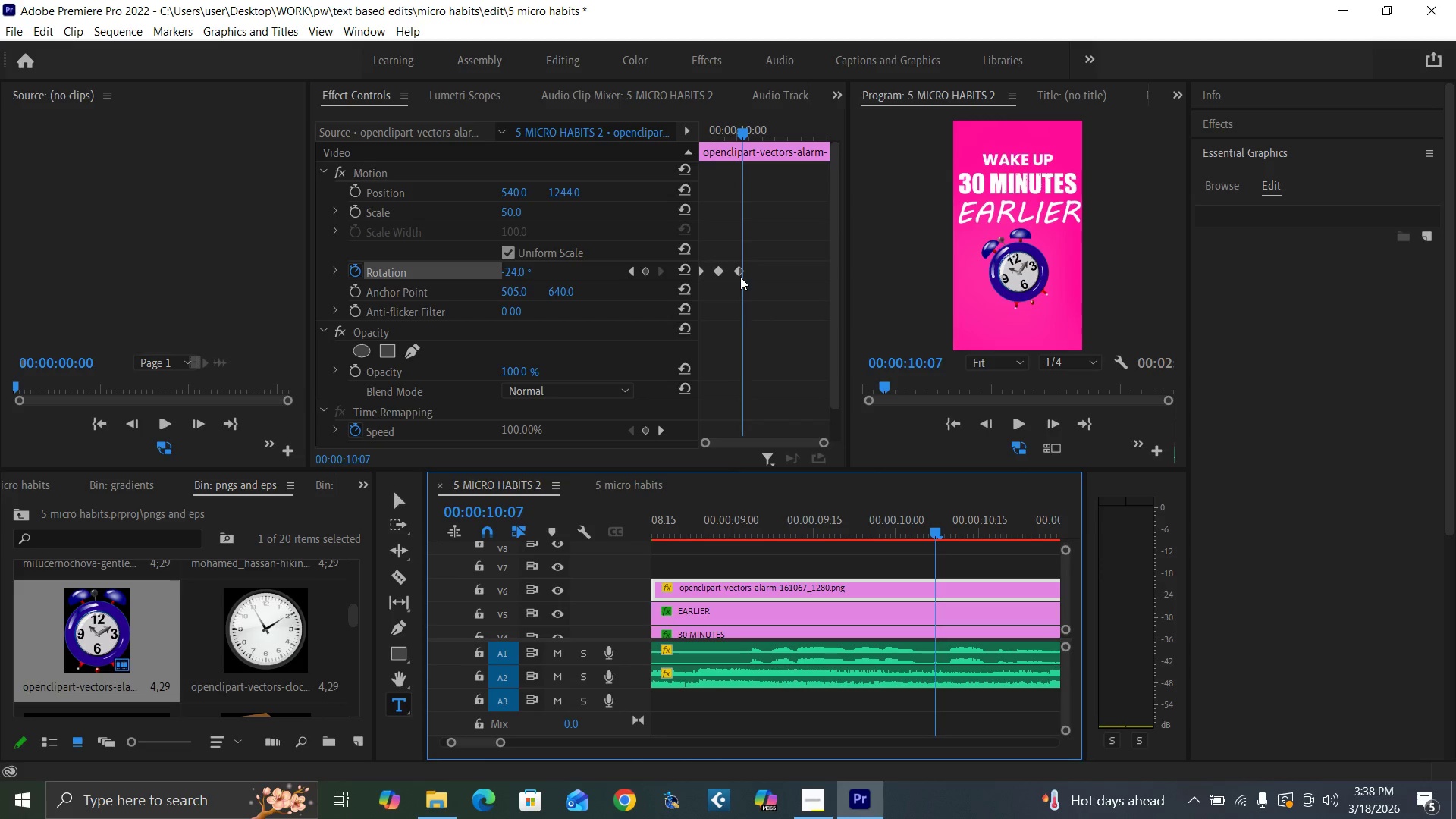 
key(ArrowRight)
 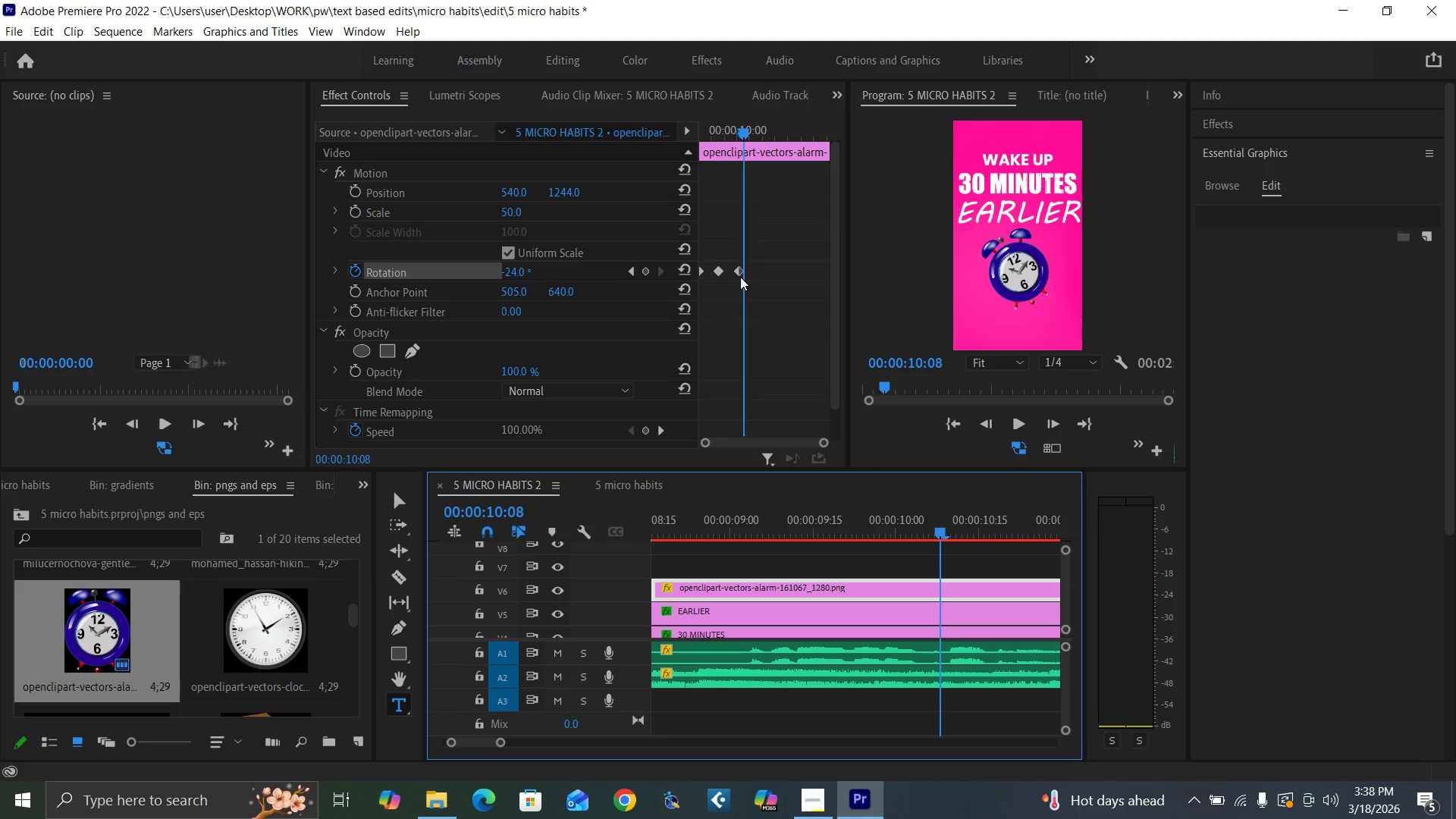 
key(ArrowRight)
 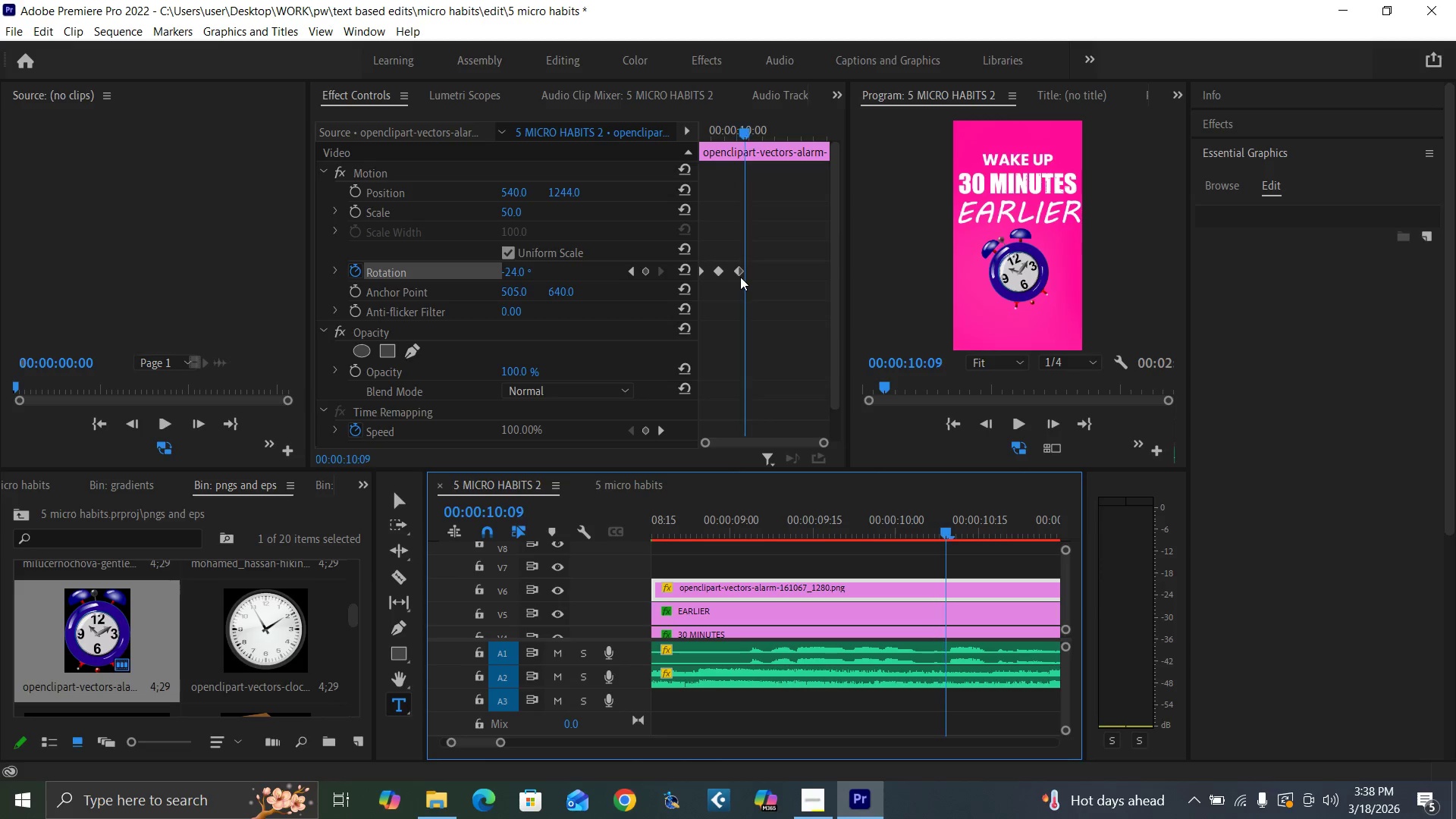 
key(ArrowRight)
 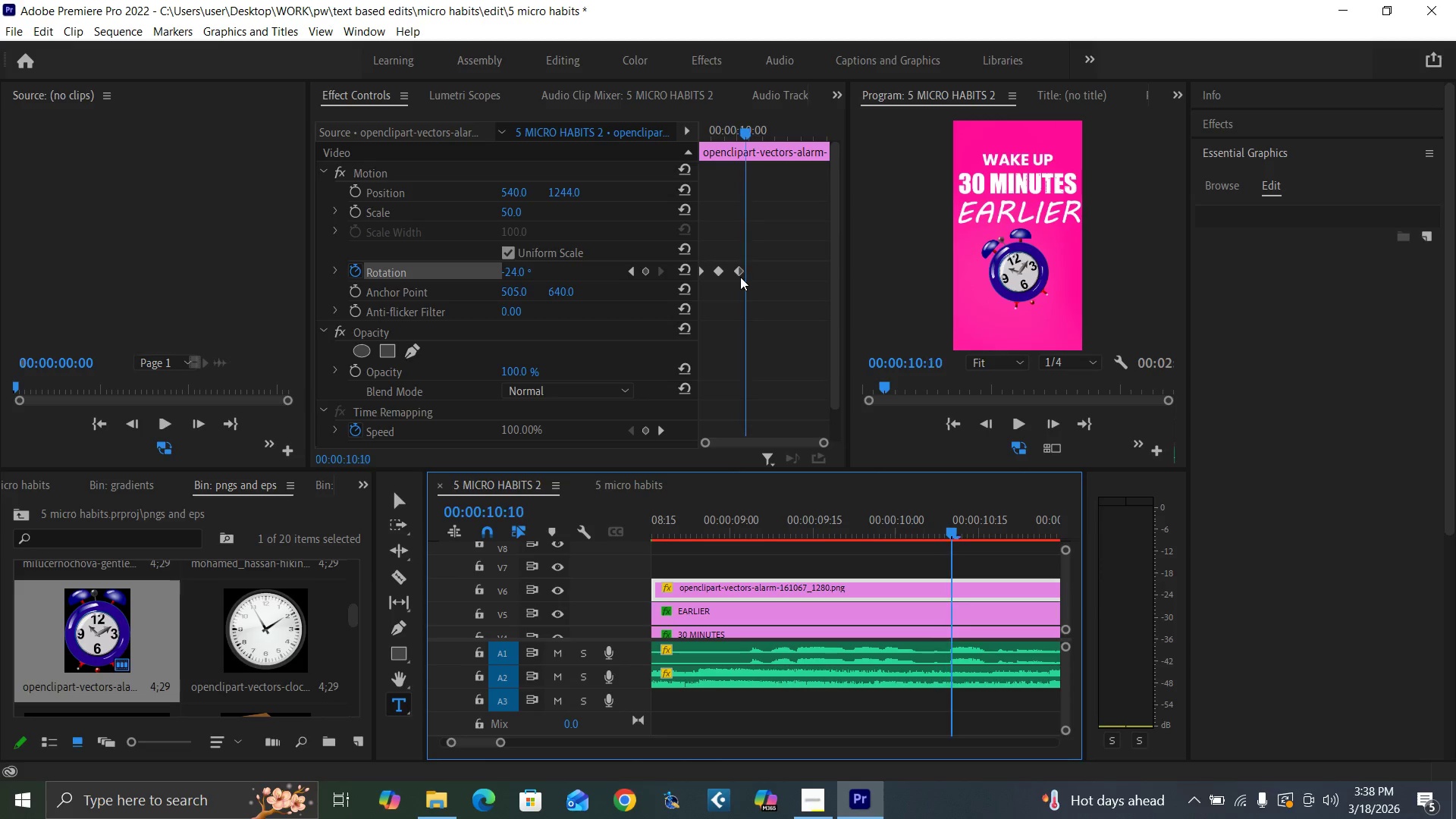 
key(ArrowRight)
 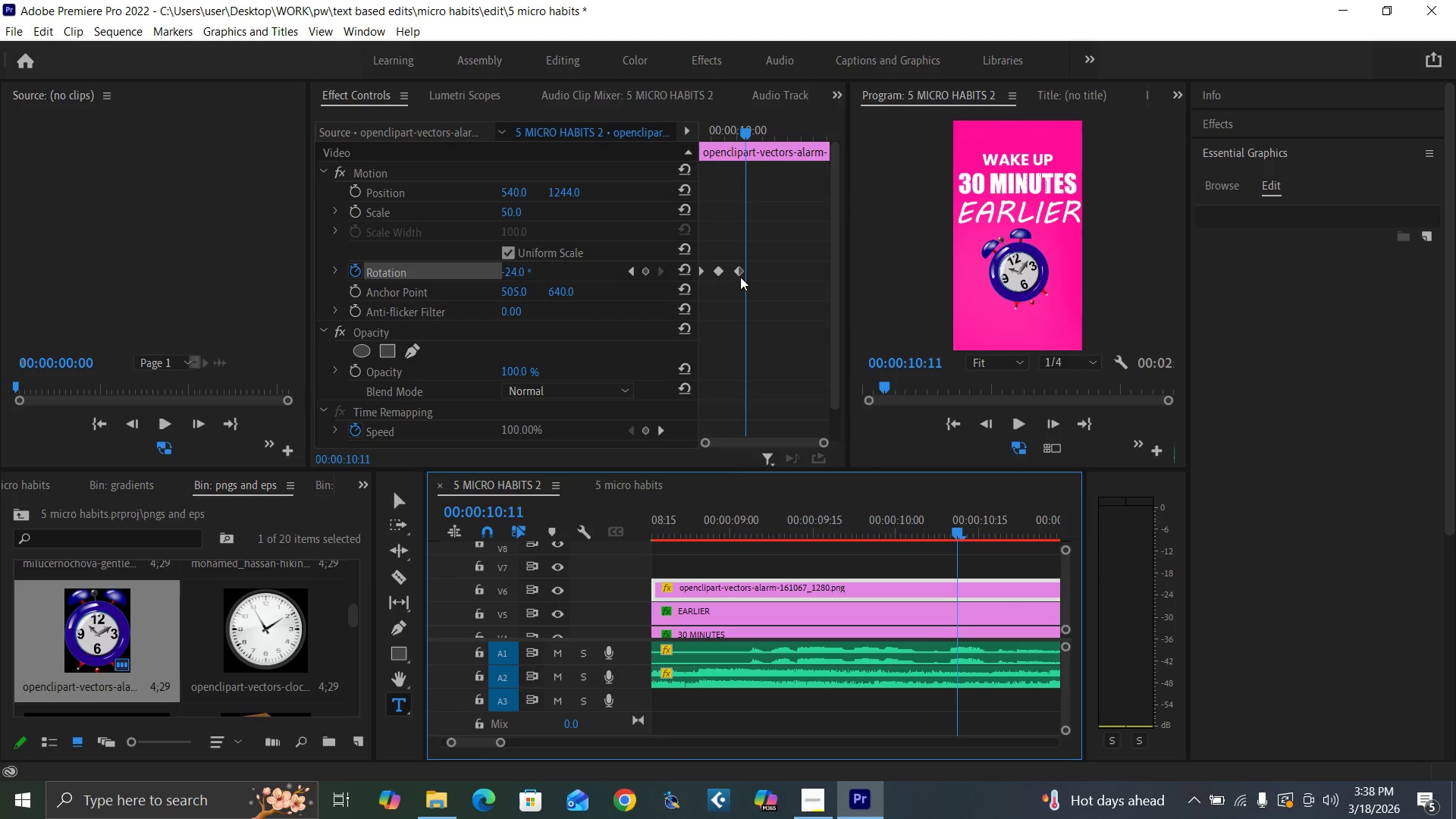 
key(ArrowRight)
 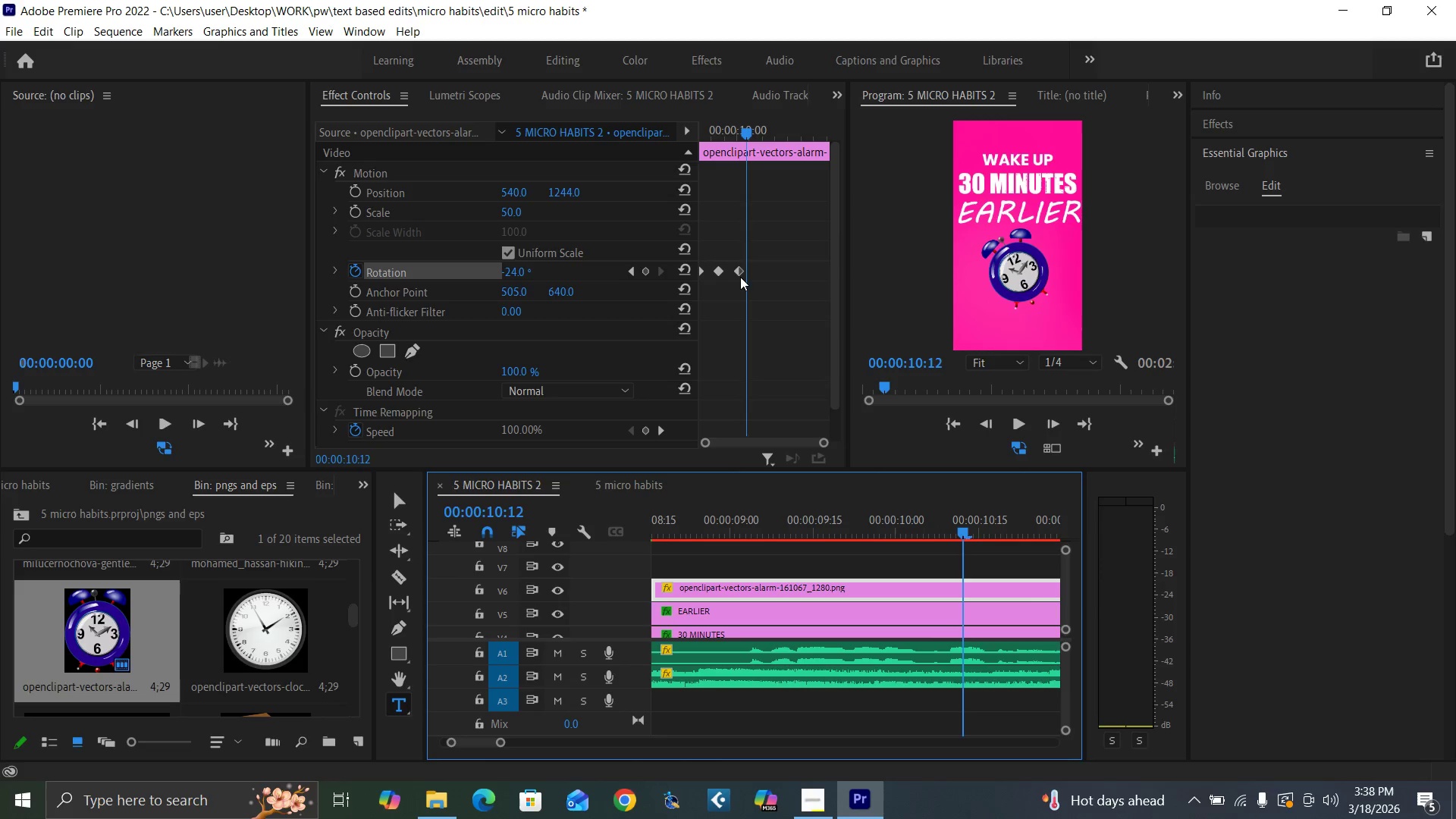 
key(ArrowRight)
 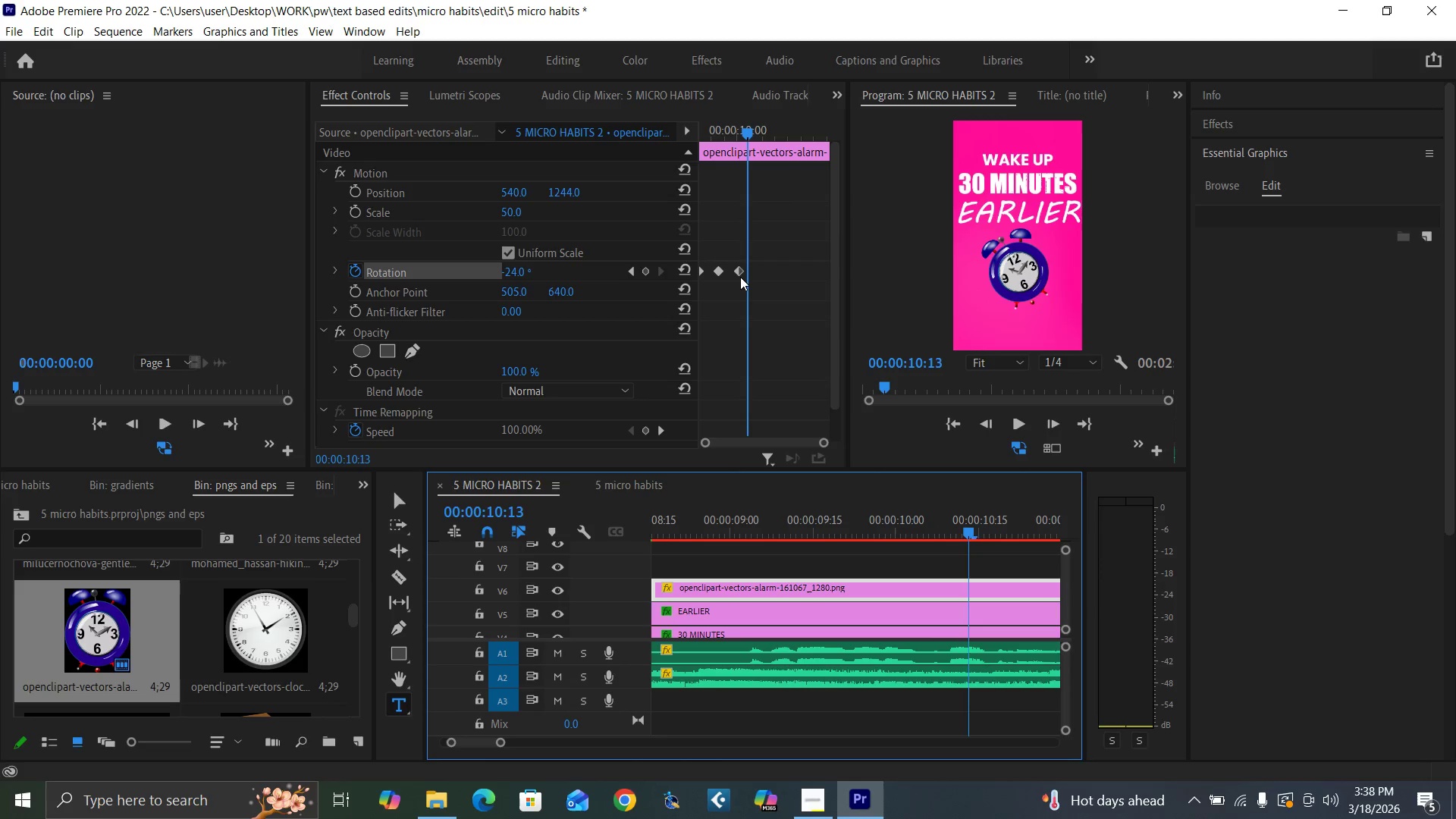 
key(ArrowRight)
 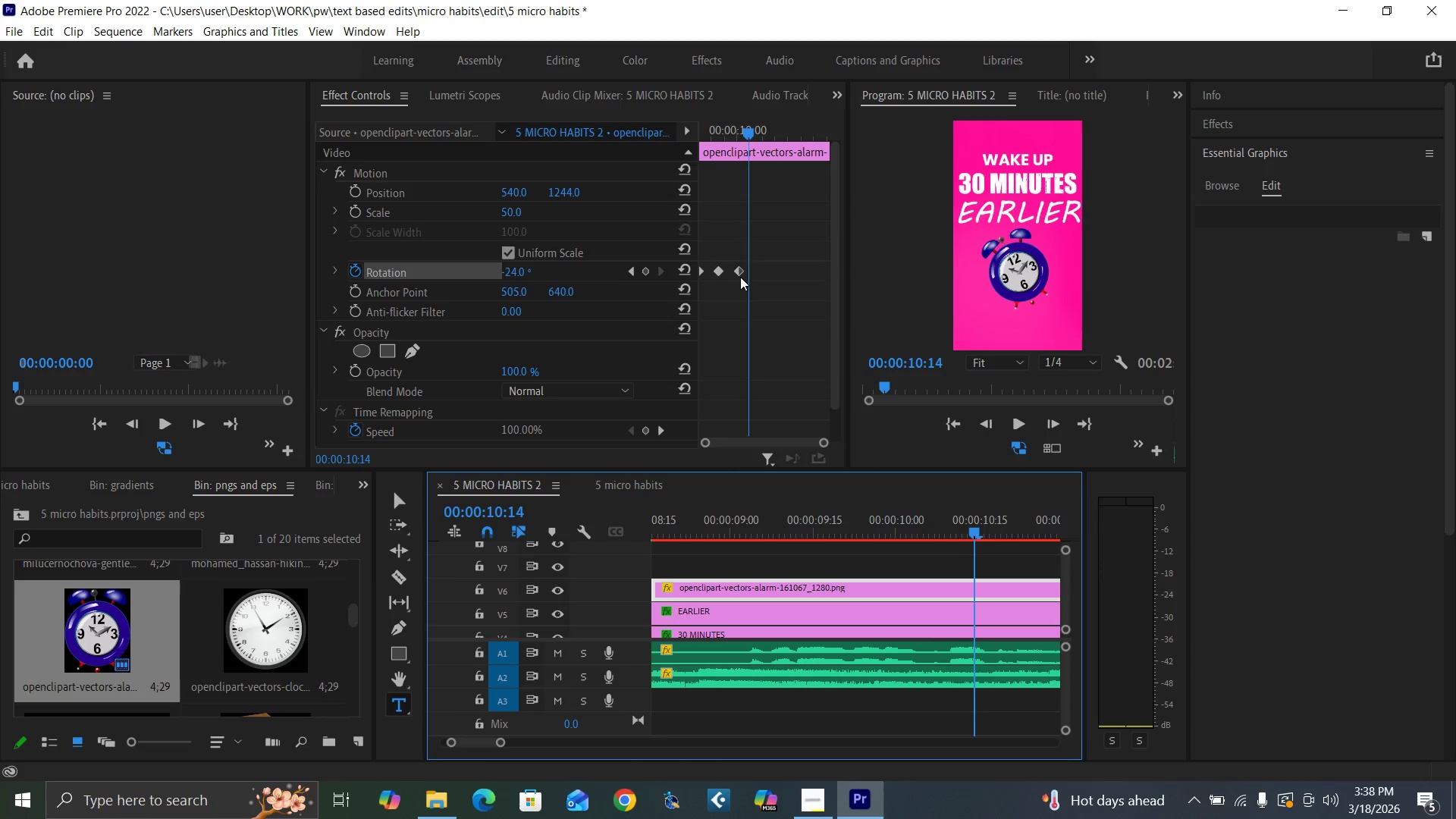 
key(ArrowRight)
 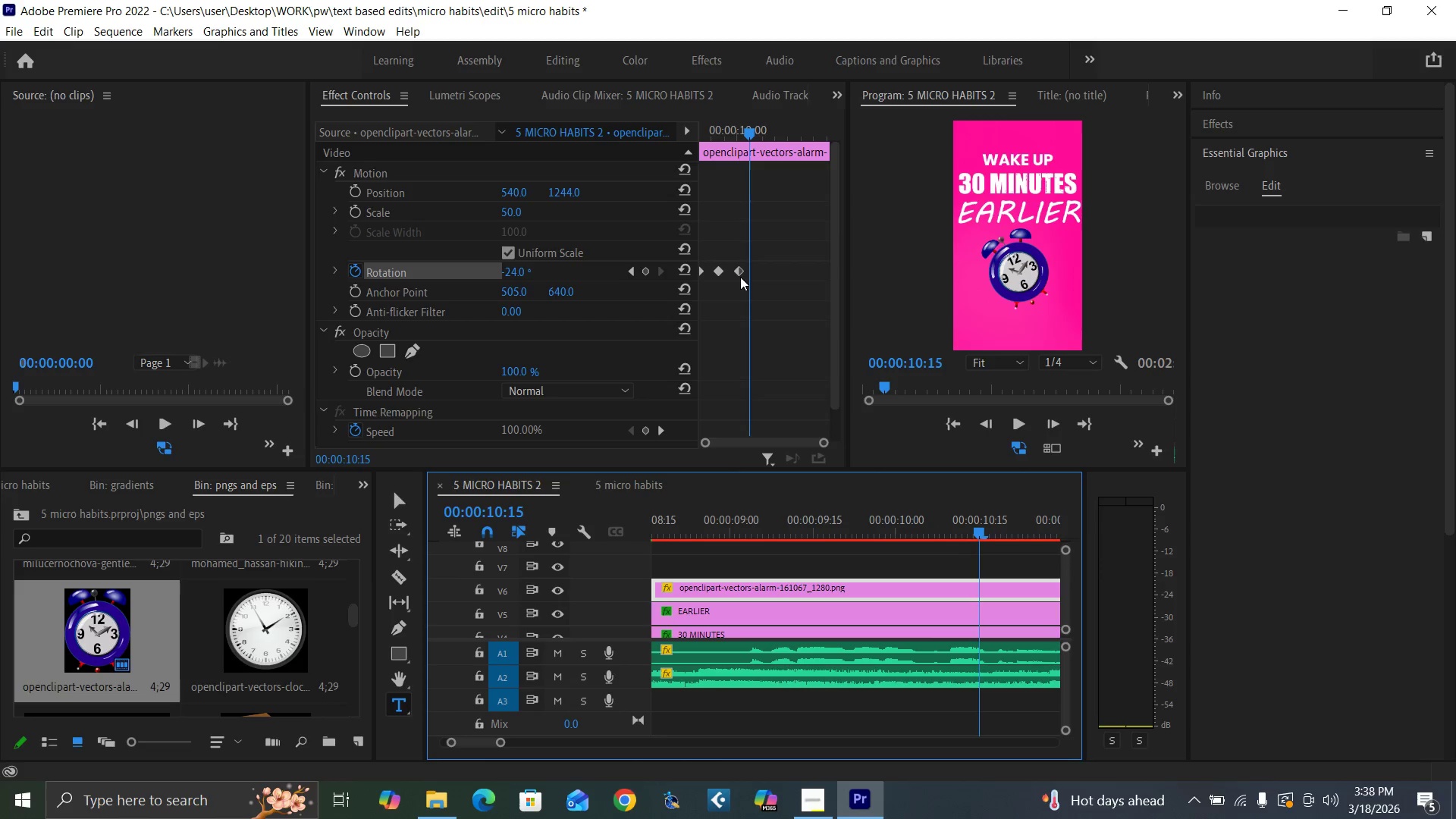 
key(ArrowRight)
 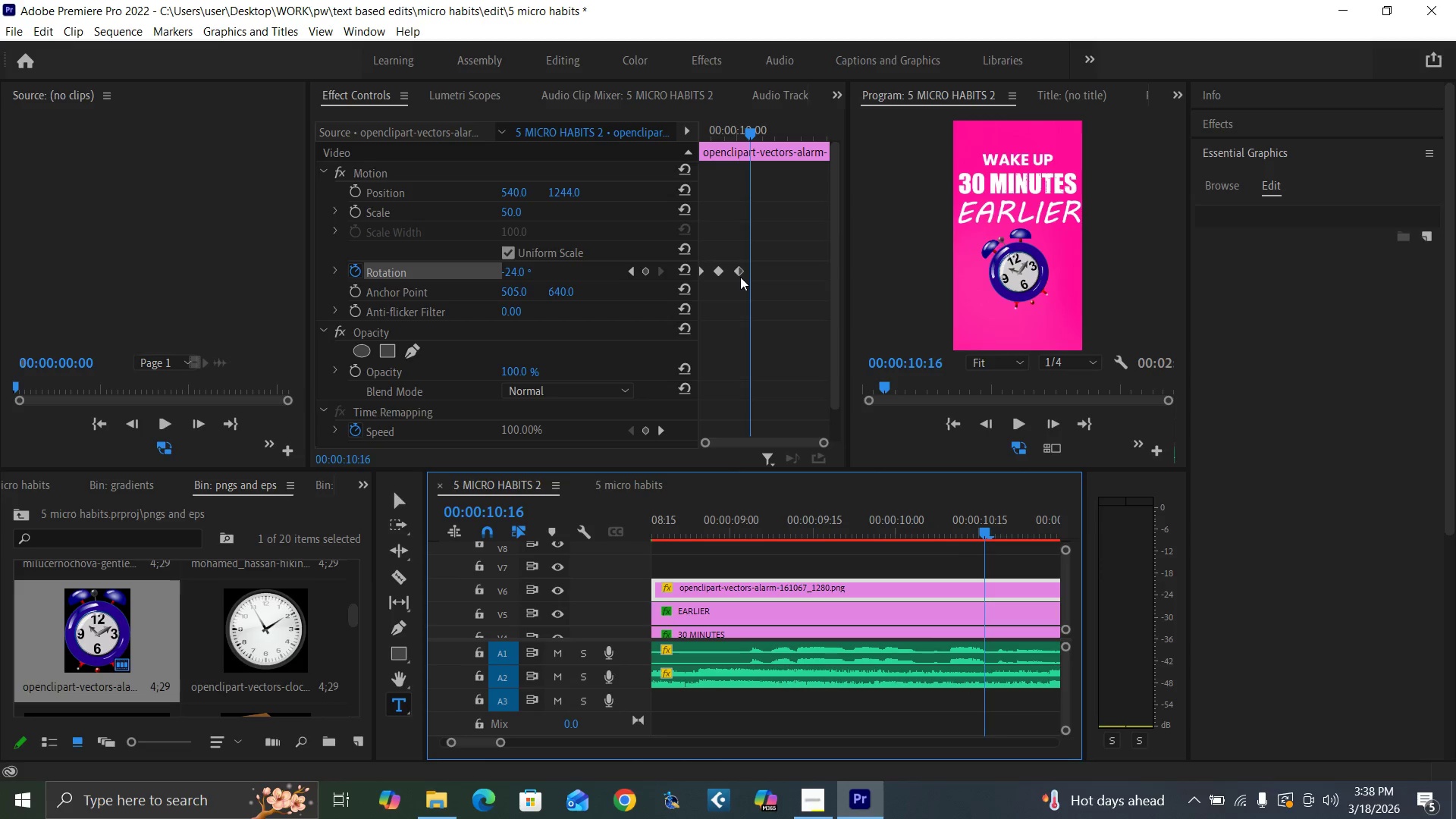 
key(ArrowRight)
 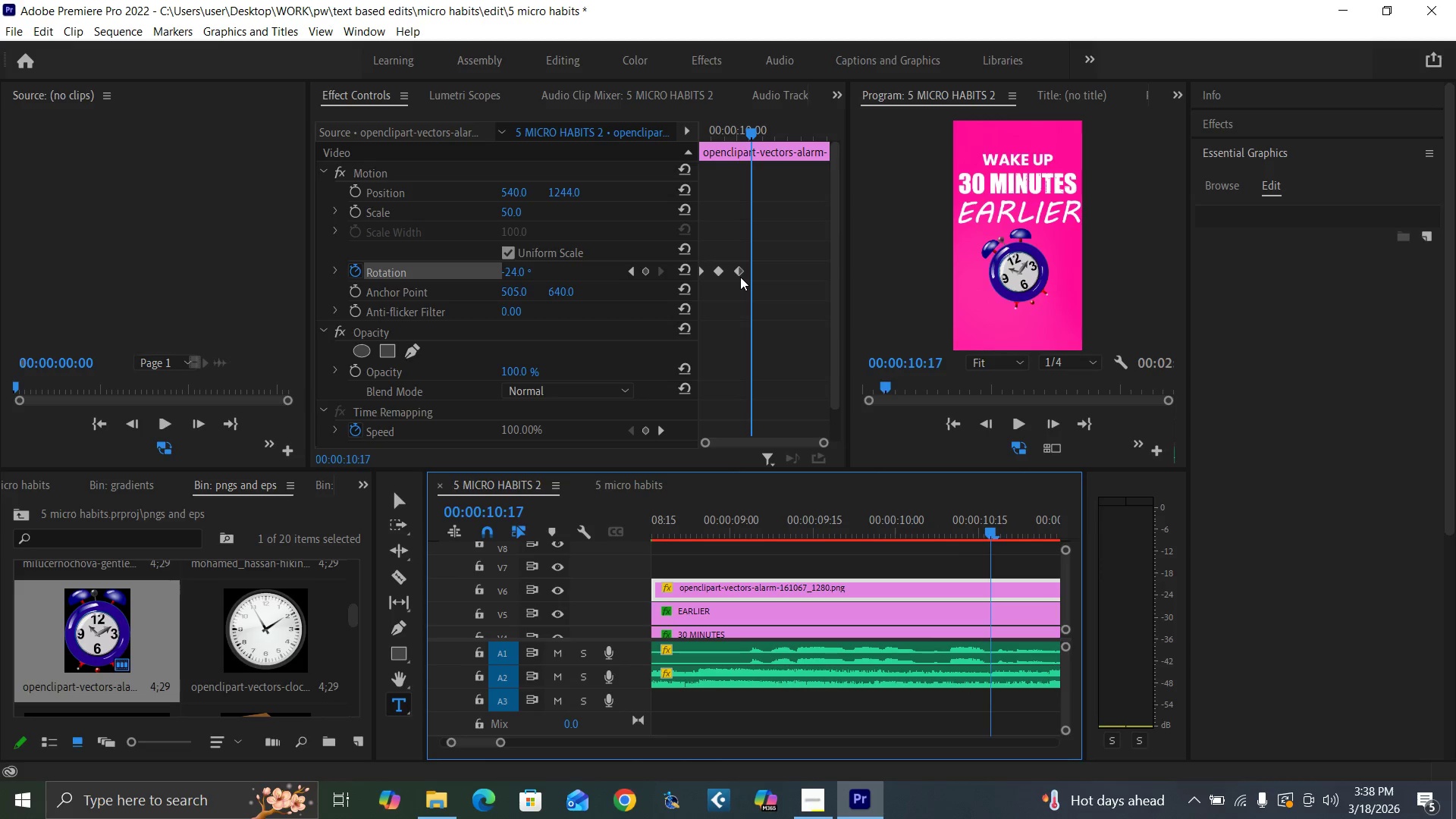 
key(ArrowRight)
 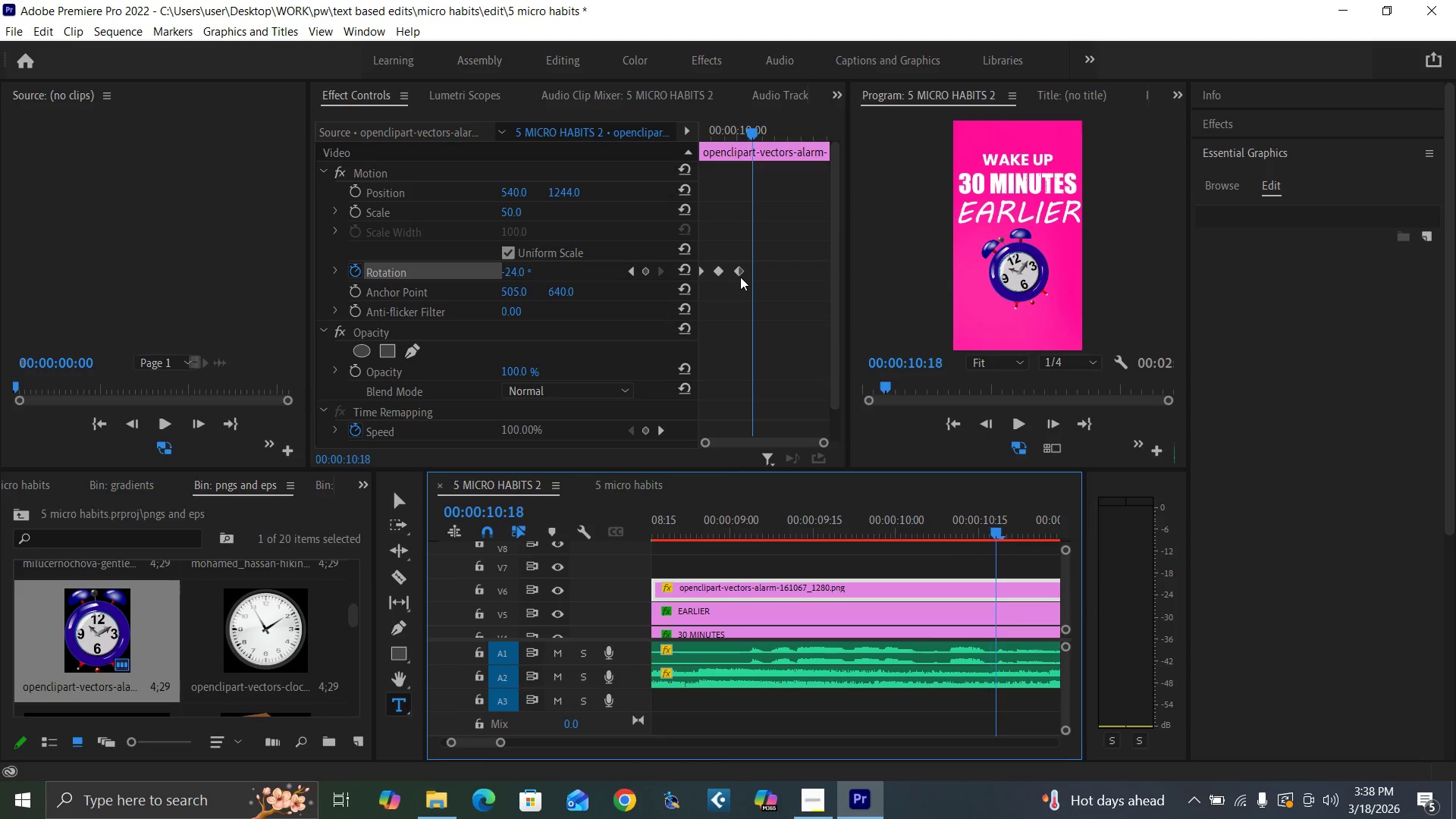 
key(ArrowRight)
 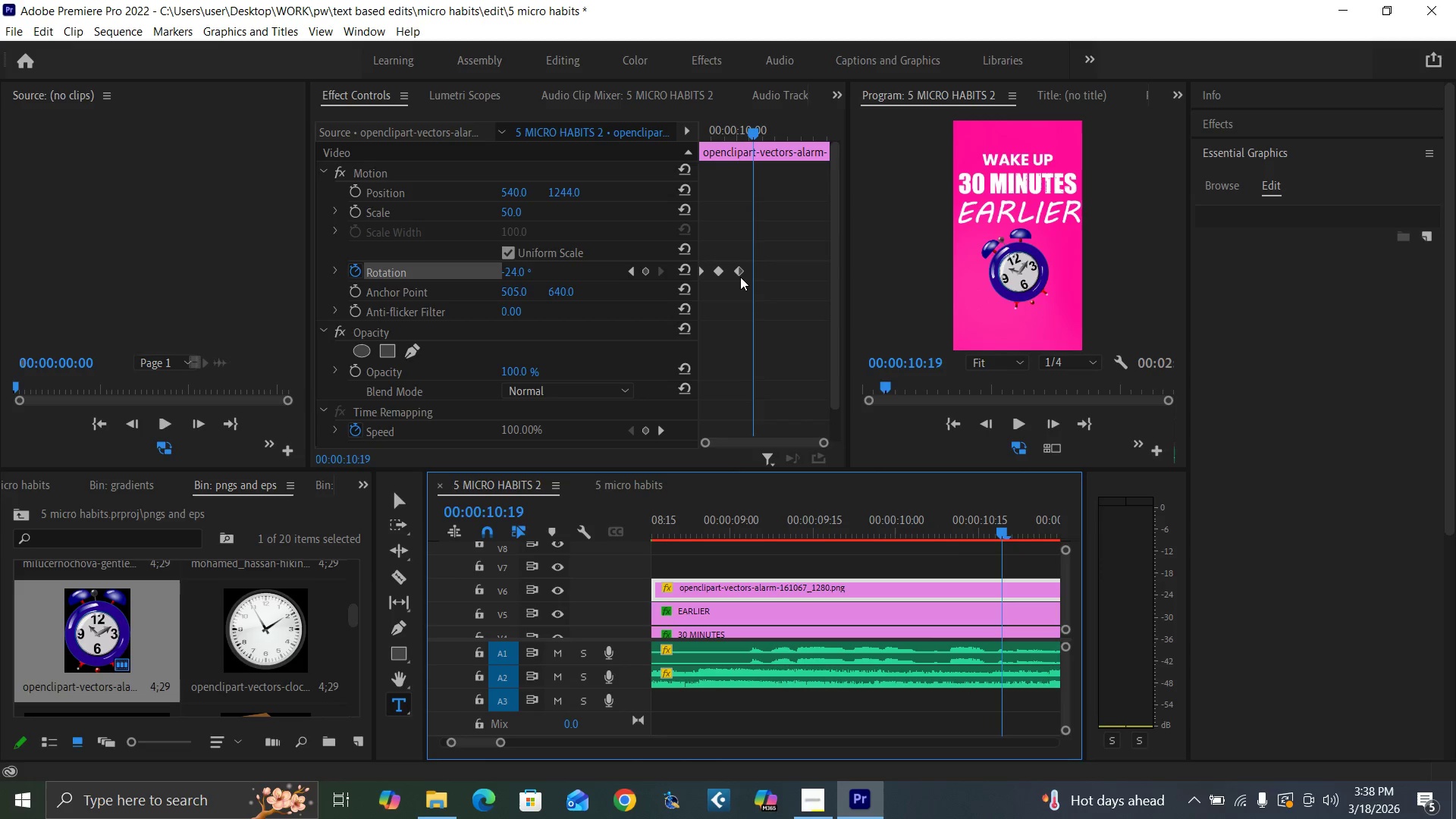 
key(ArrowRight)
 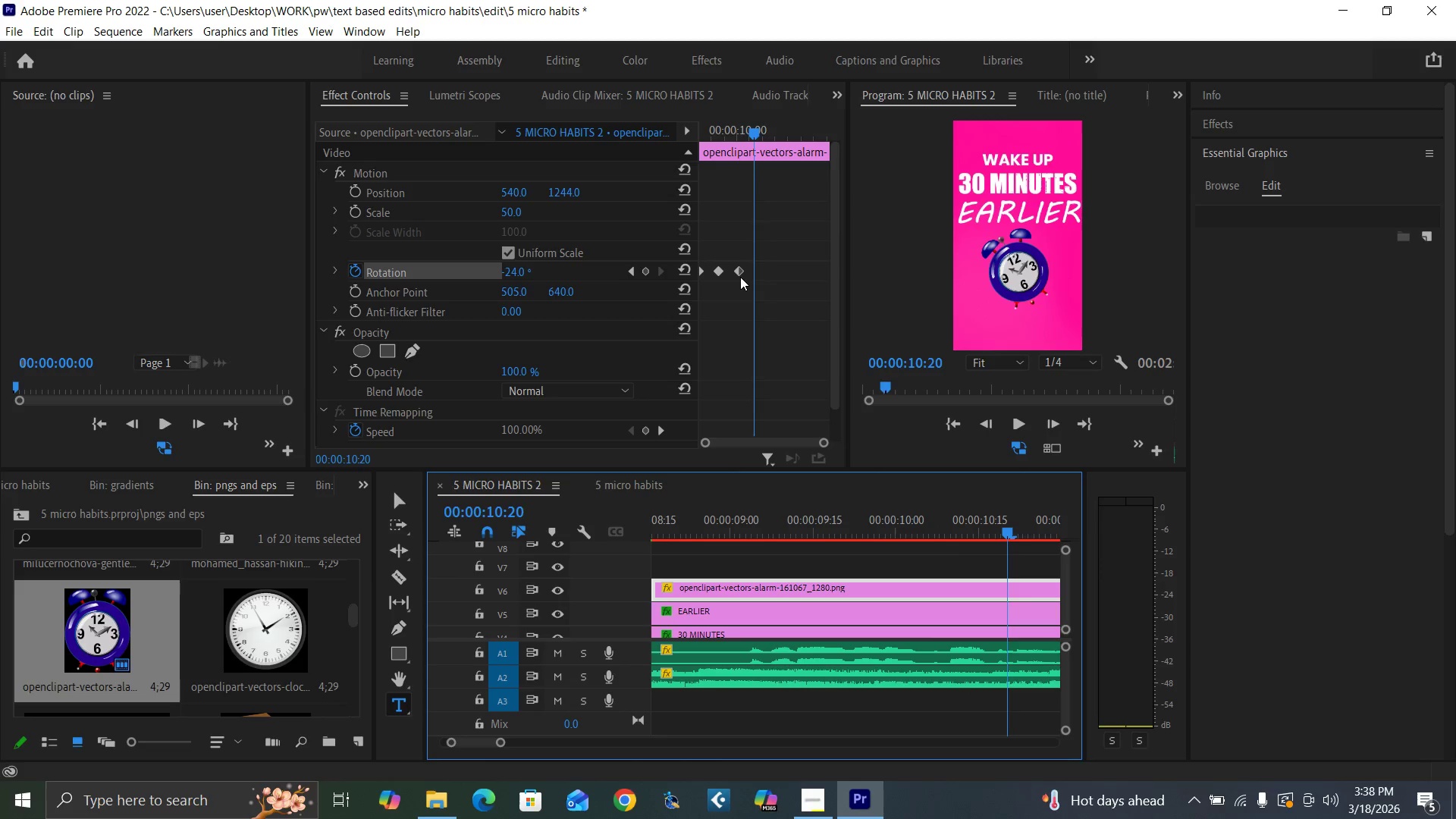 
key(ArrowRight)
 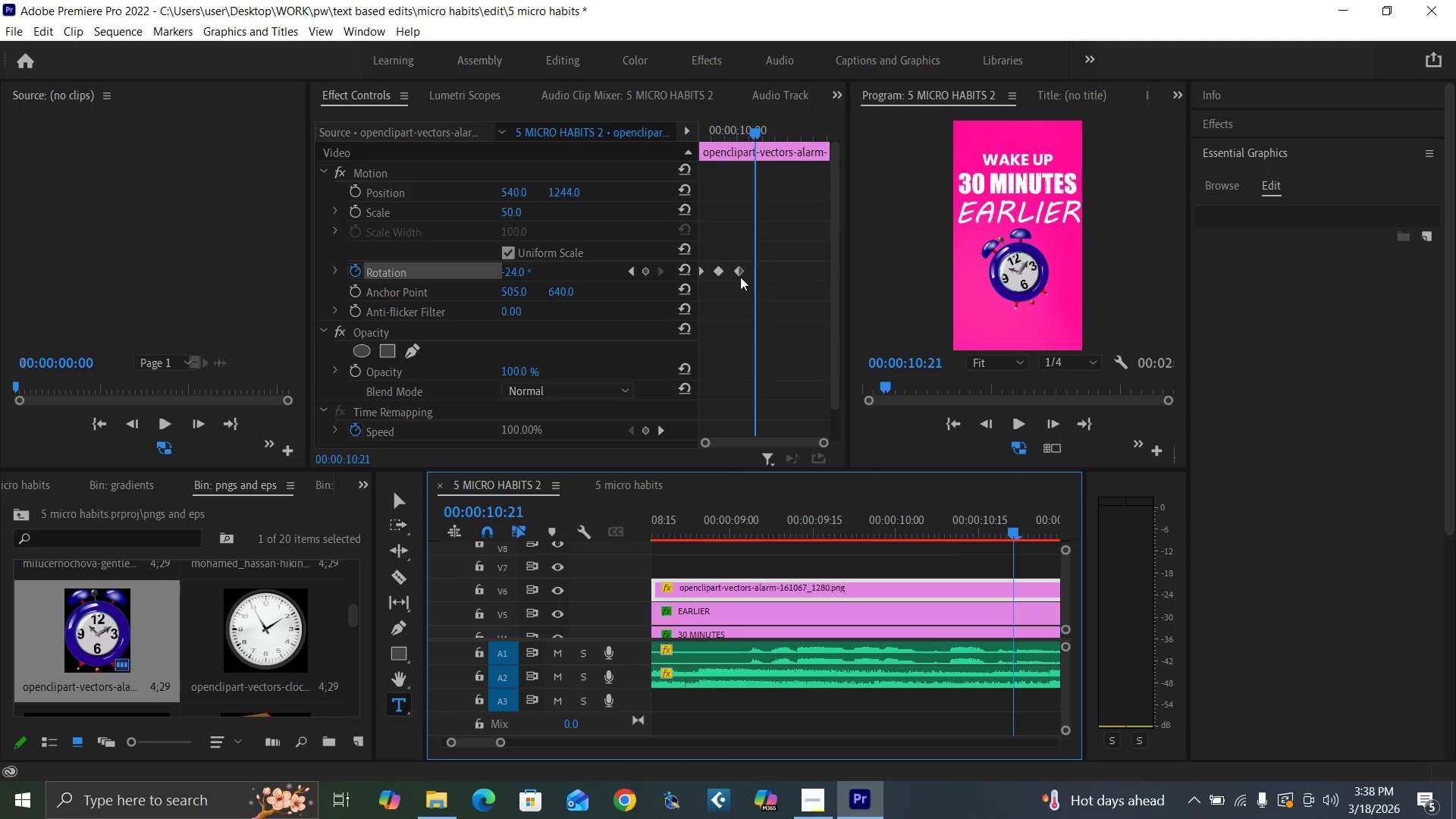 
key(ArrowRight)
 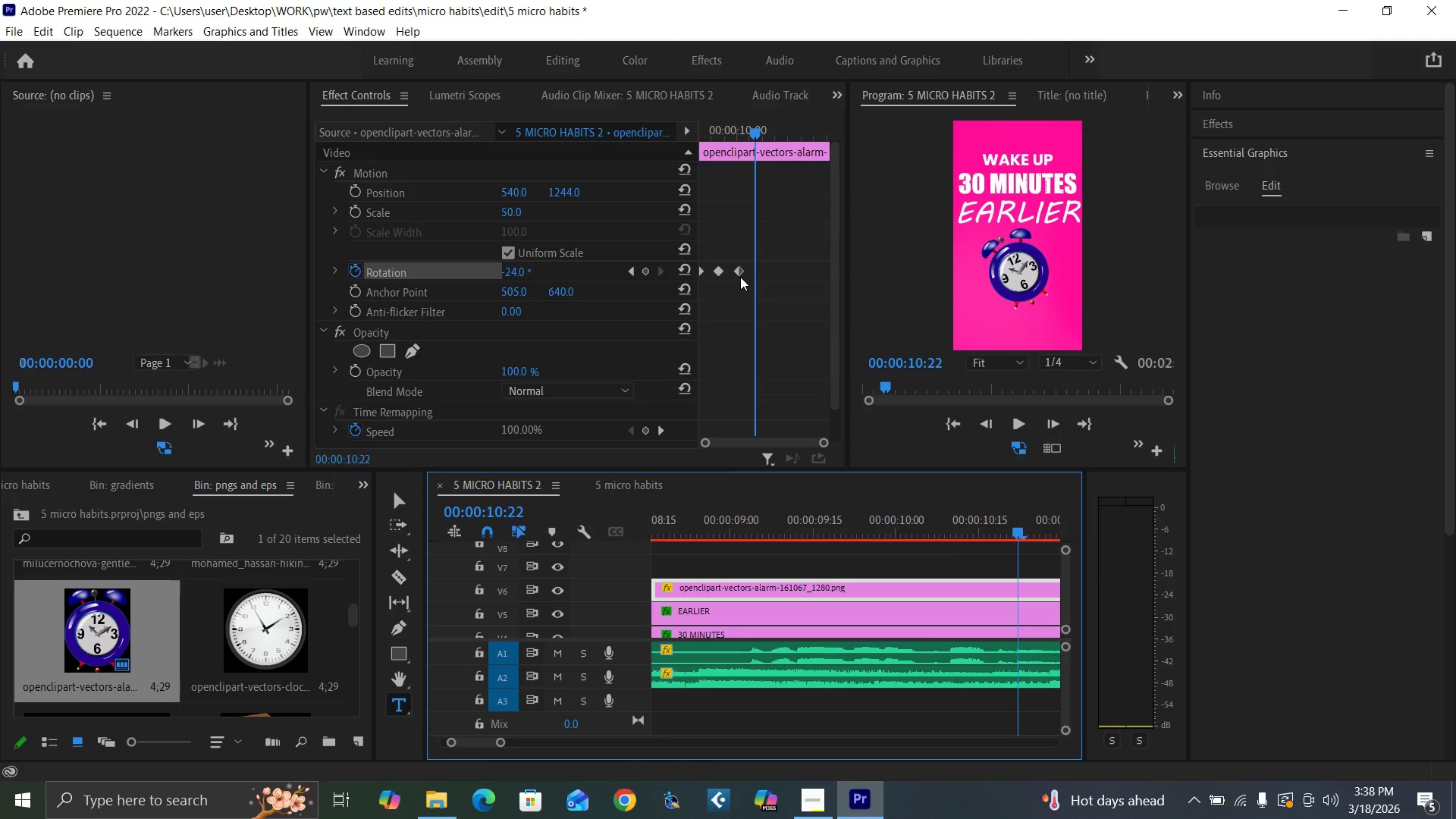 
key(ArrowRight)
 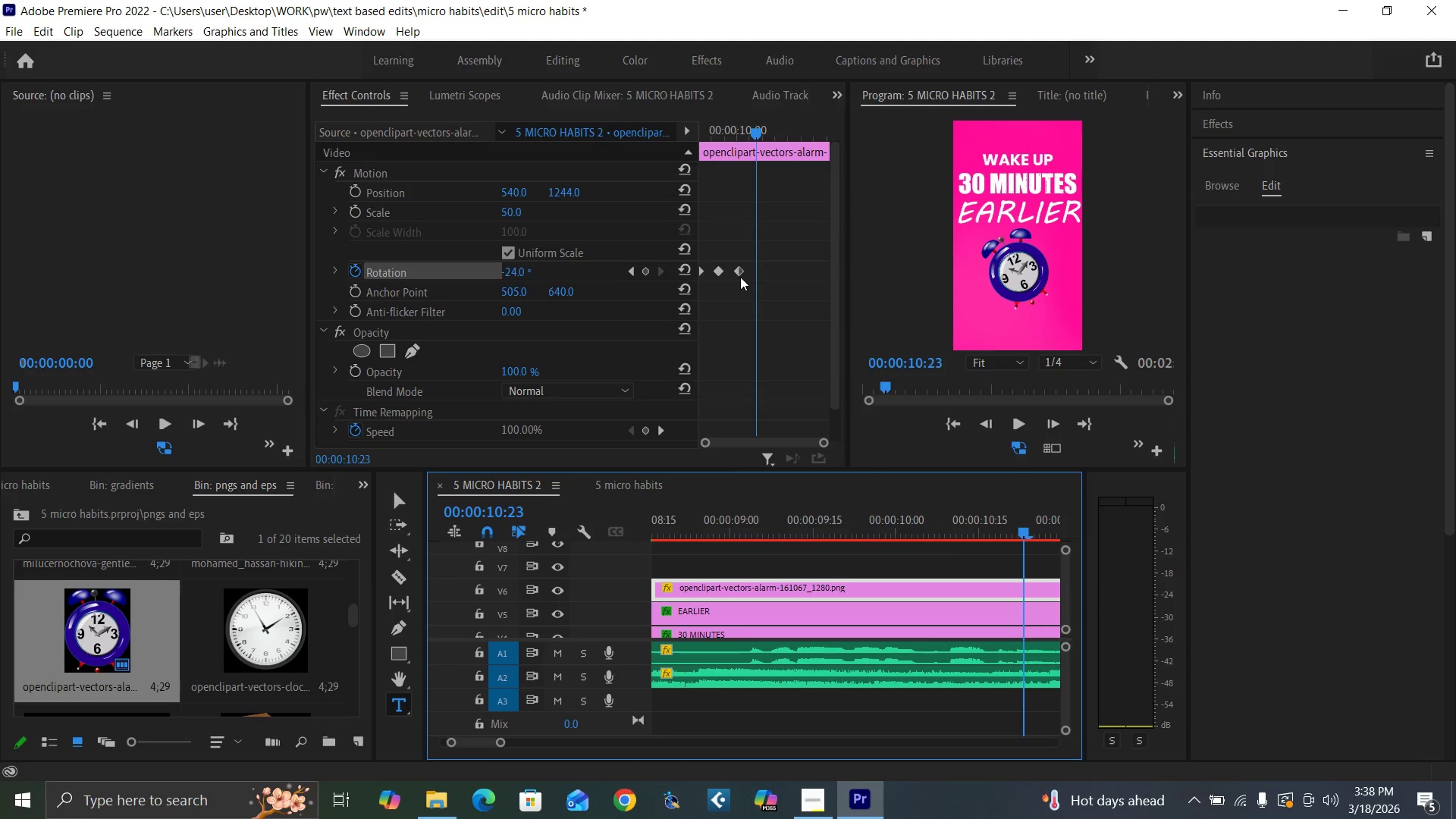 
key(ArrowRight)
 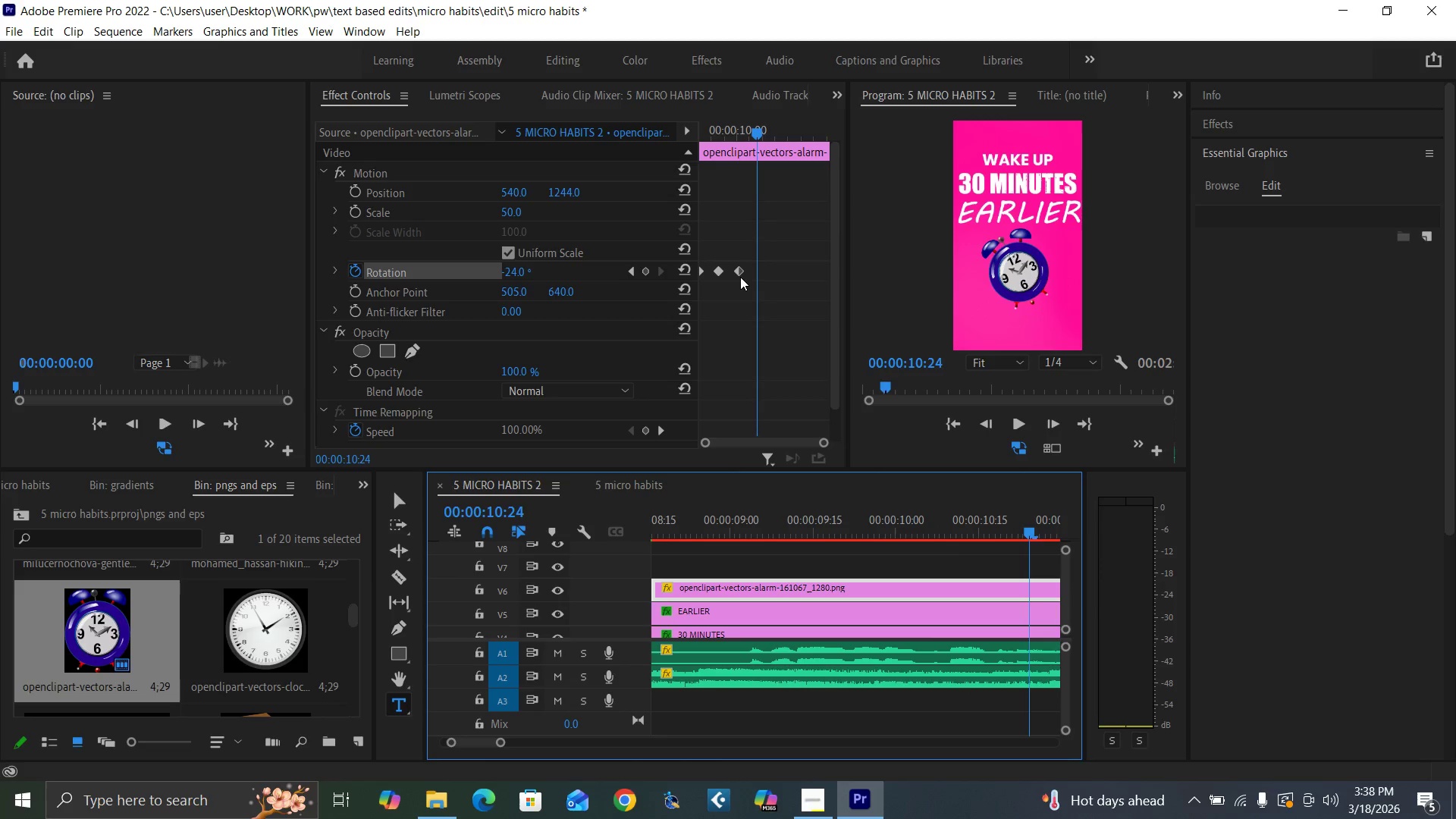 
key(ArrowRight)
 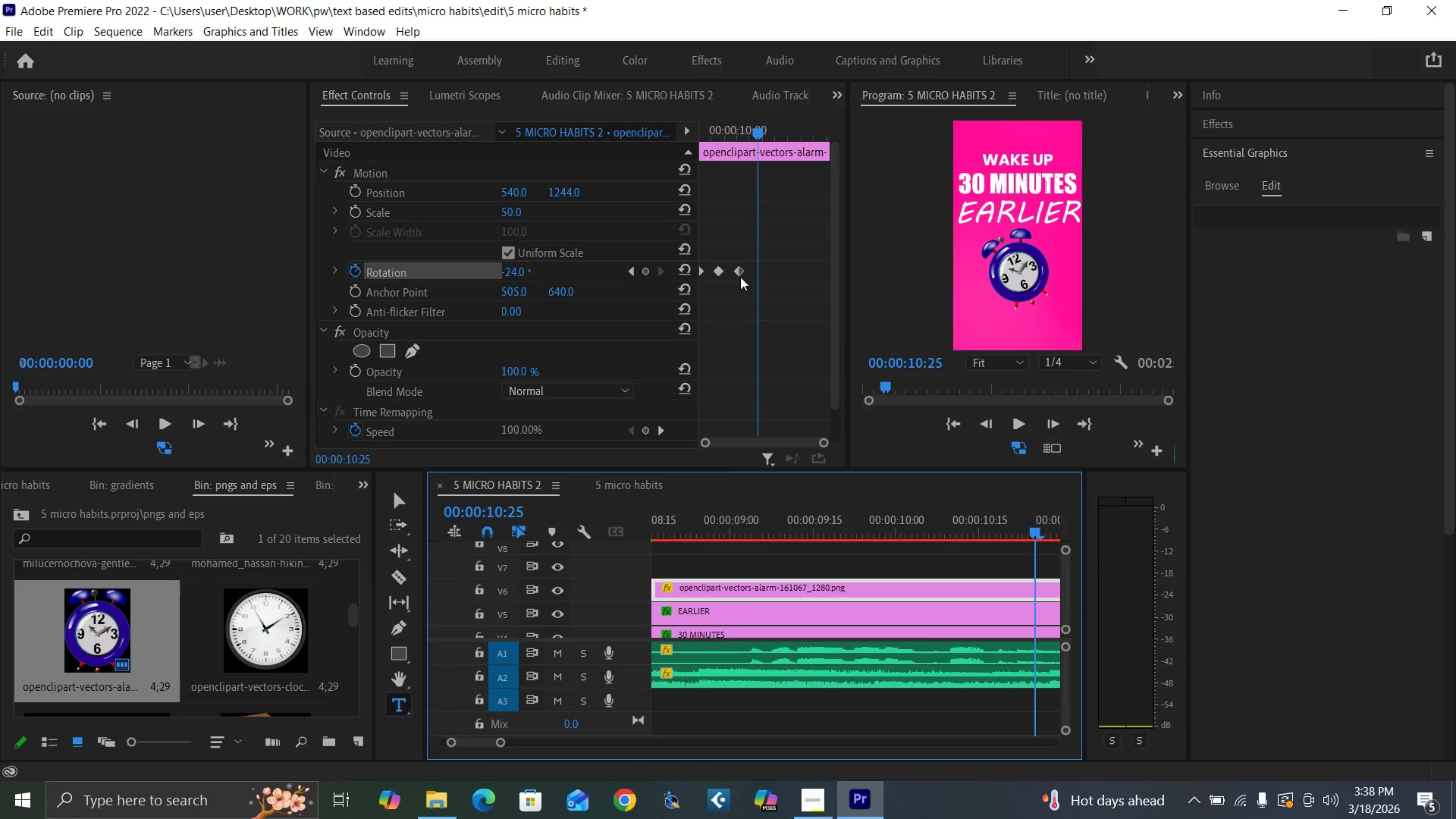 
key(ArrowRight)
 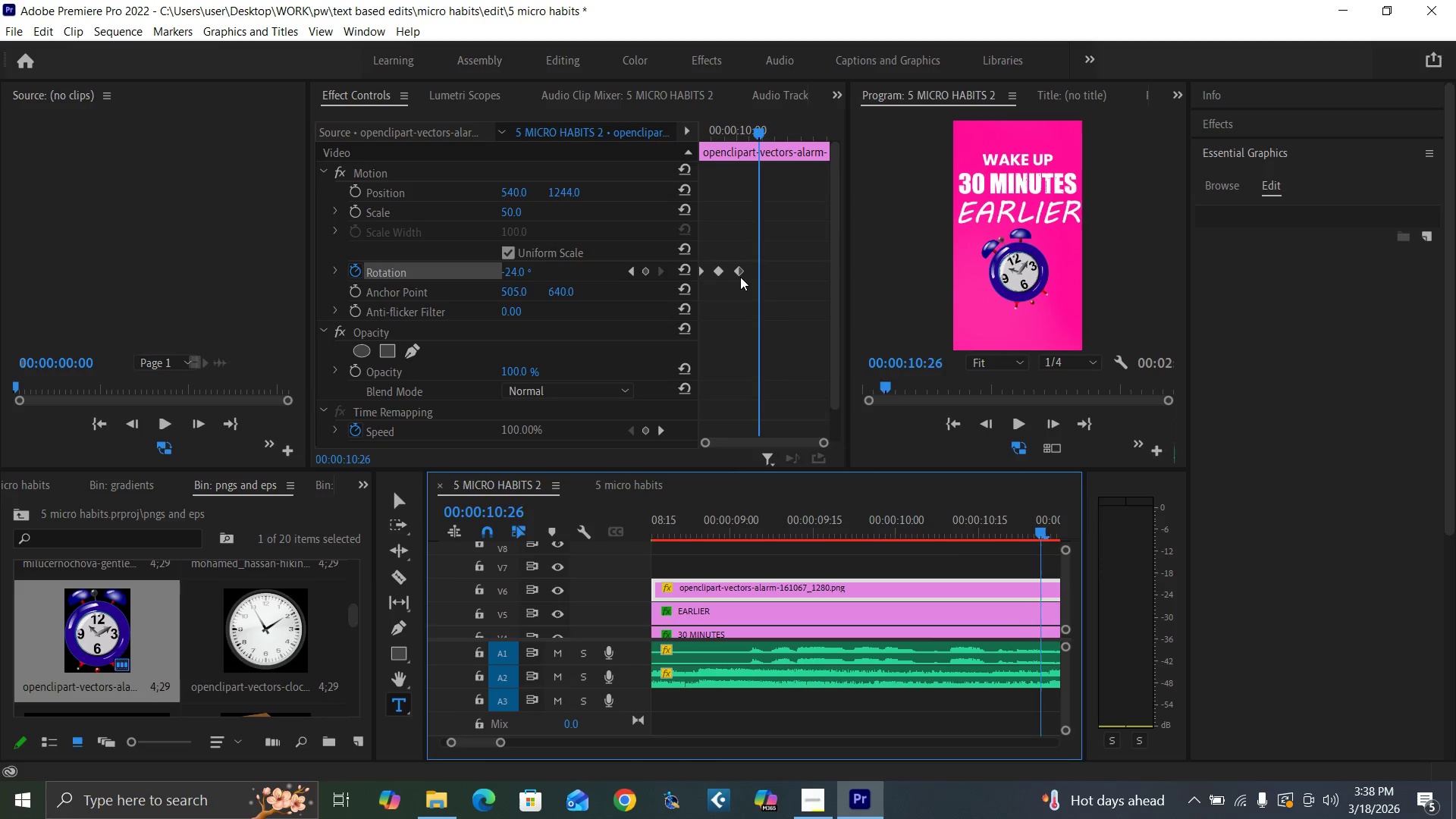 
key(ArrowRight)
 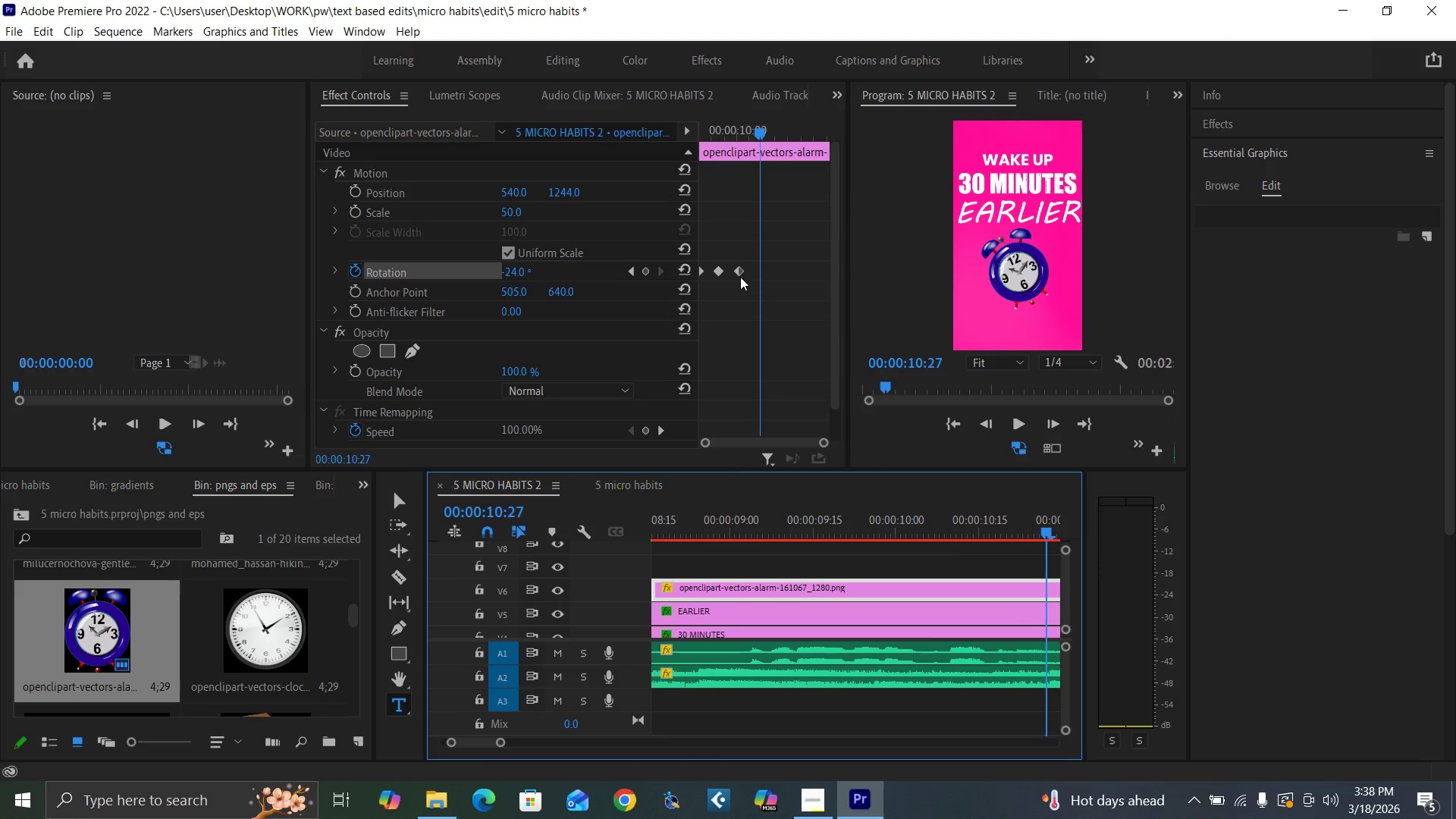 
key(ArrowRight)
 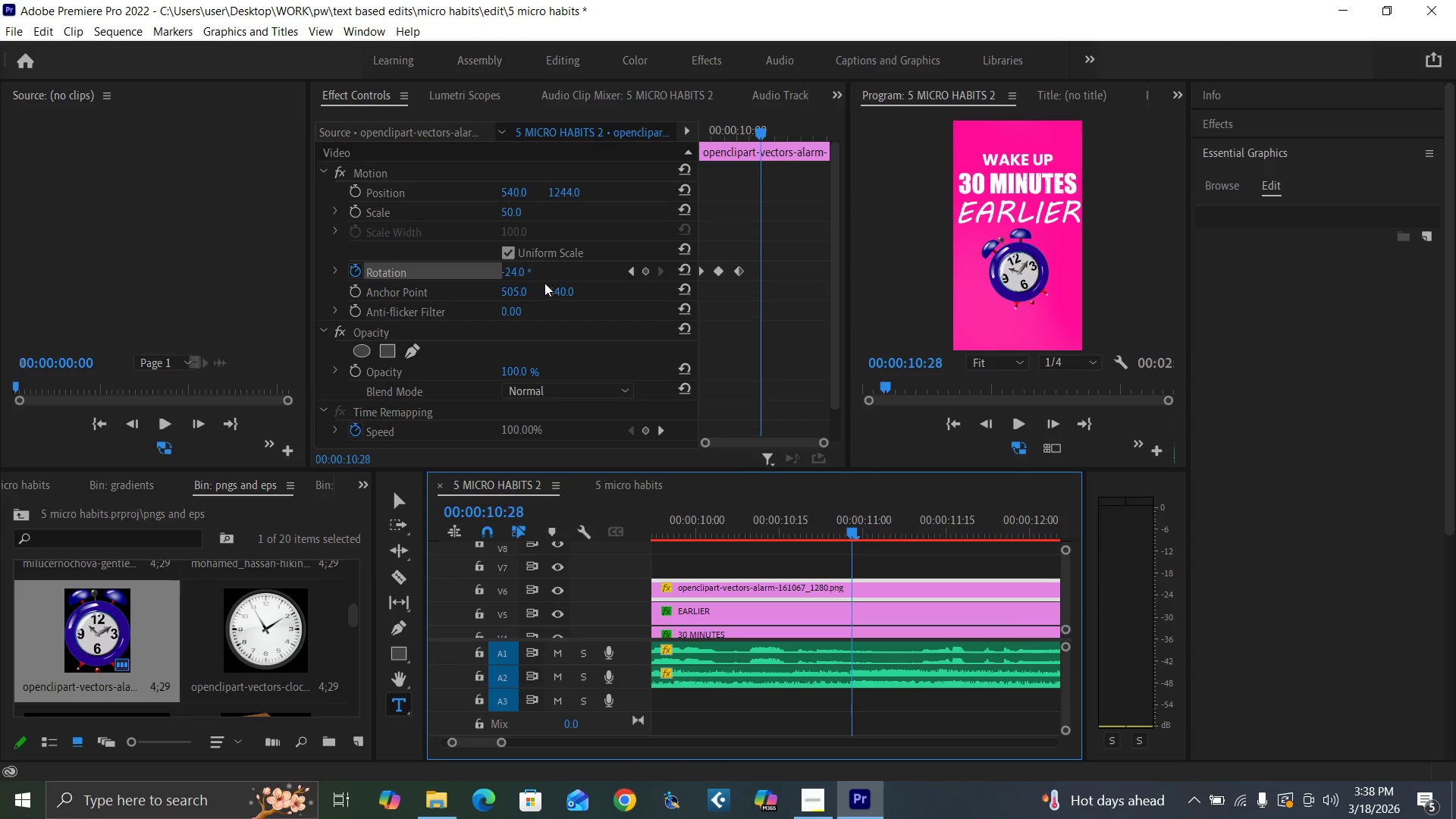 
left_click([516, 274])
 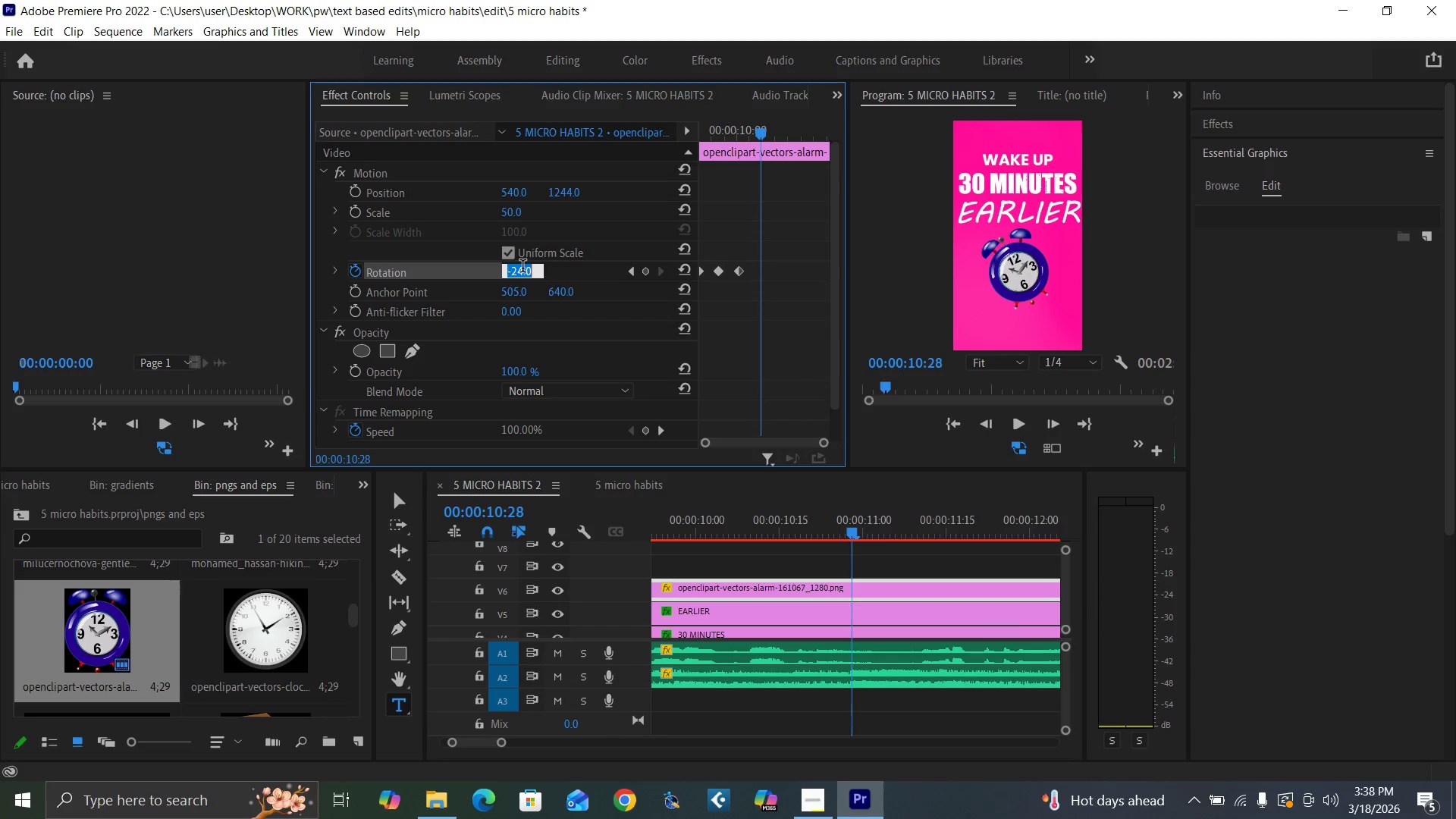 
type(24)
 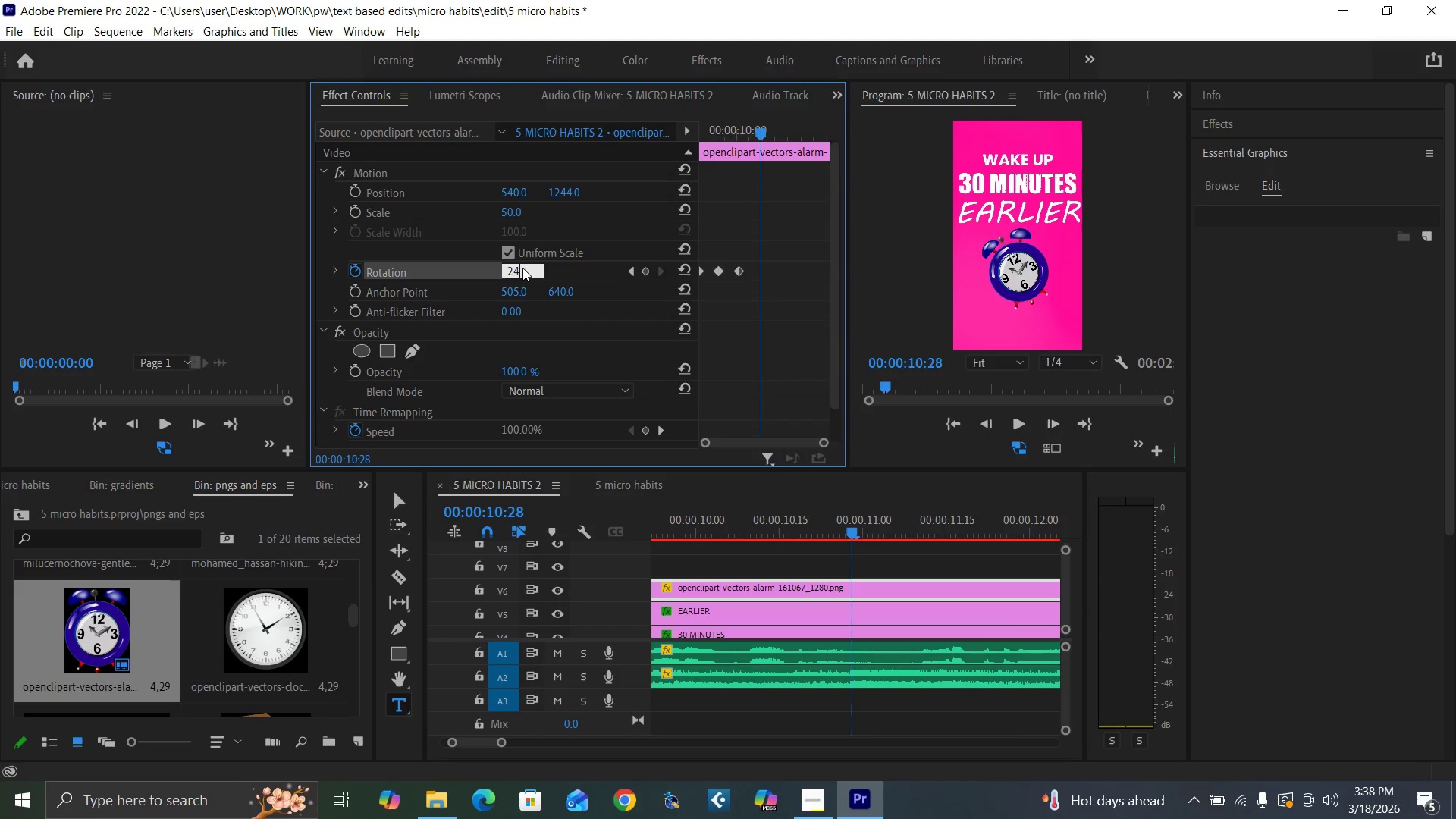 
key(Enter)
 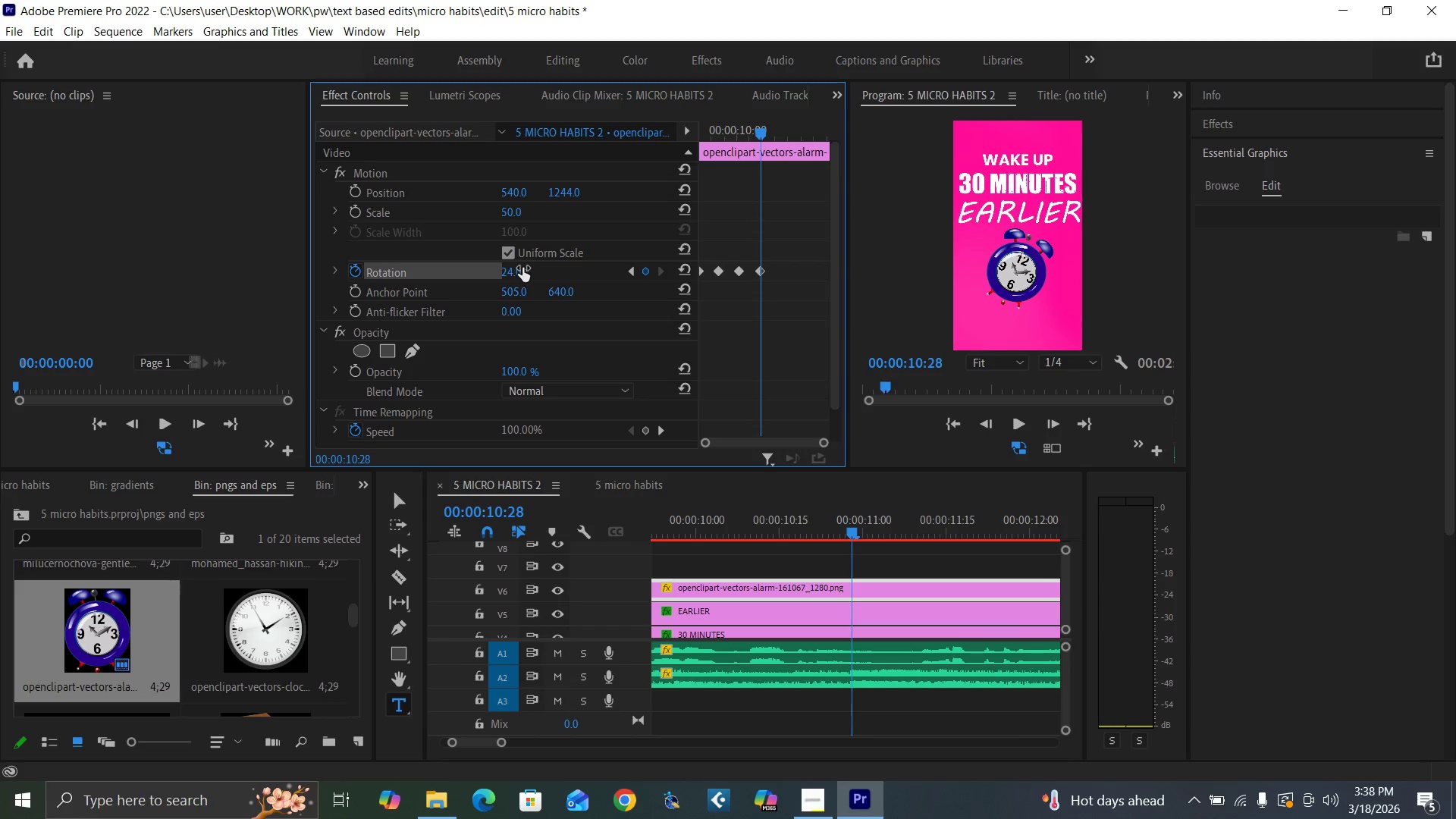 
key(ArrowRight)
 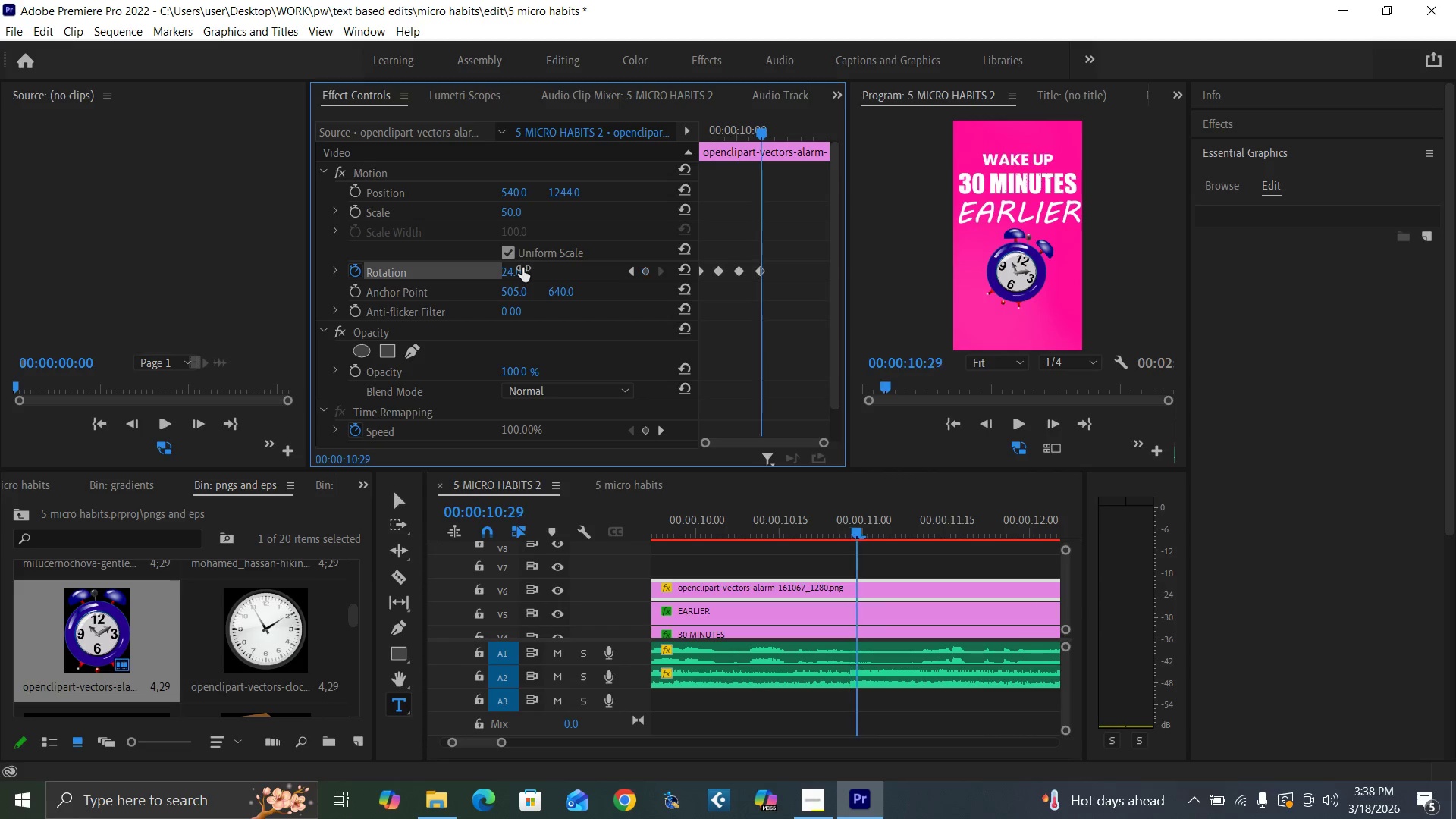 
key(ArrowRight)
 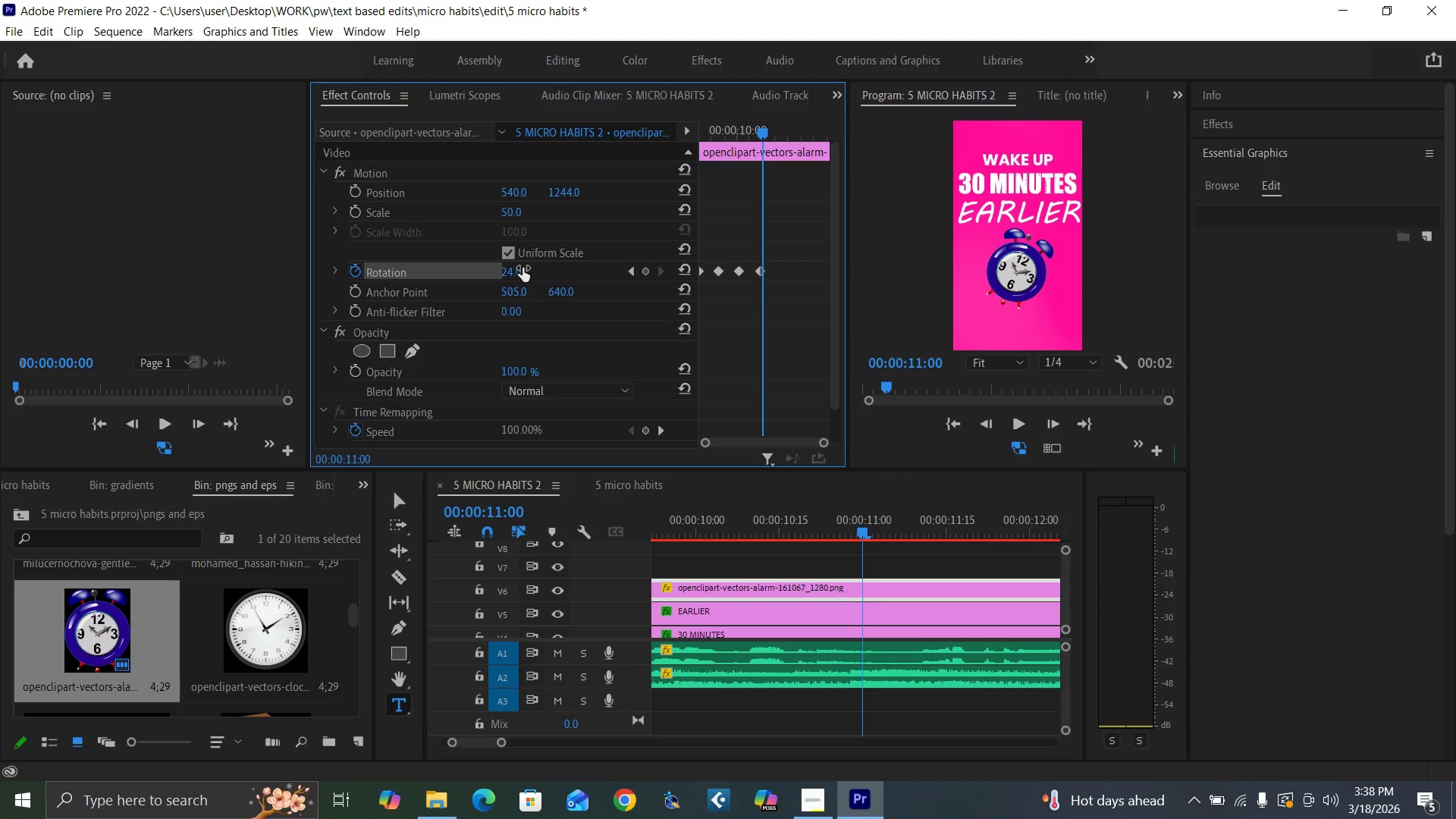 
key(ArrowRight)
 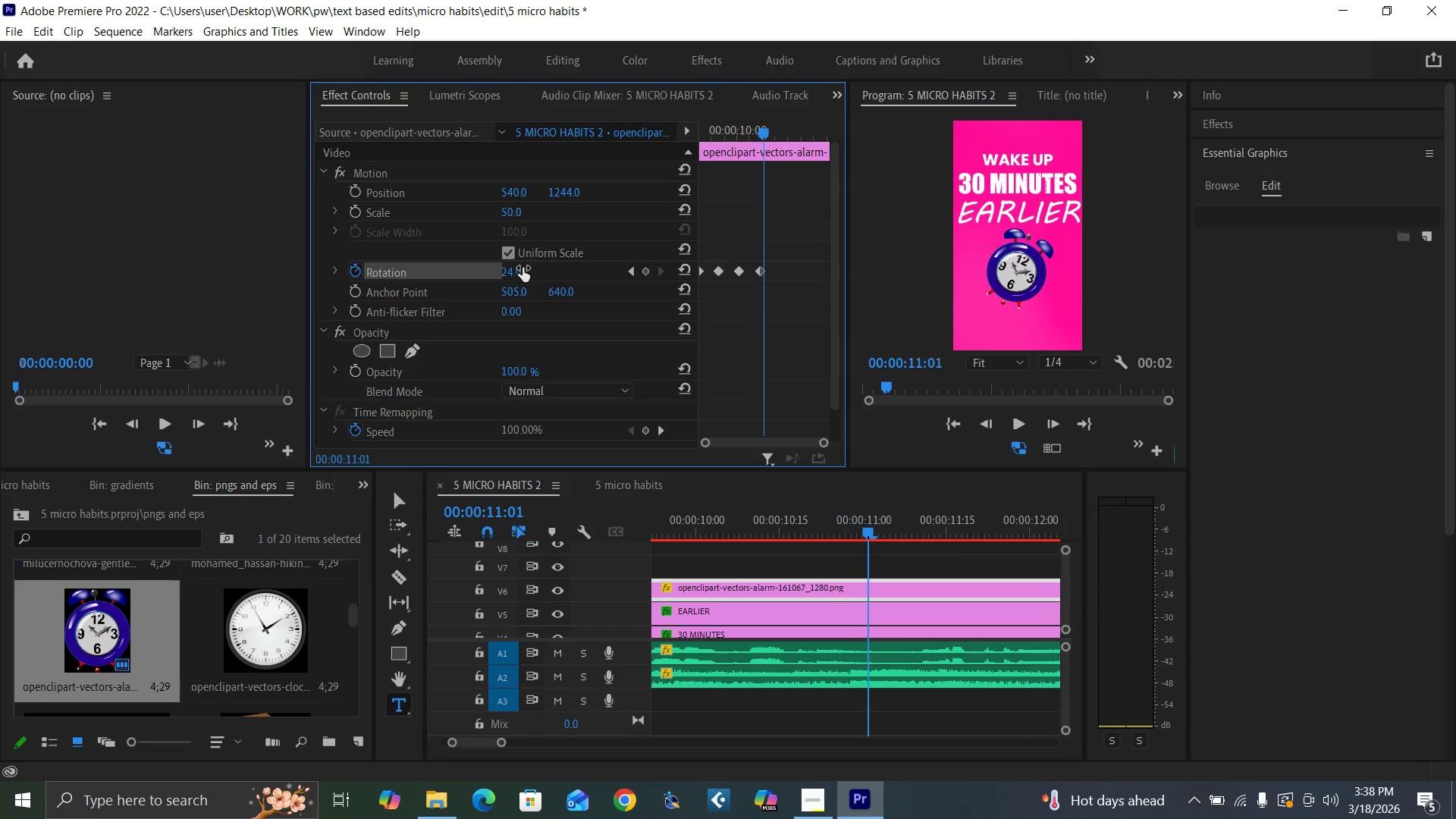 
key(ArrowRight)
 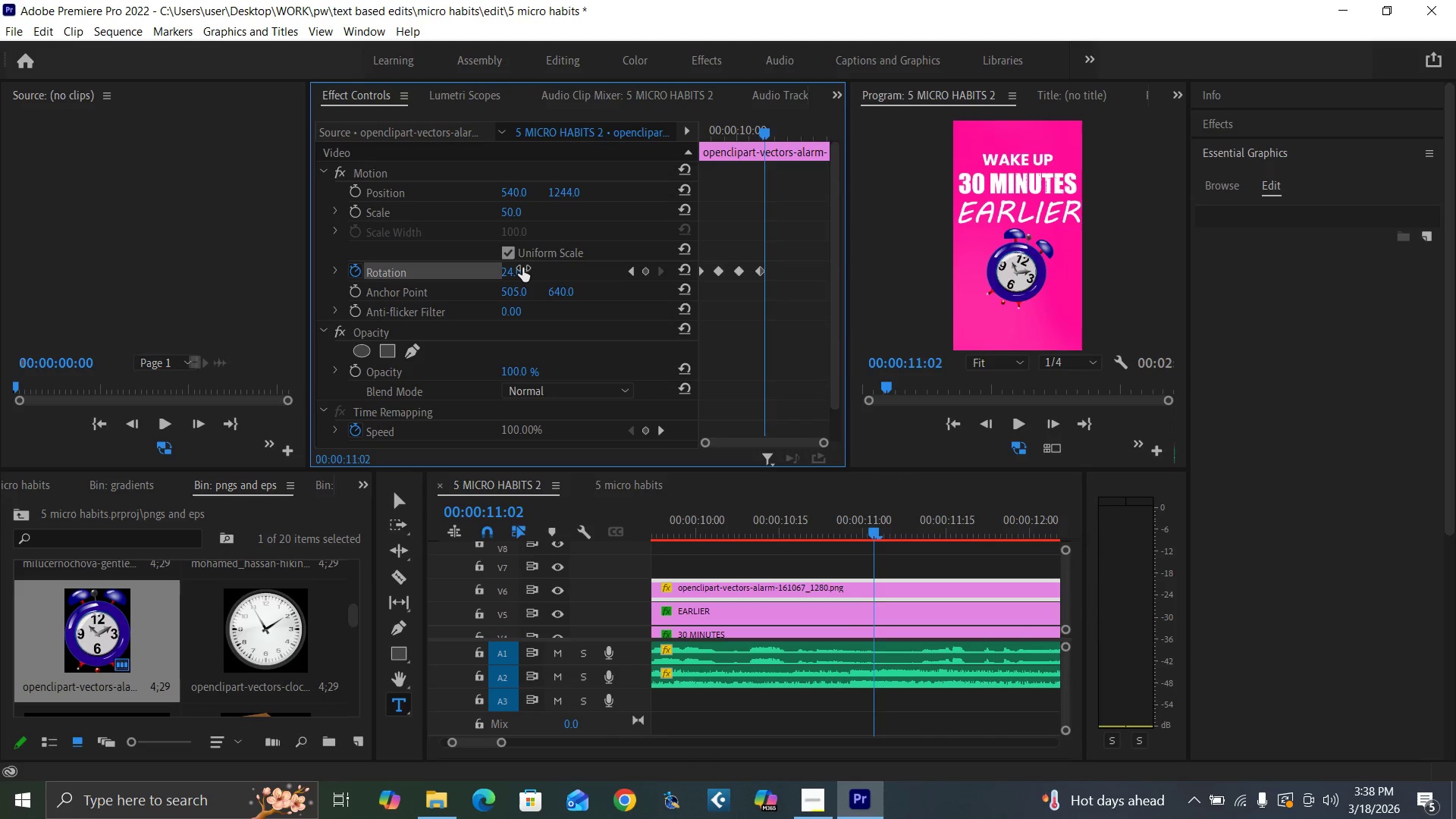 
key(ArrowRight)
 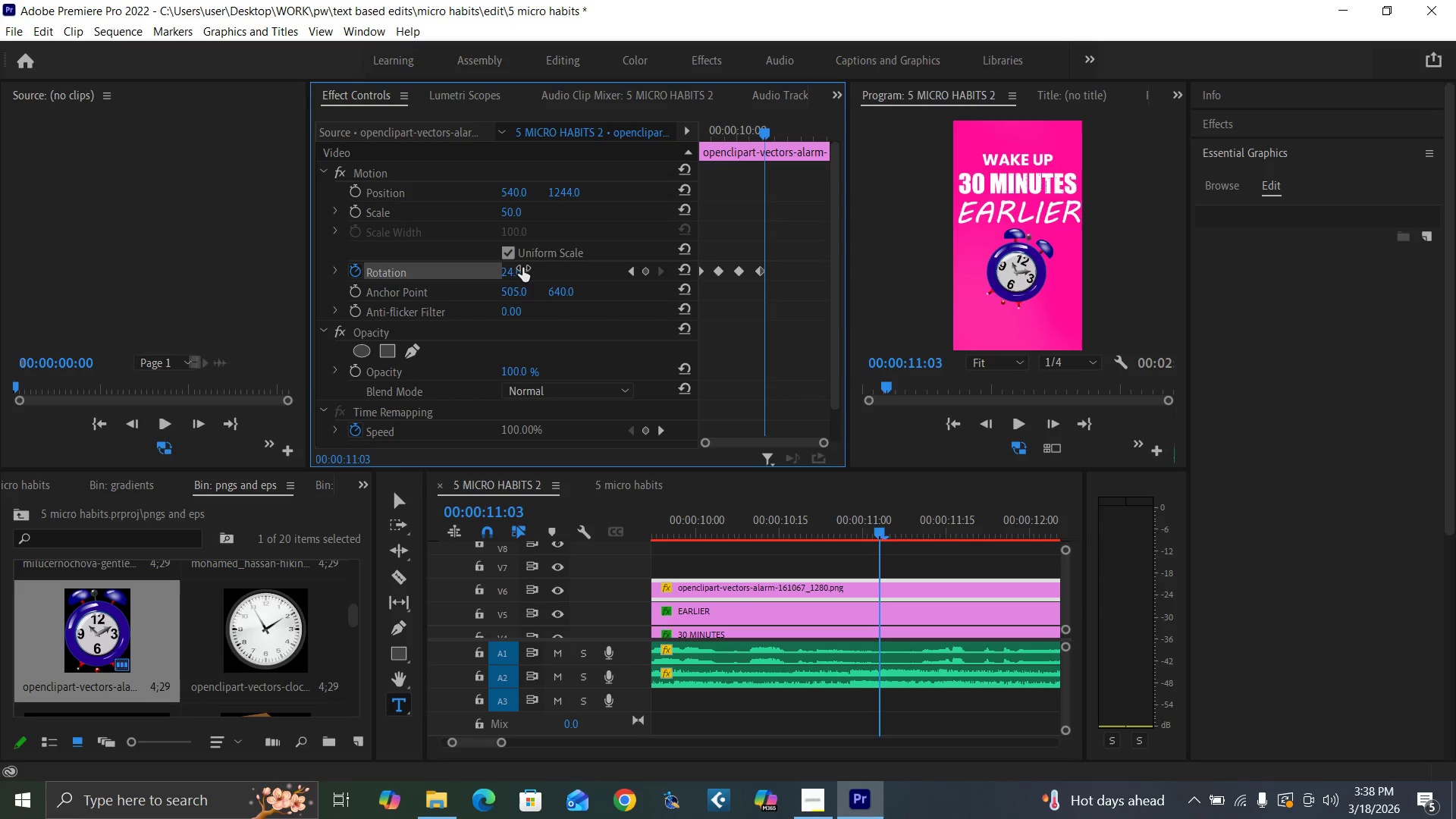 
key(ArrowRight)
 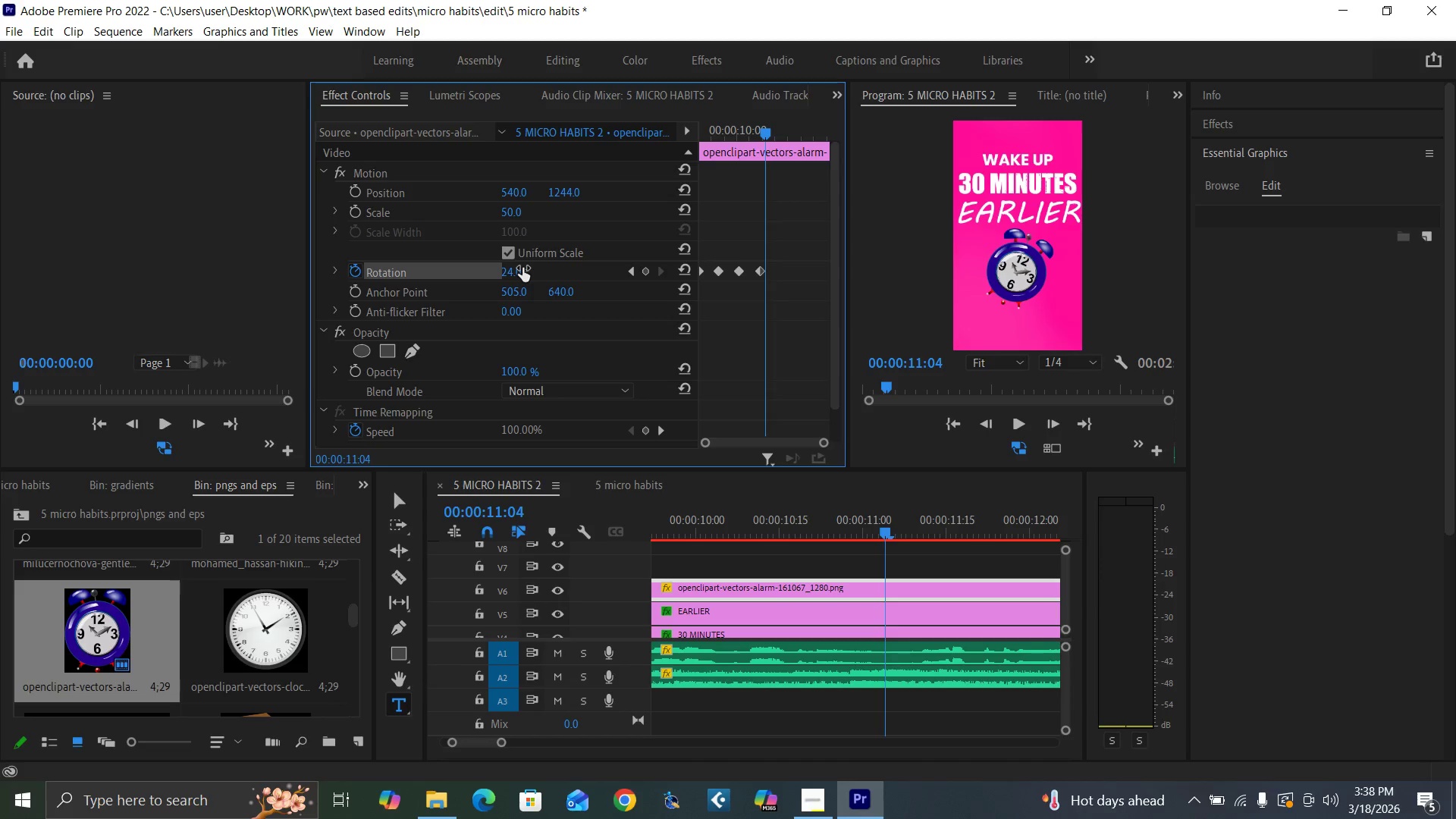 
key(ArrowRight)
 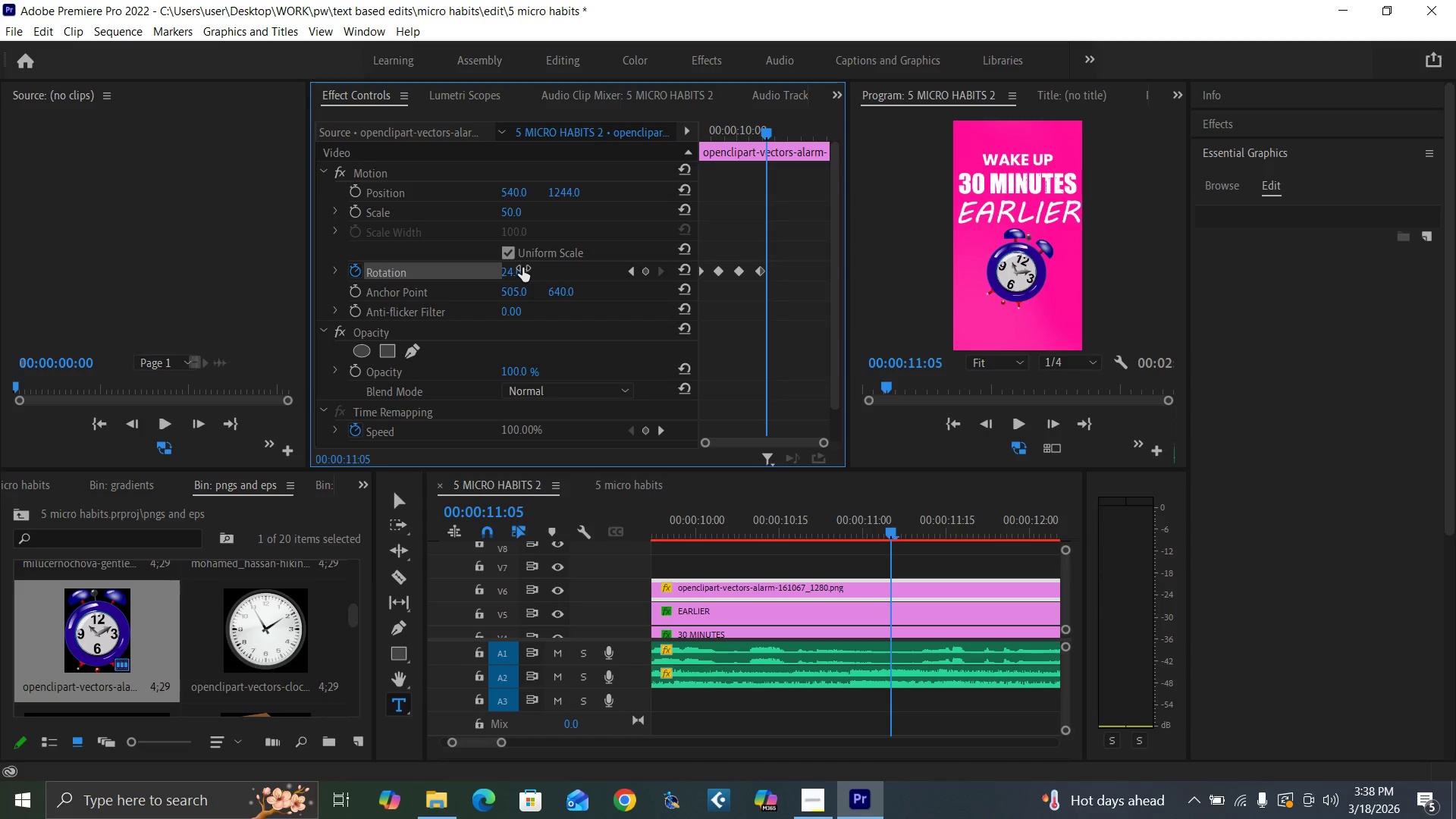 
key(ArrowRight)
 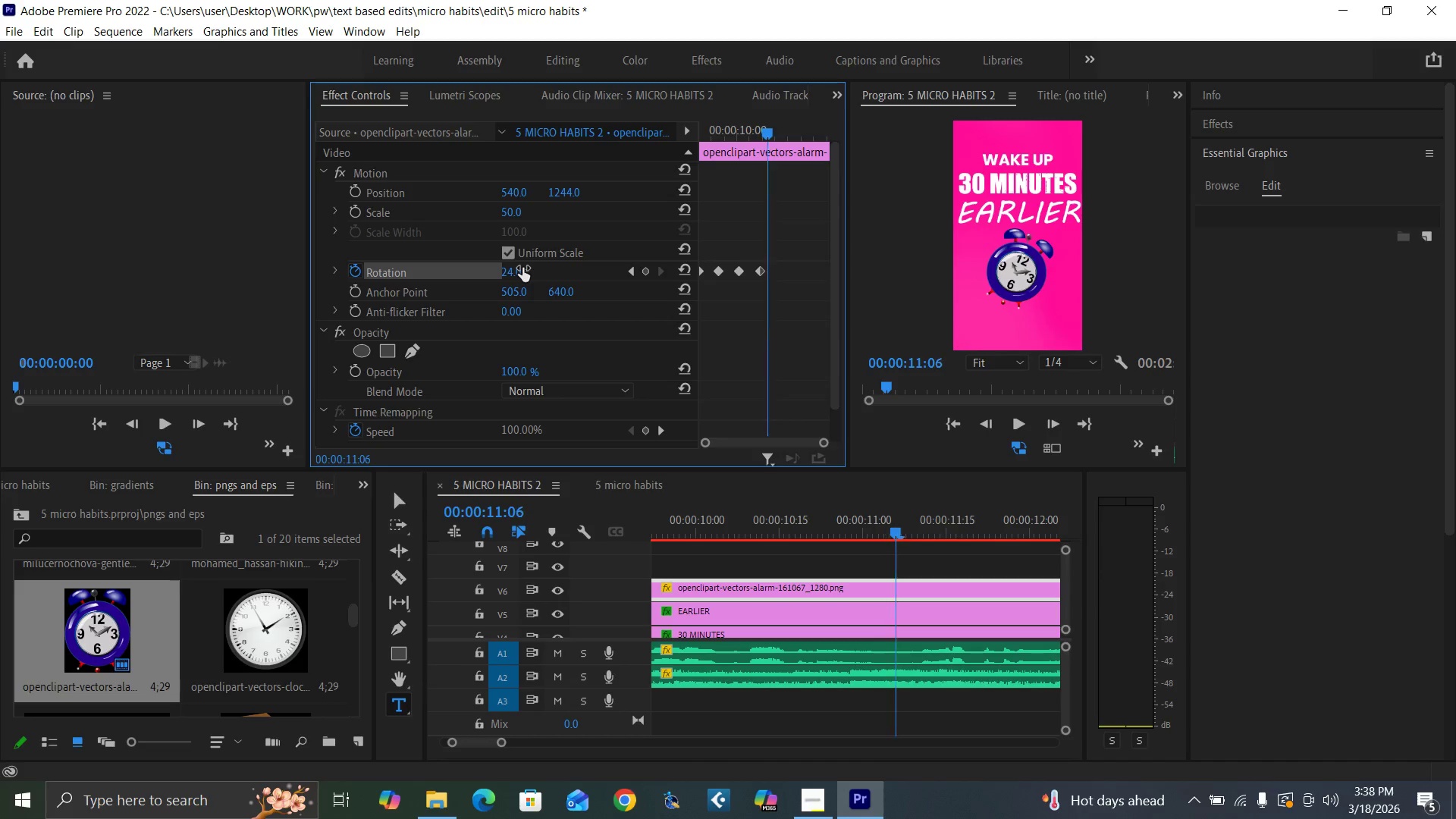 
key(ArrowRight)
 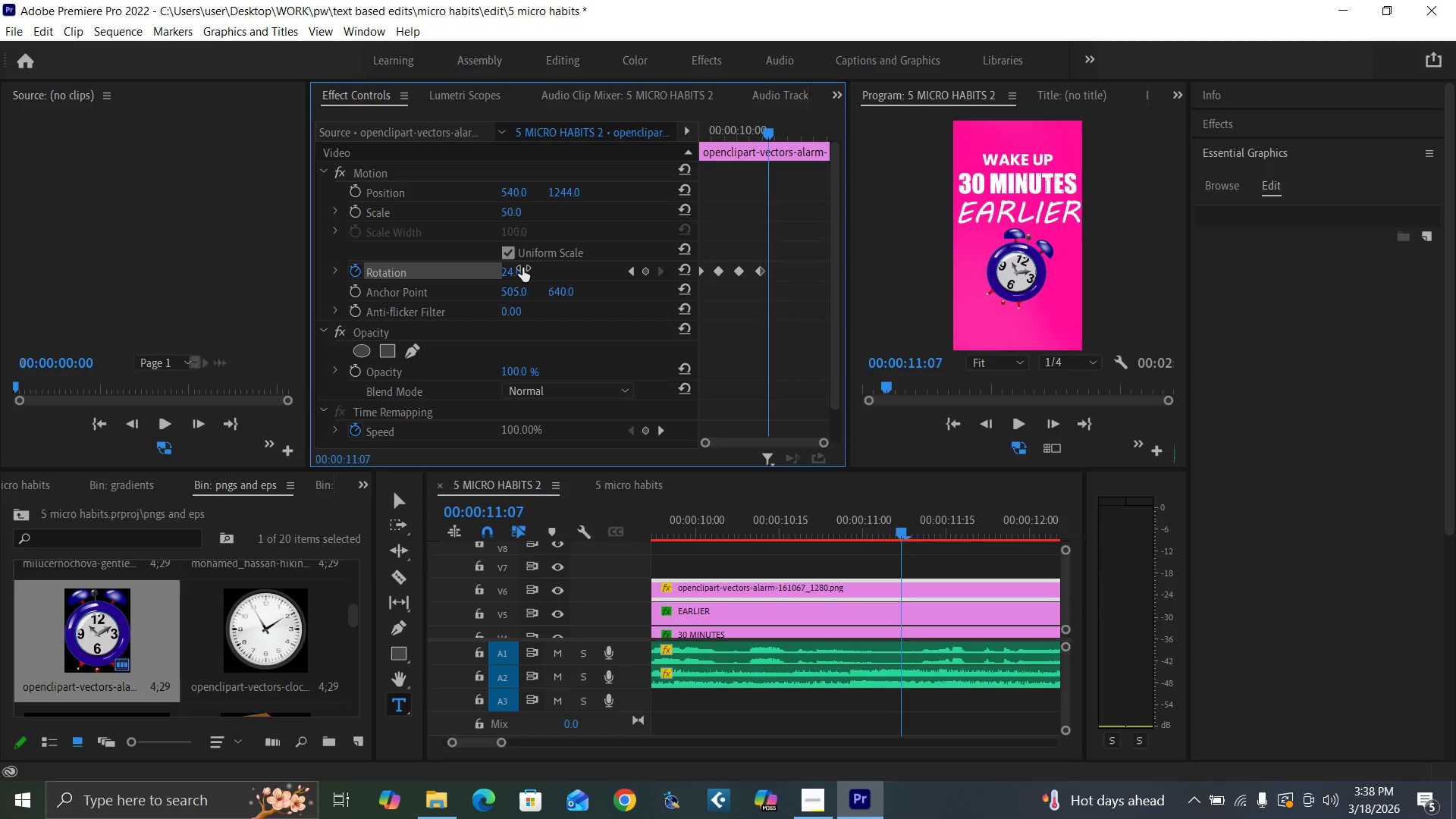 
key(ArrowRight)
 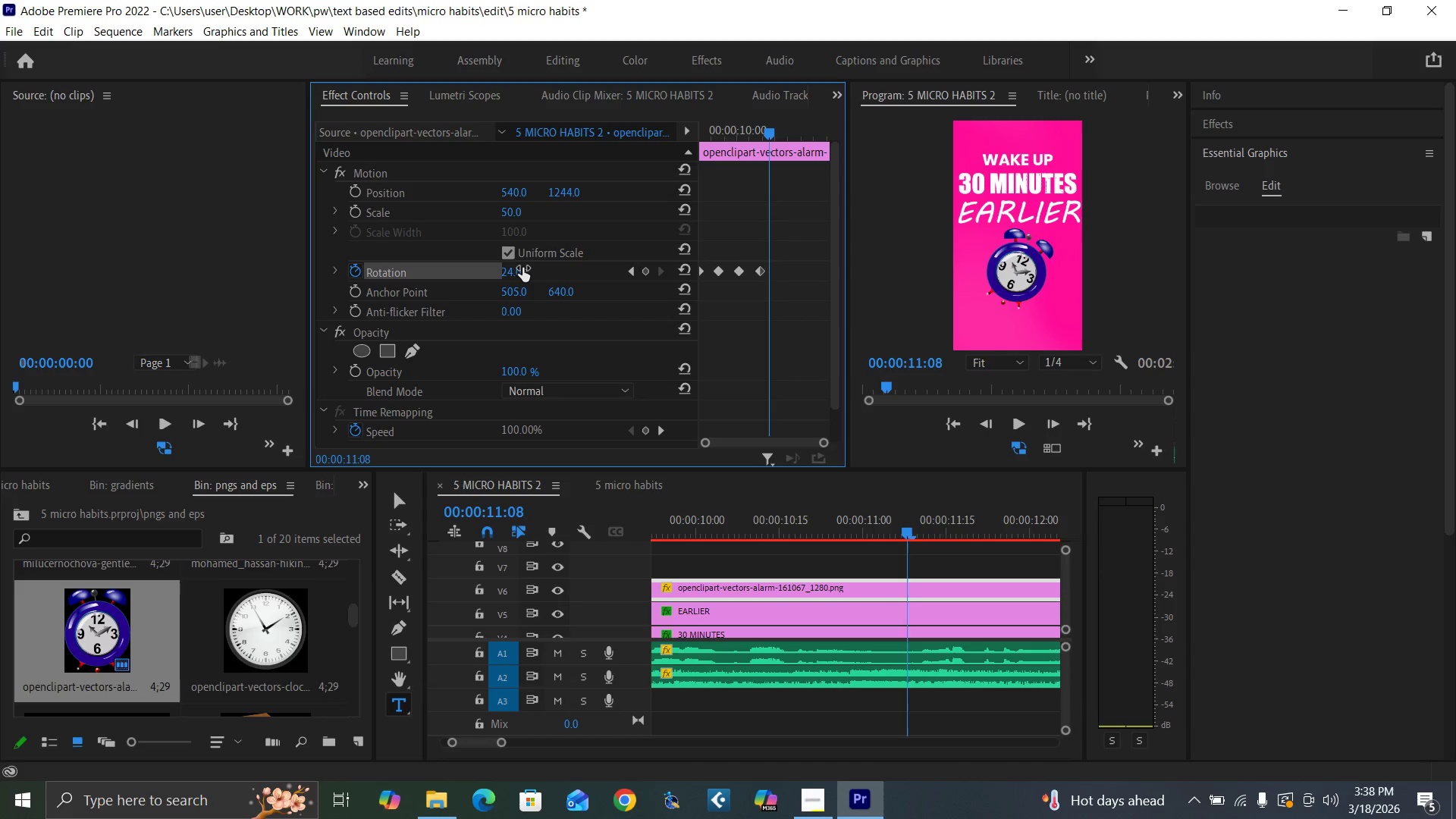 
key(ArrowRight)
 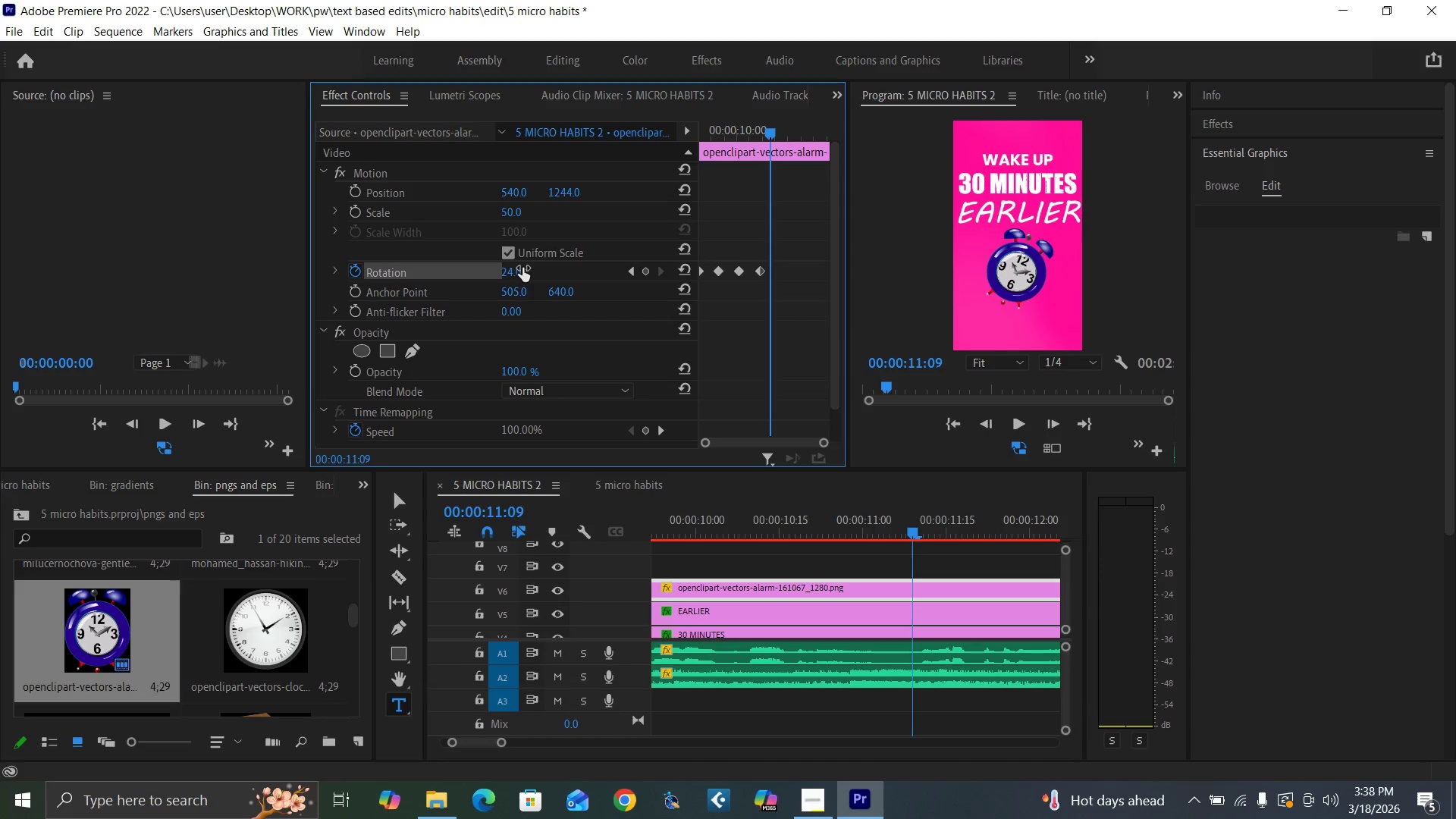 
key(ArrowRight)
 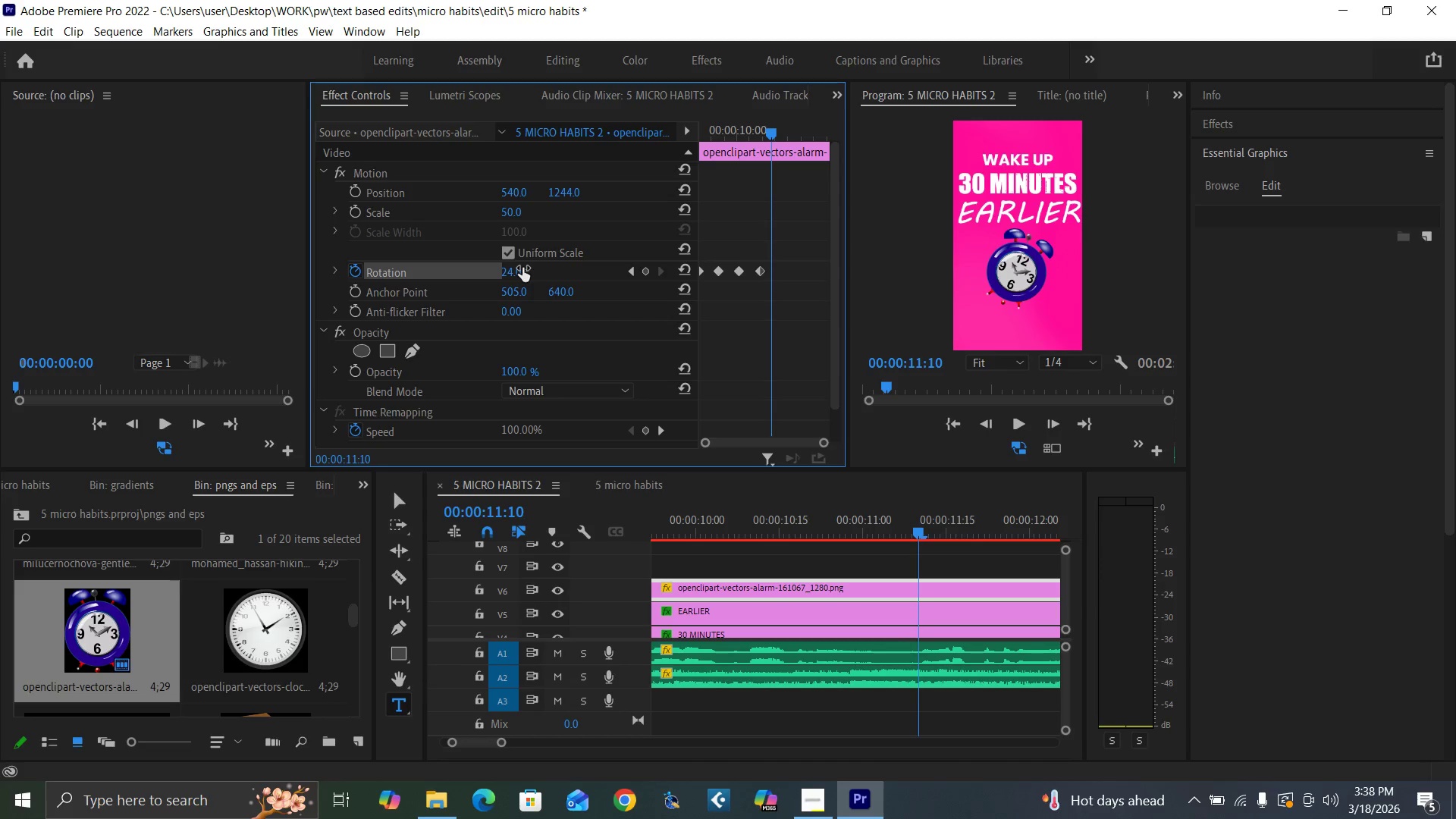 
key(ArrowRight)
 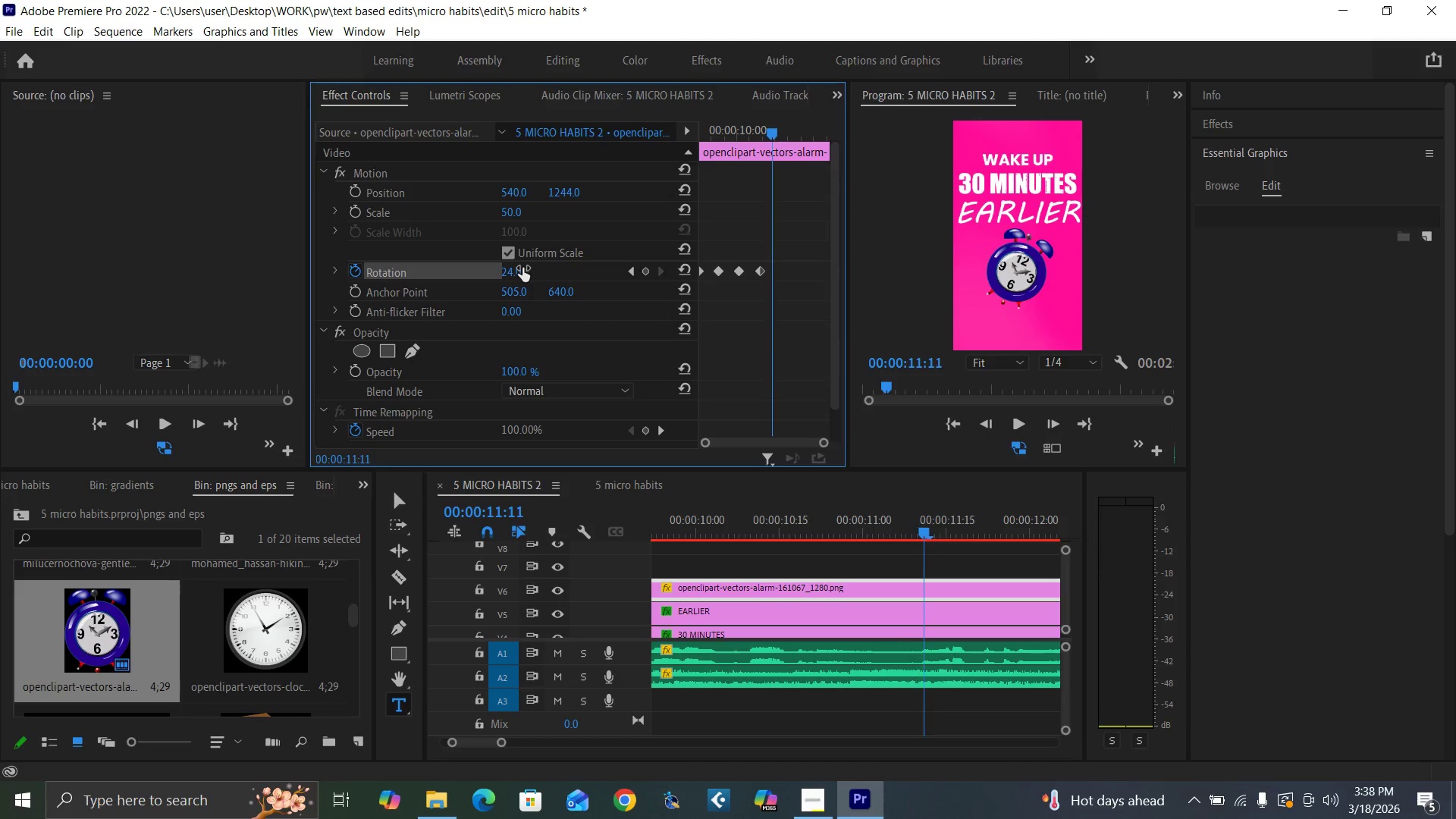 
key(ArrowRight)
 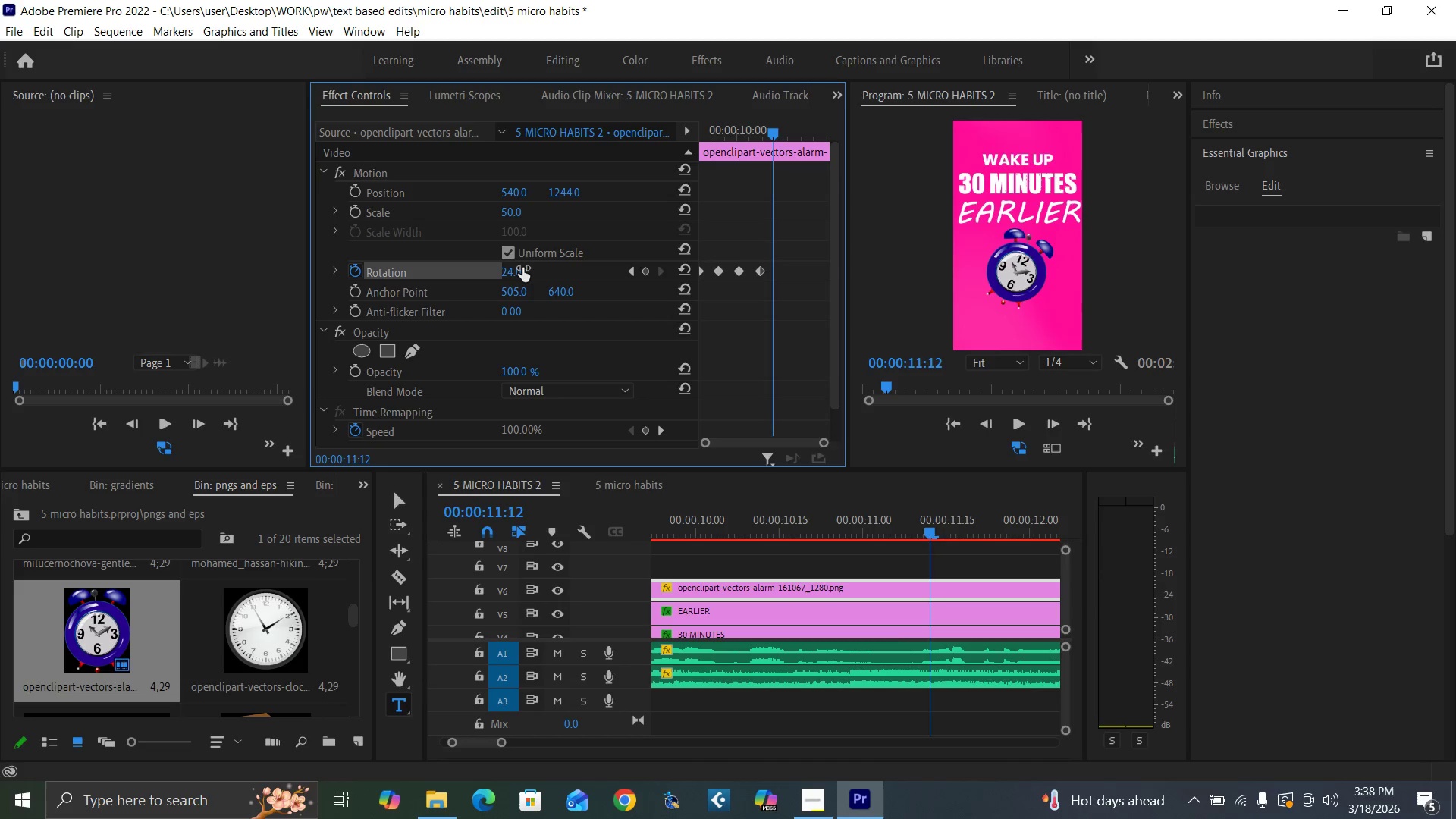 
key(ArrowRight)
 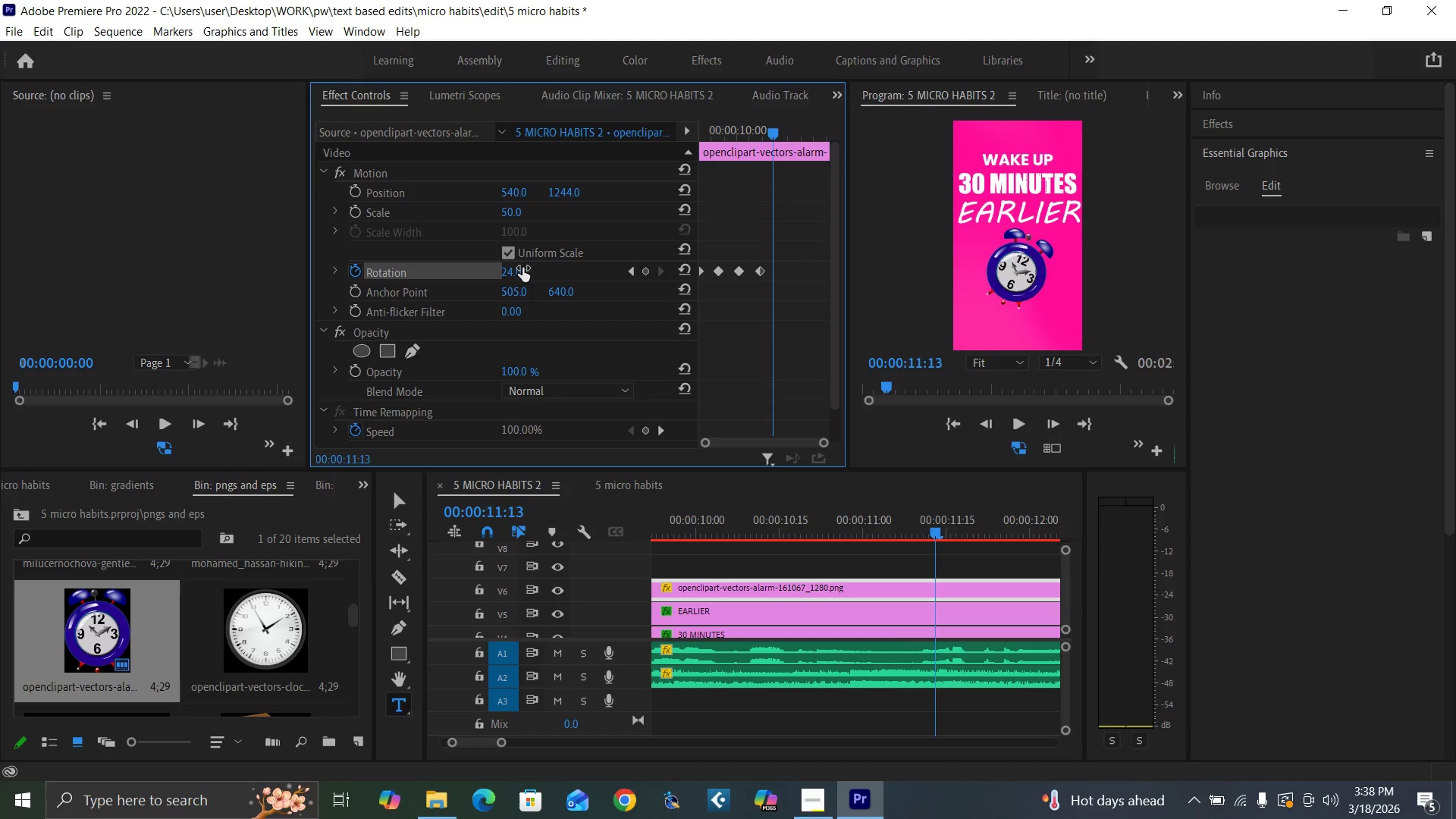 
key(ArrowRight)
 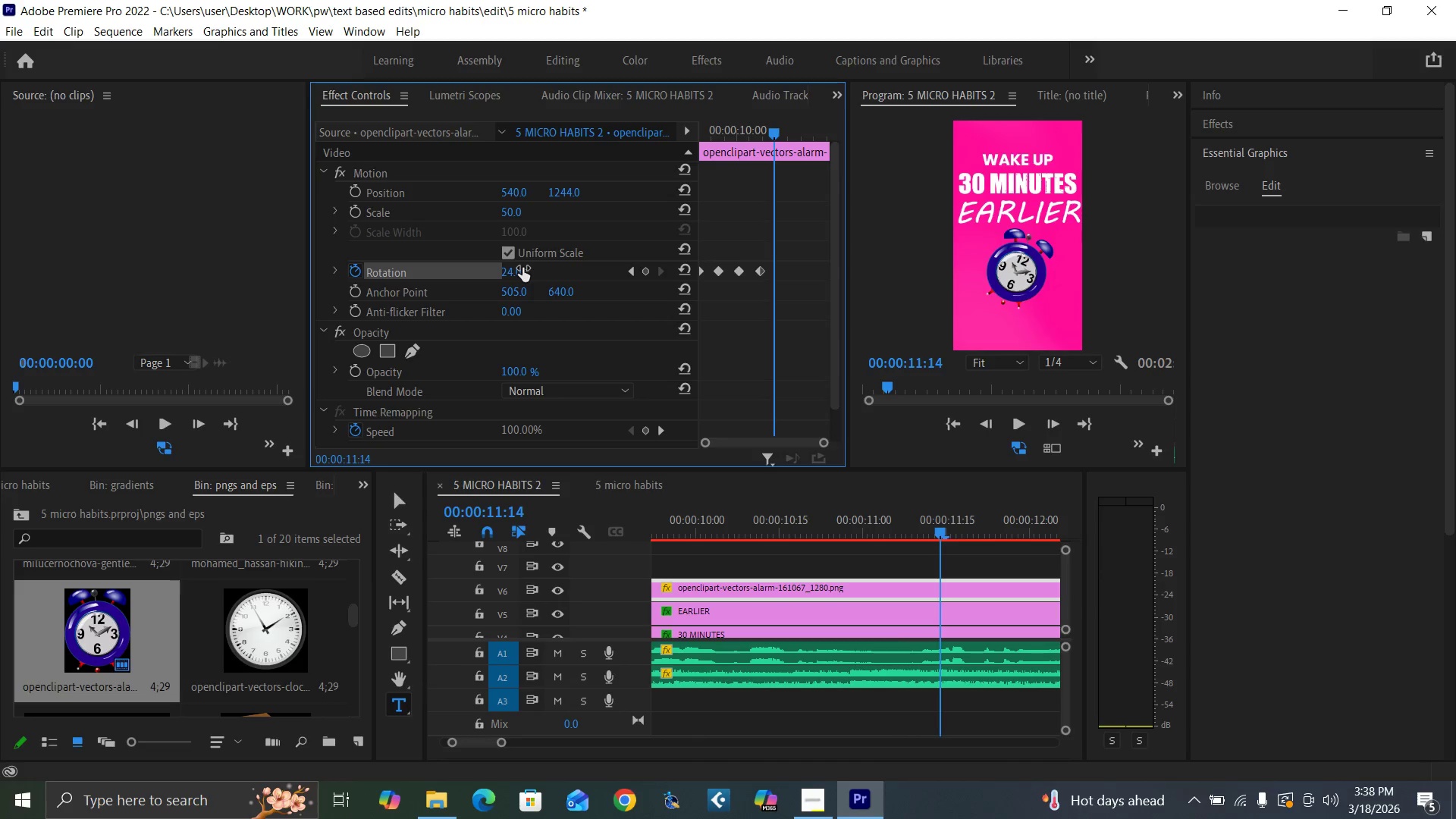 
key(ArrowRight)
 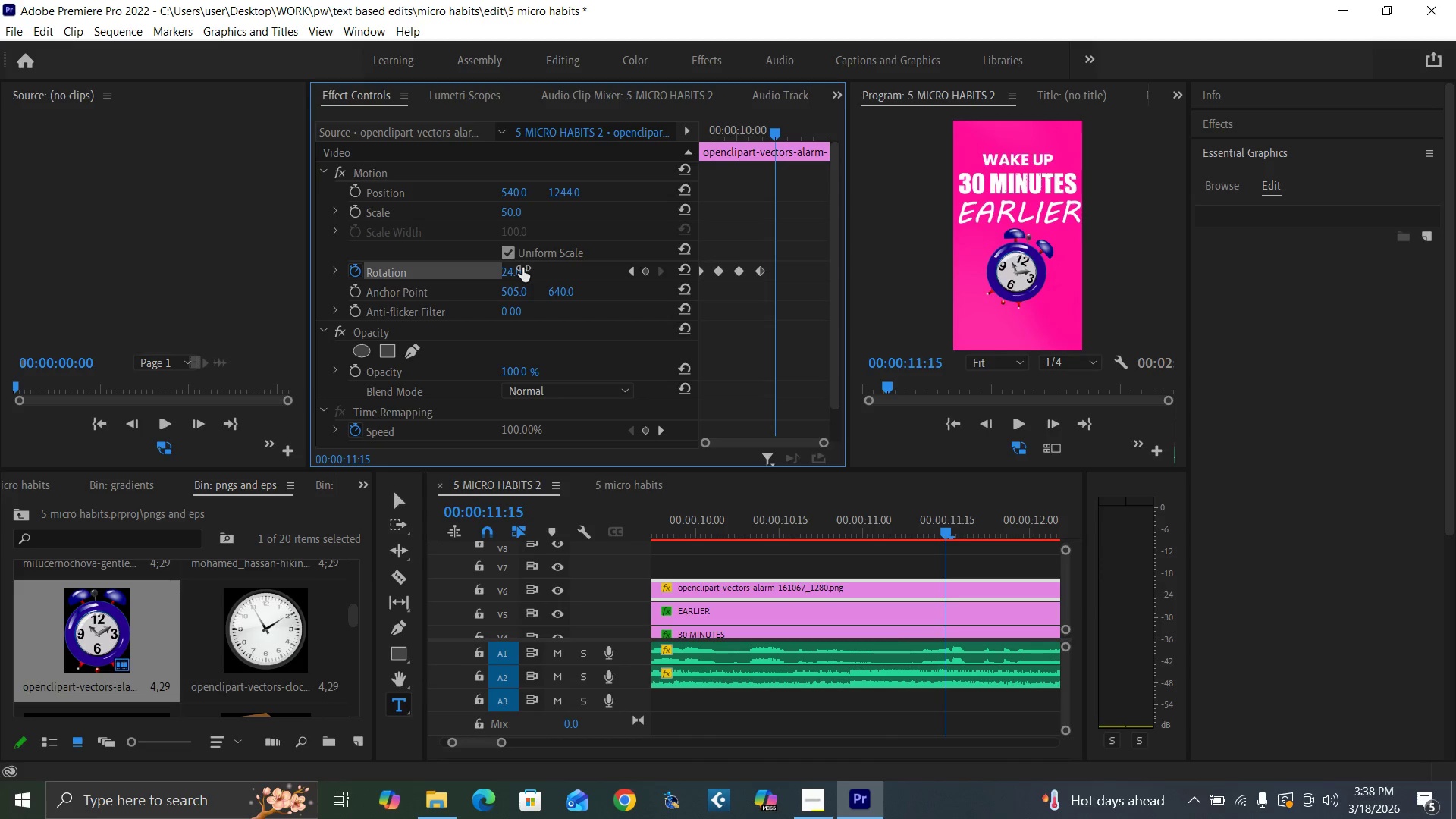 
key(ArrowRight)
 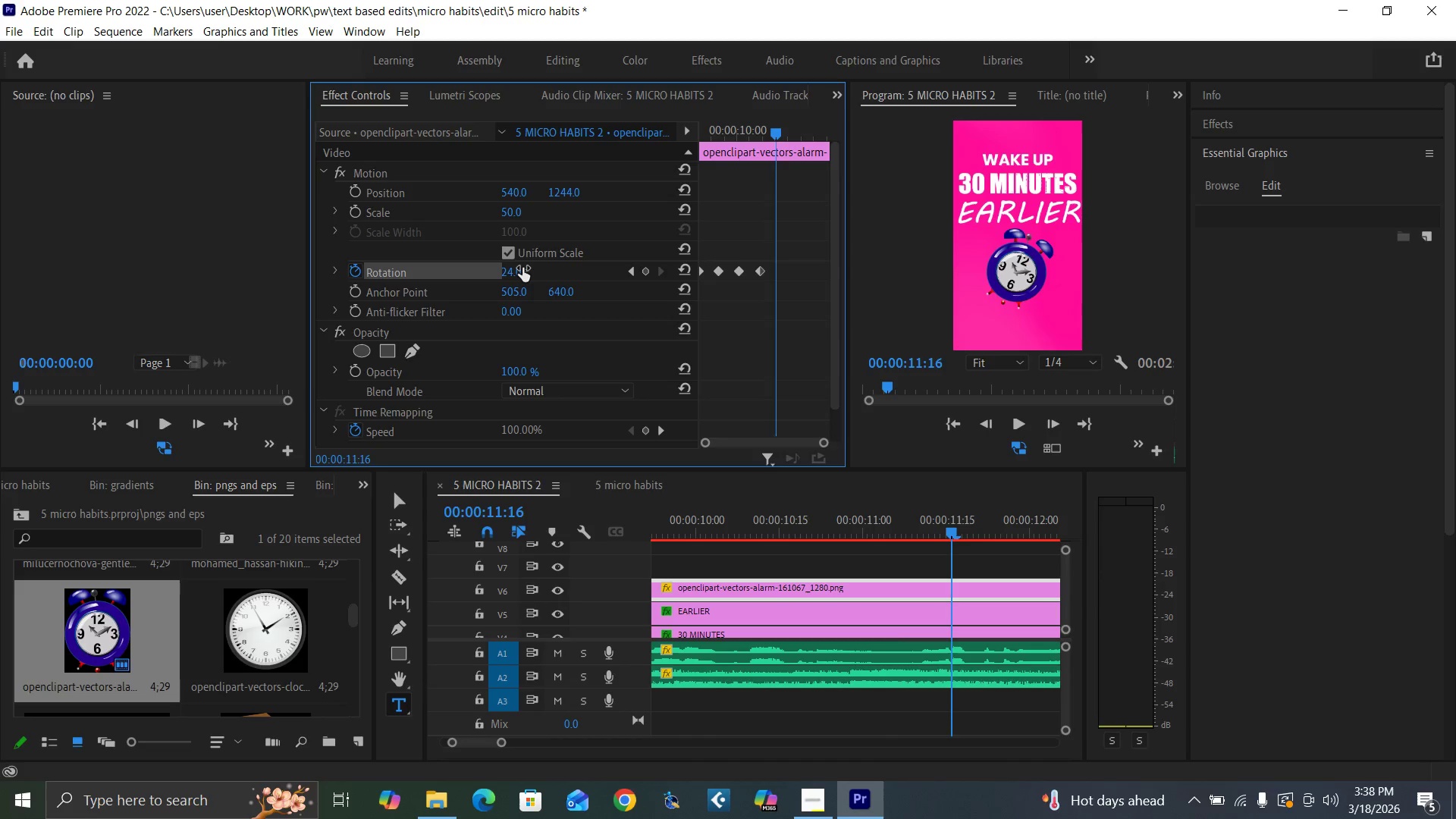 
key(ArrowRight)
 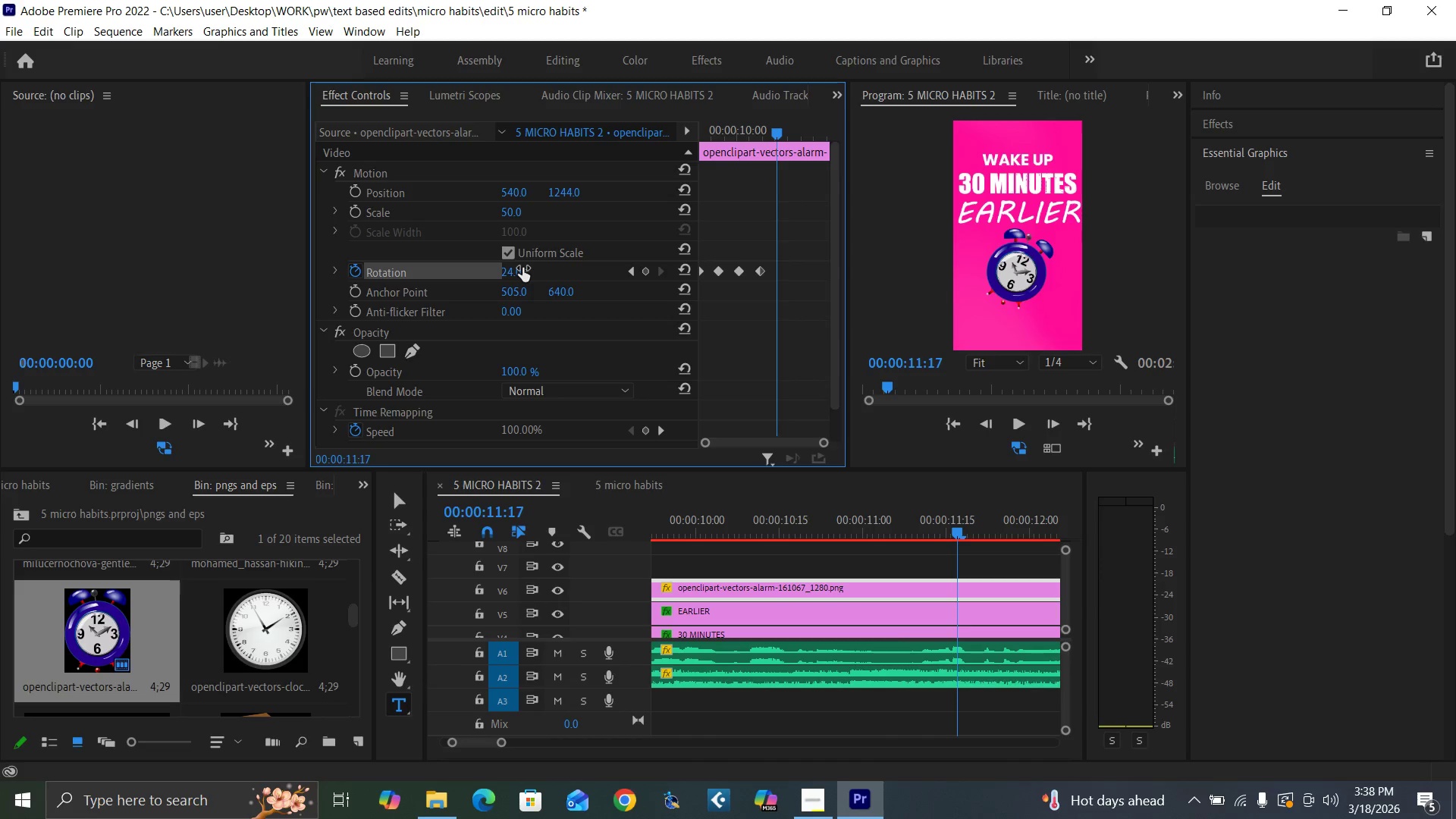 
key(ArrowRight)
 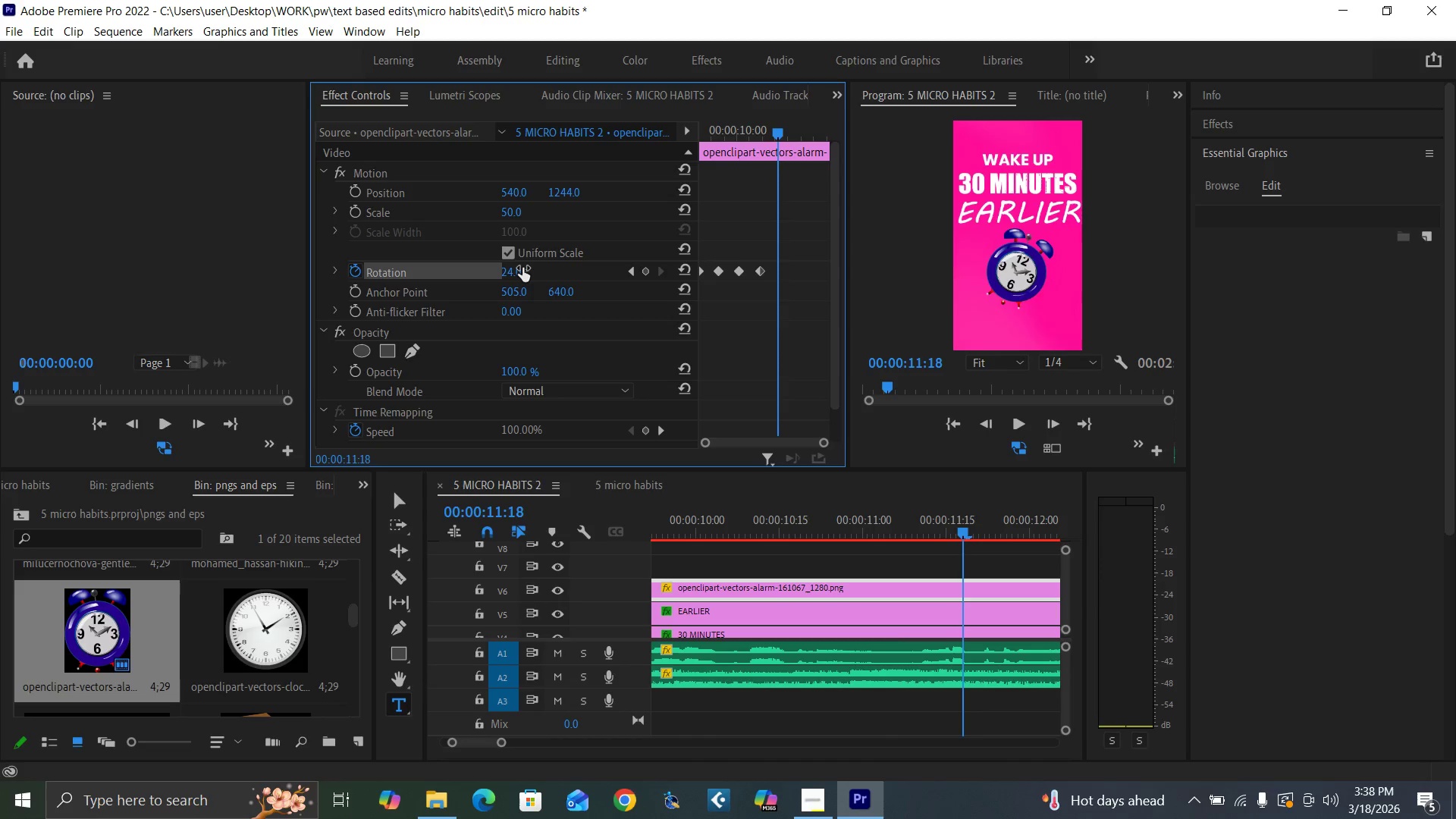 
key(ArrowRight)
 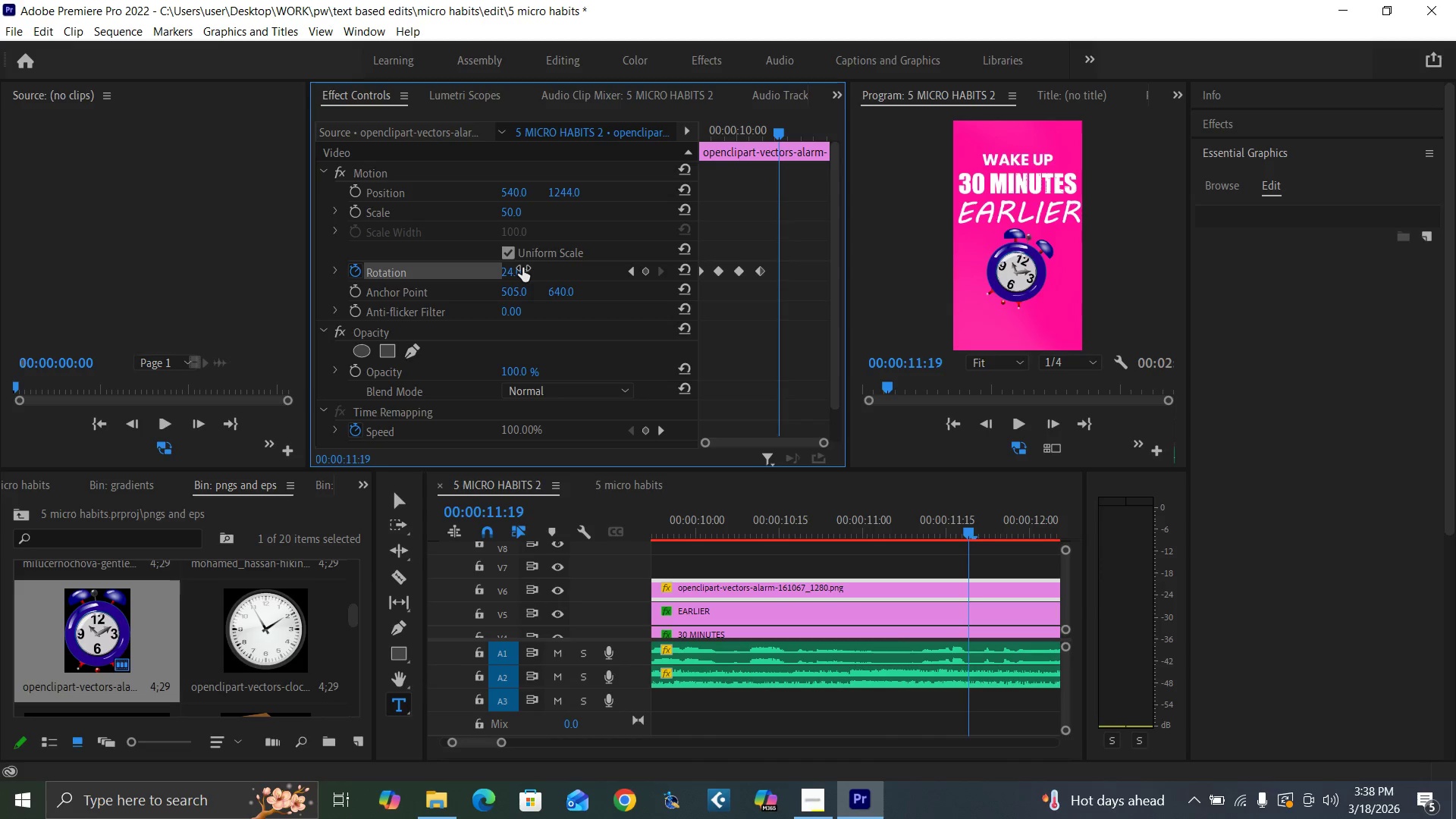 
key(ArrowRight)
 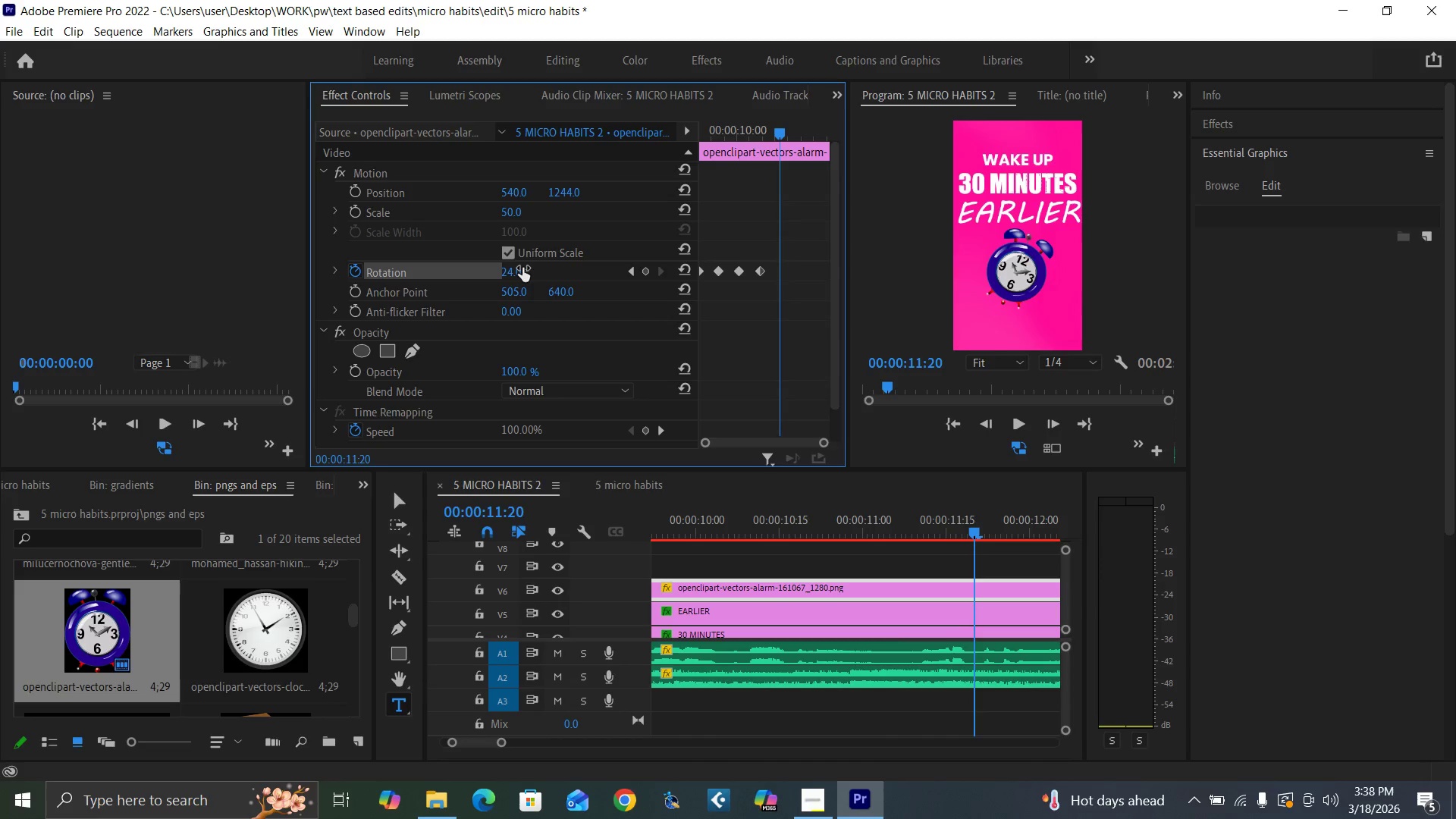 
key(ArrowRight)
 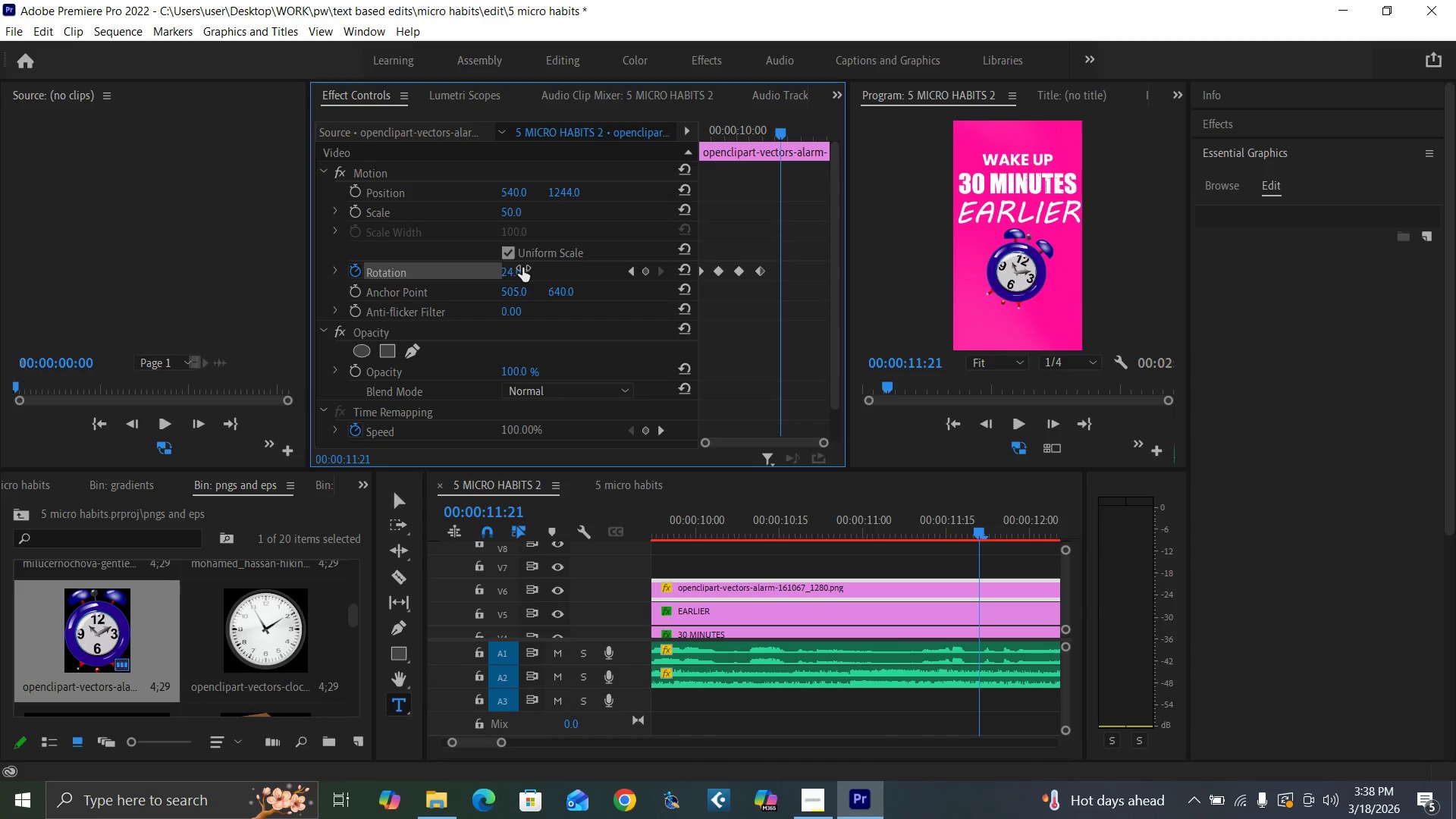 
key(ArrowRight)
 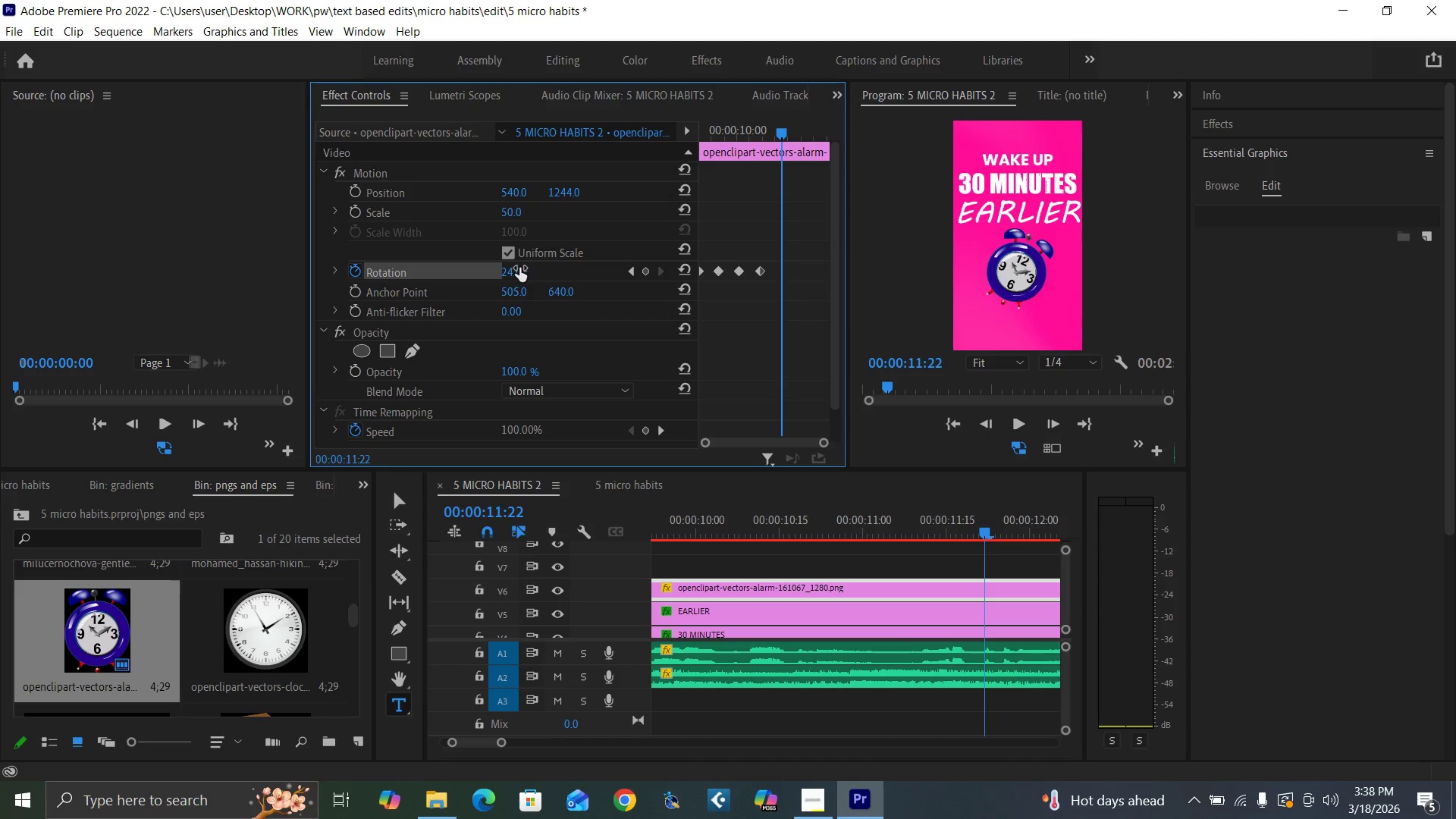 
left_click([519, 268])
 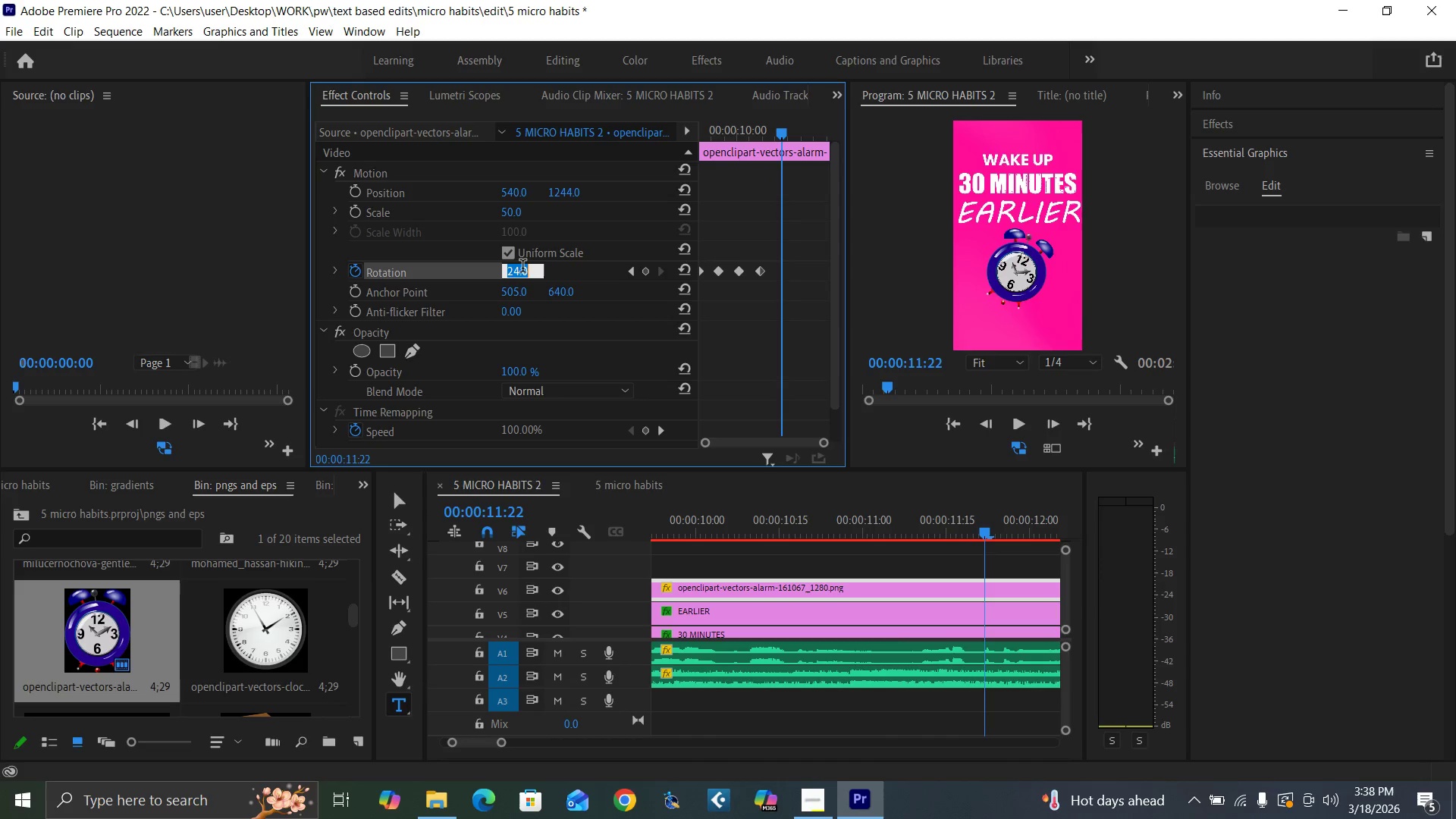 
type(-24)
 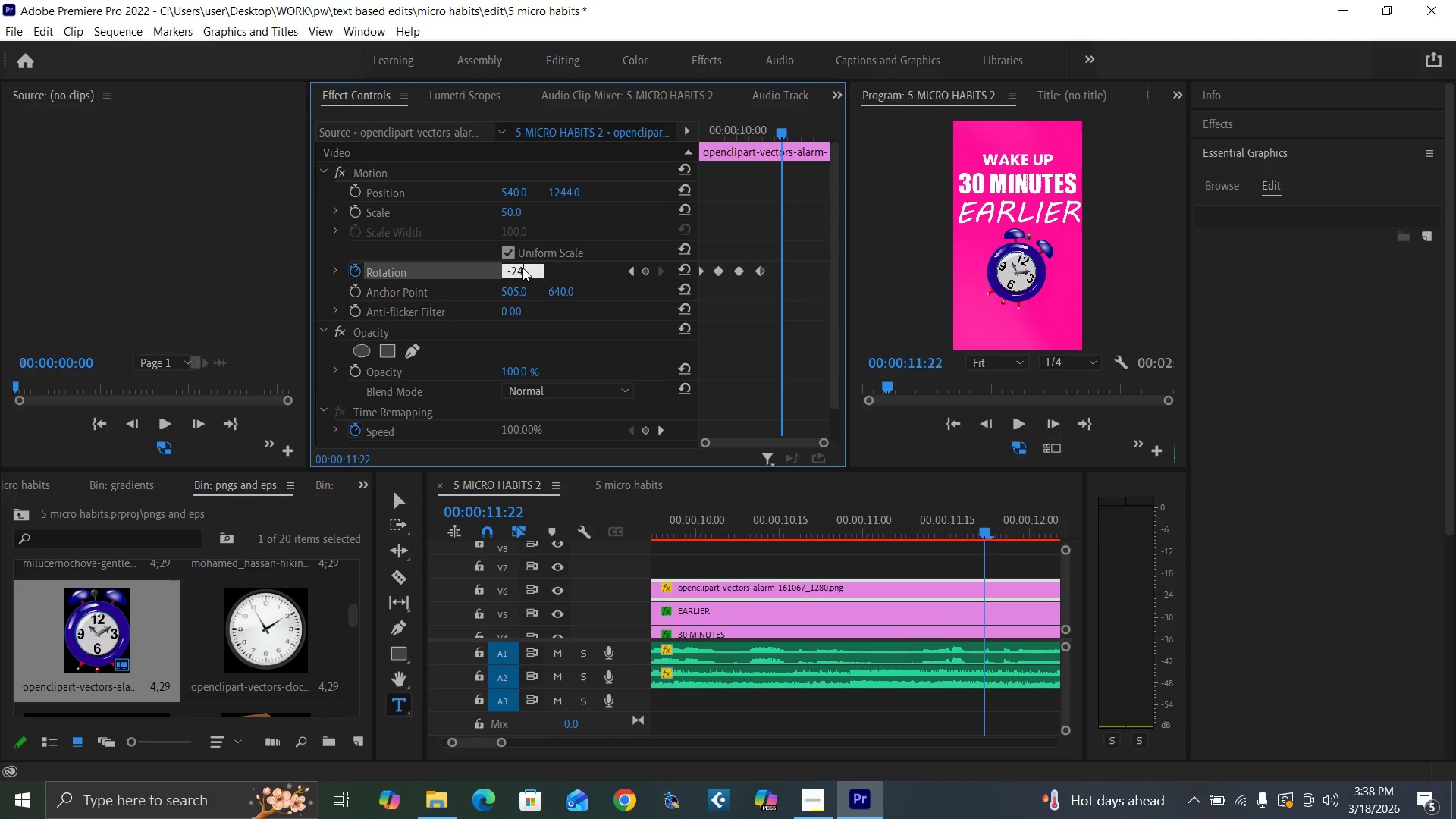 
key(Enter)
 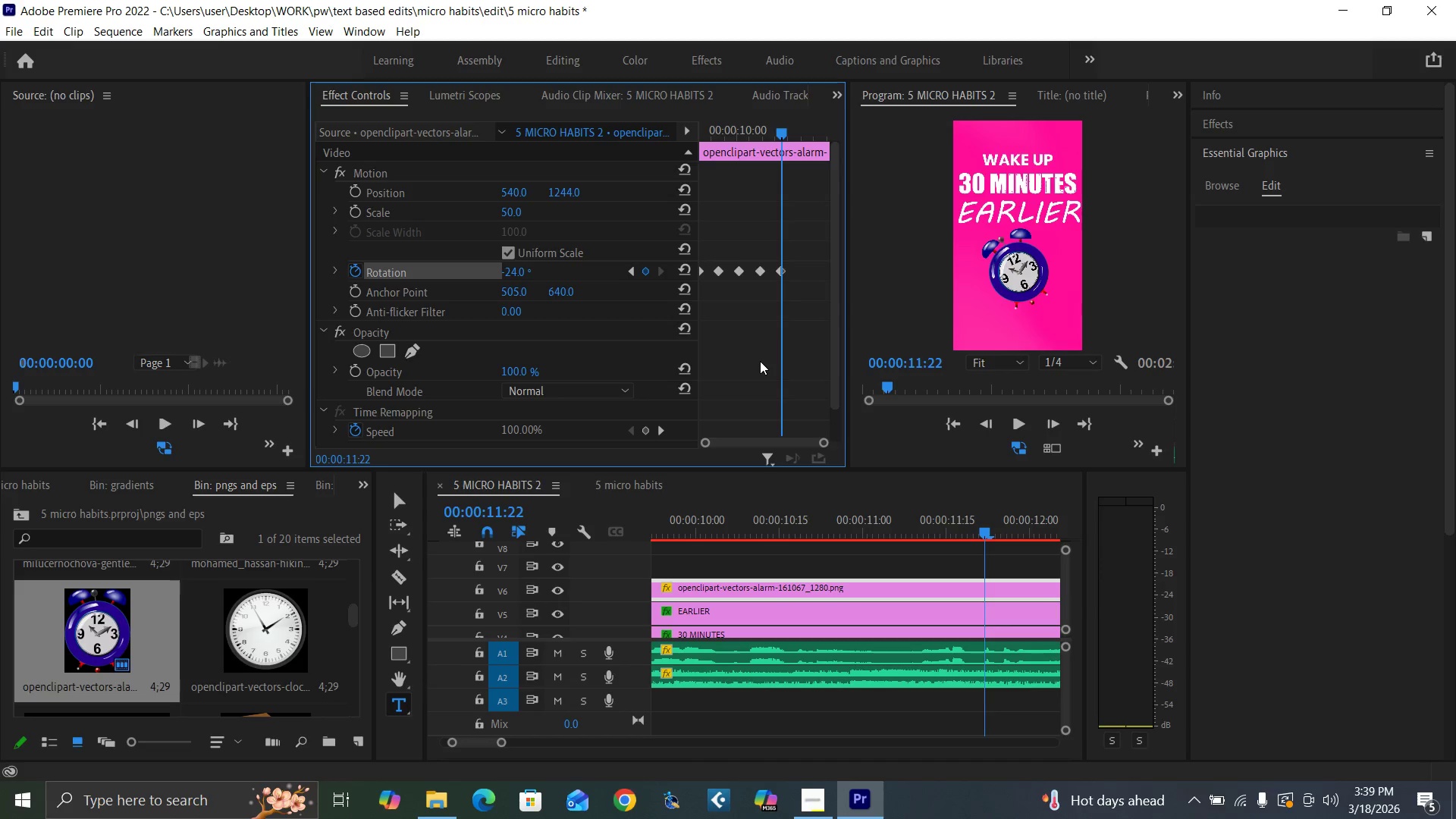 
key(ArrowRight)
 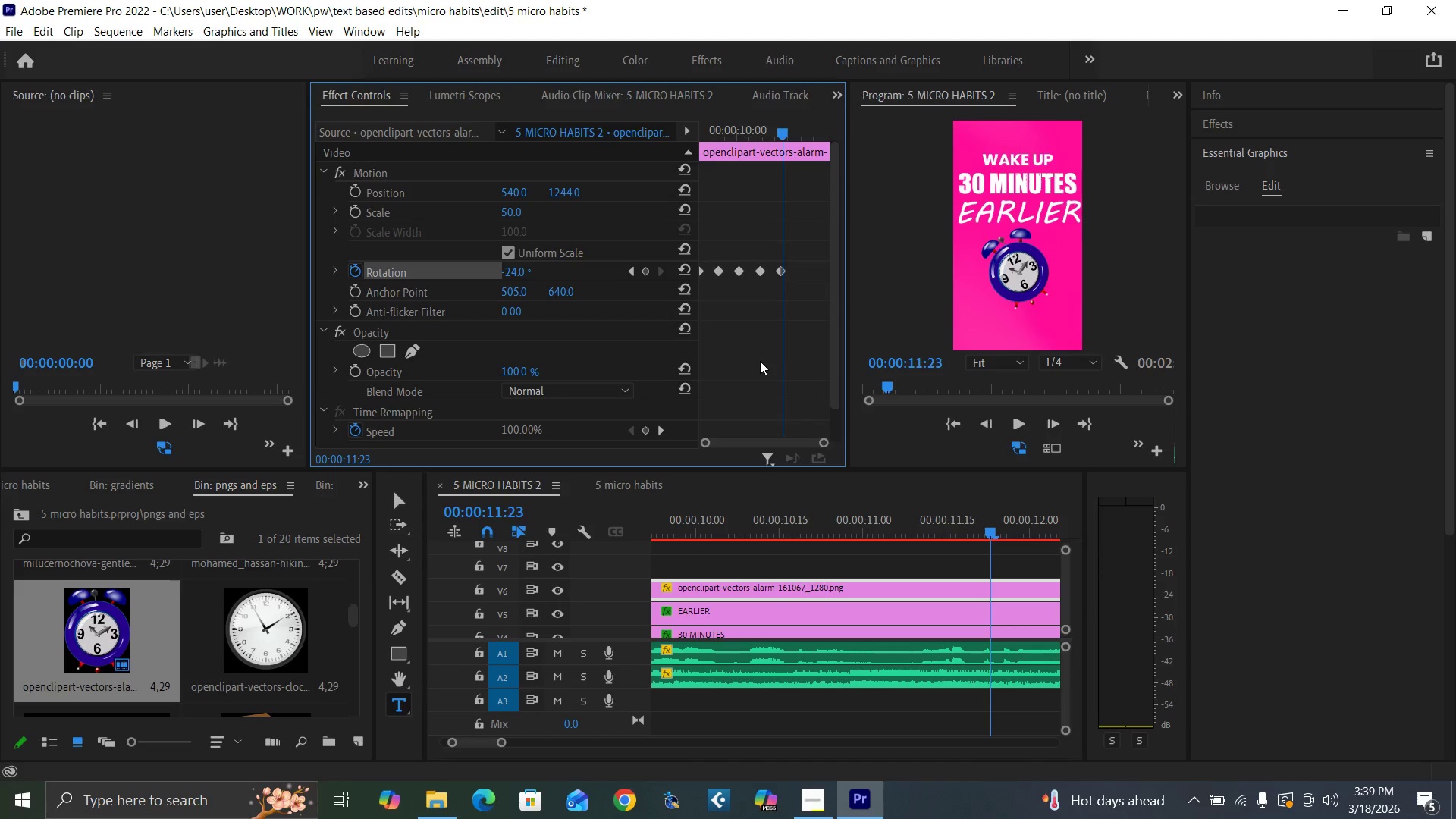 
key(ArrowRight)
 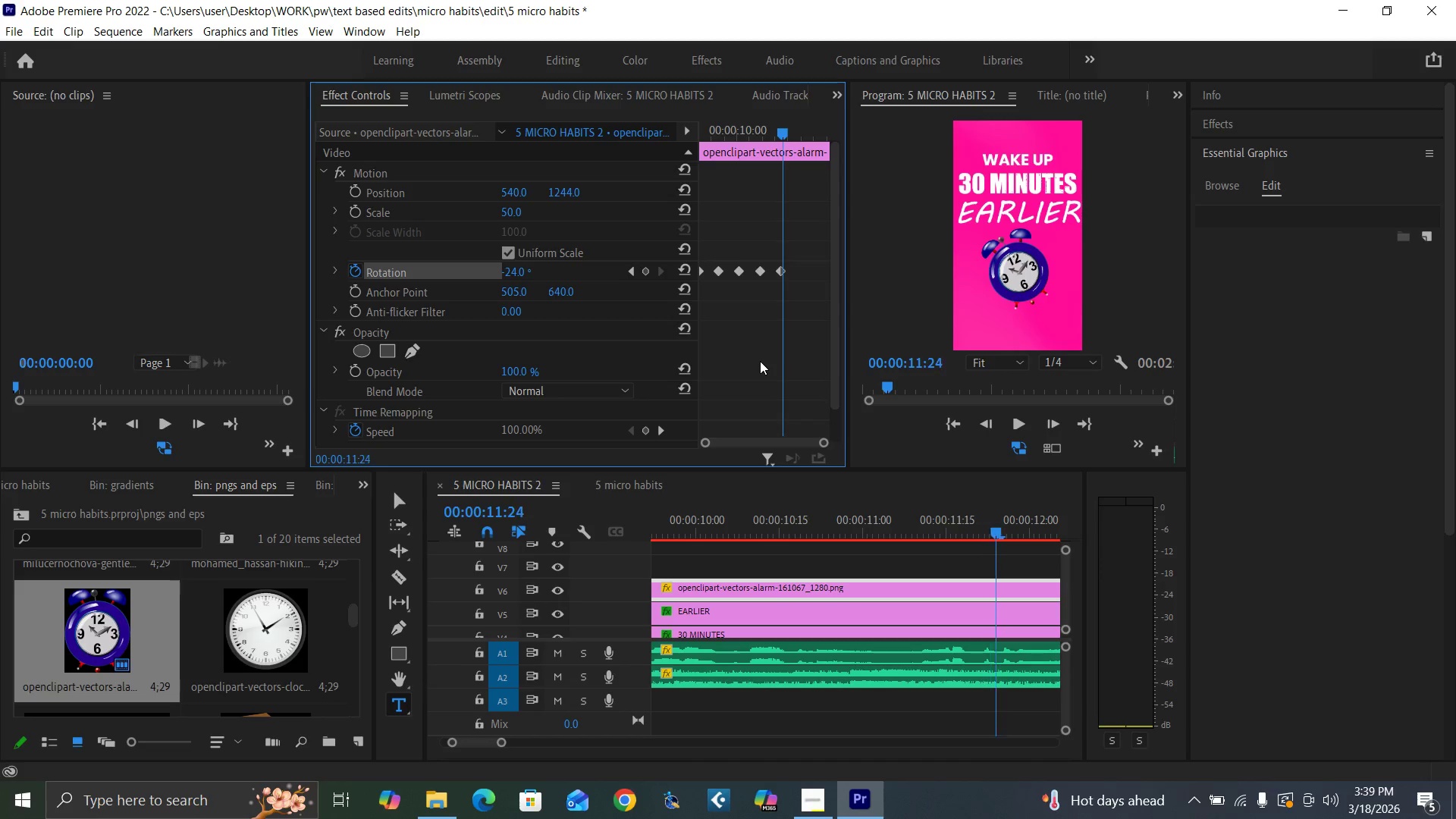 
key(ArrowRight)
 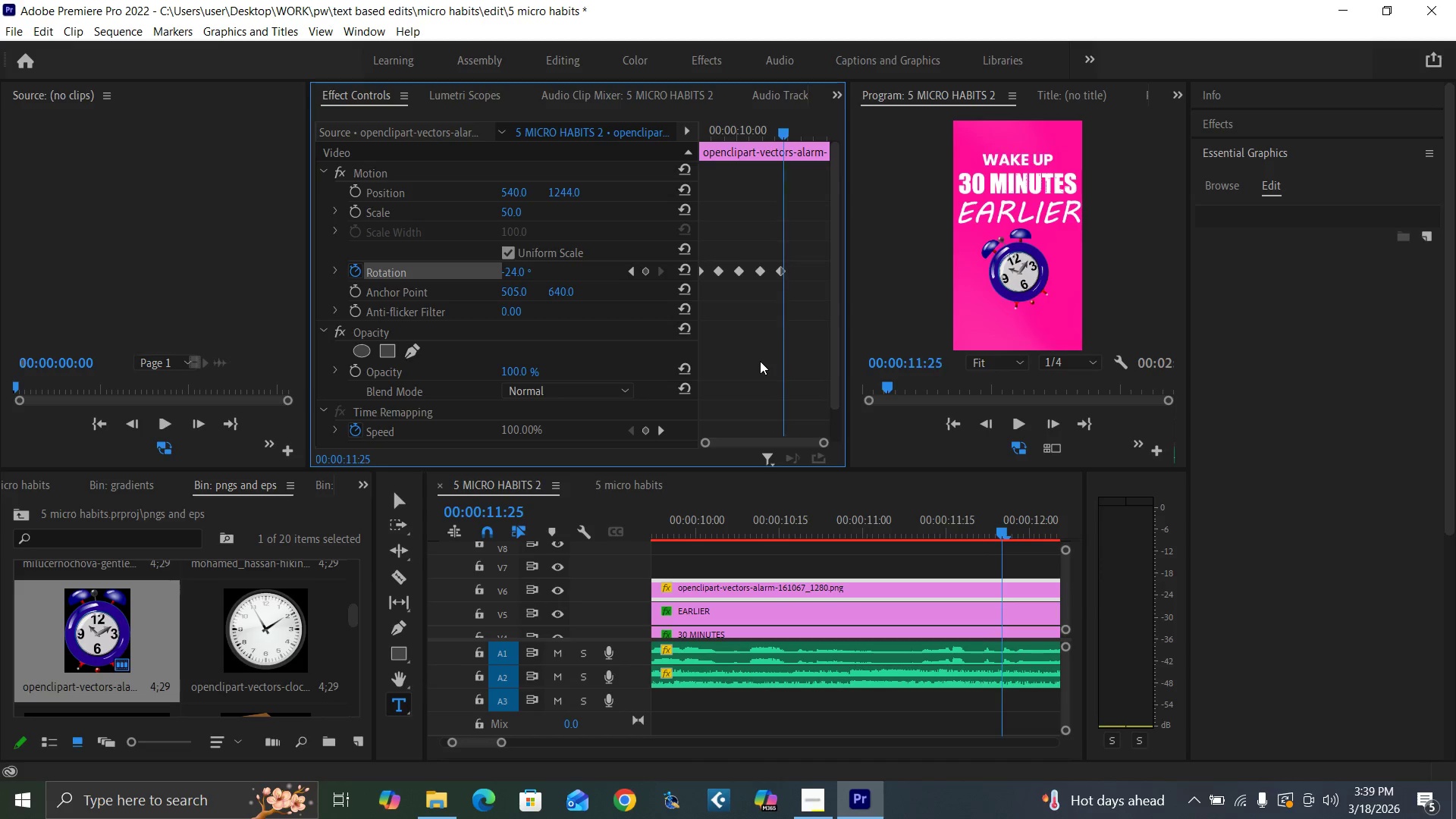 
key(ArrowRight)
 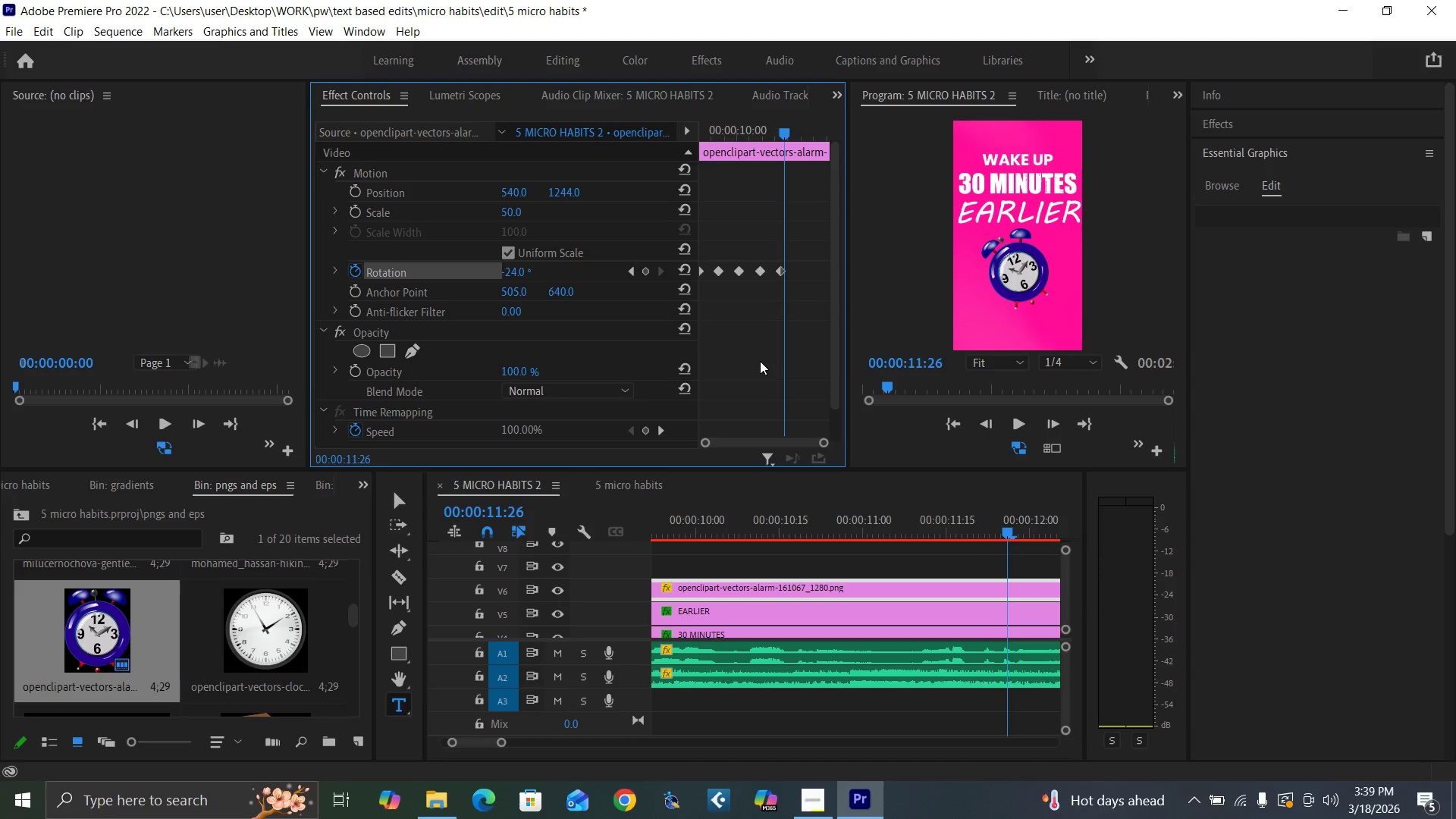 
key(ArrowRight)
 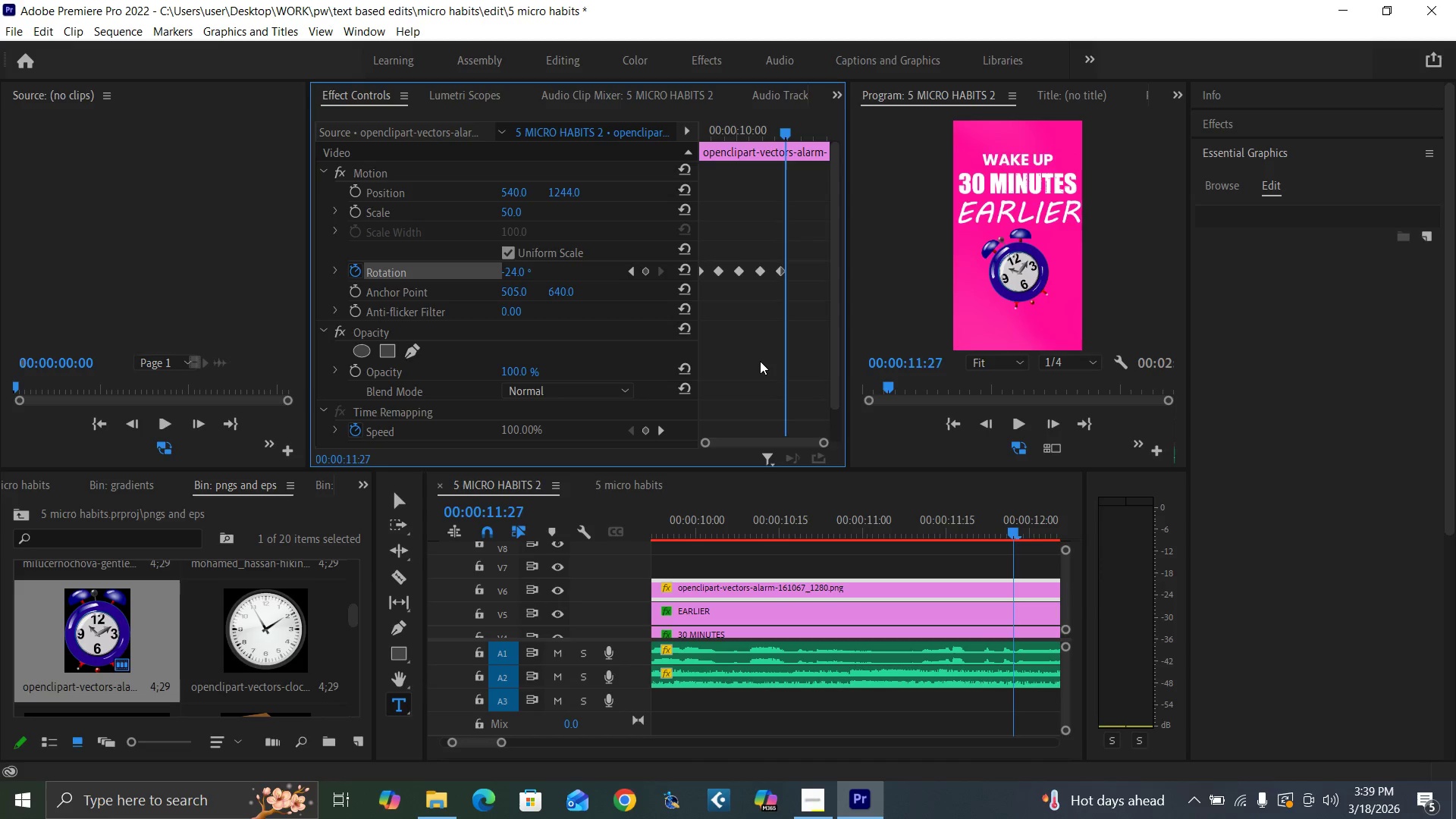 
key(ArrowRight)
 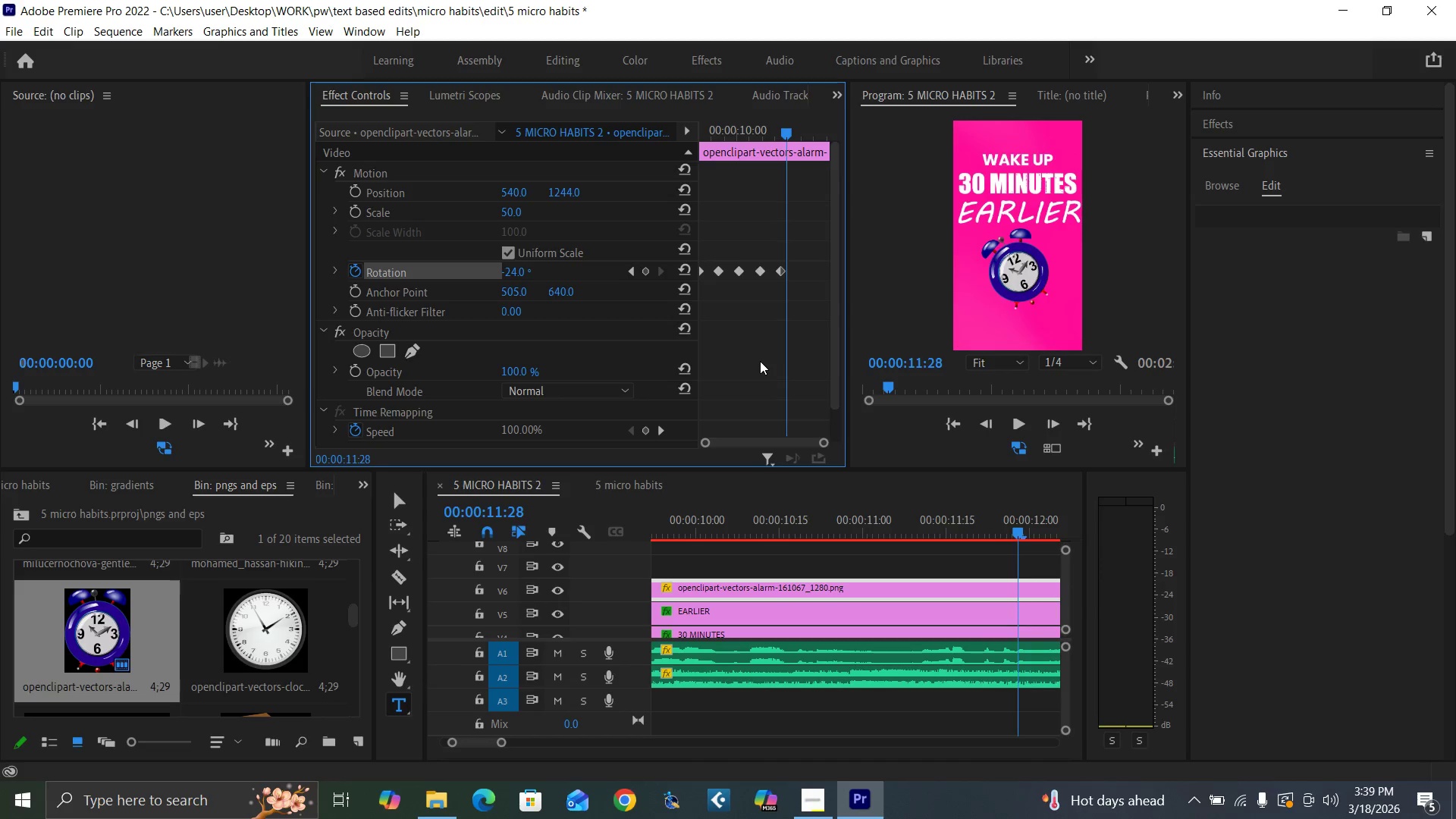 
key(ArrowRight)
 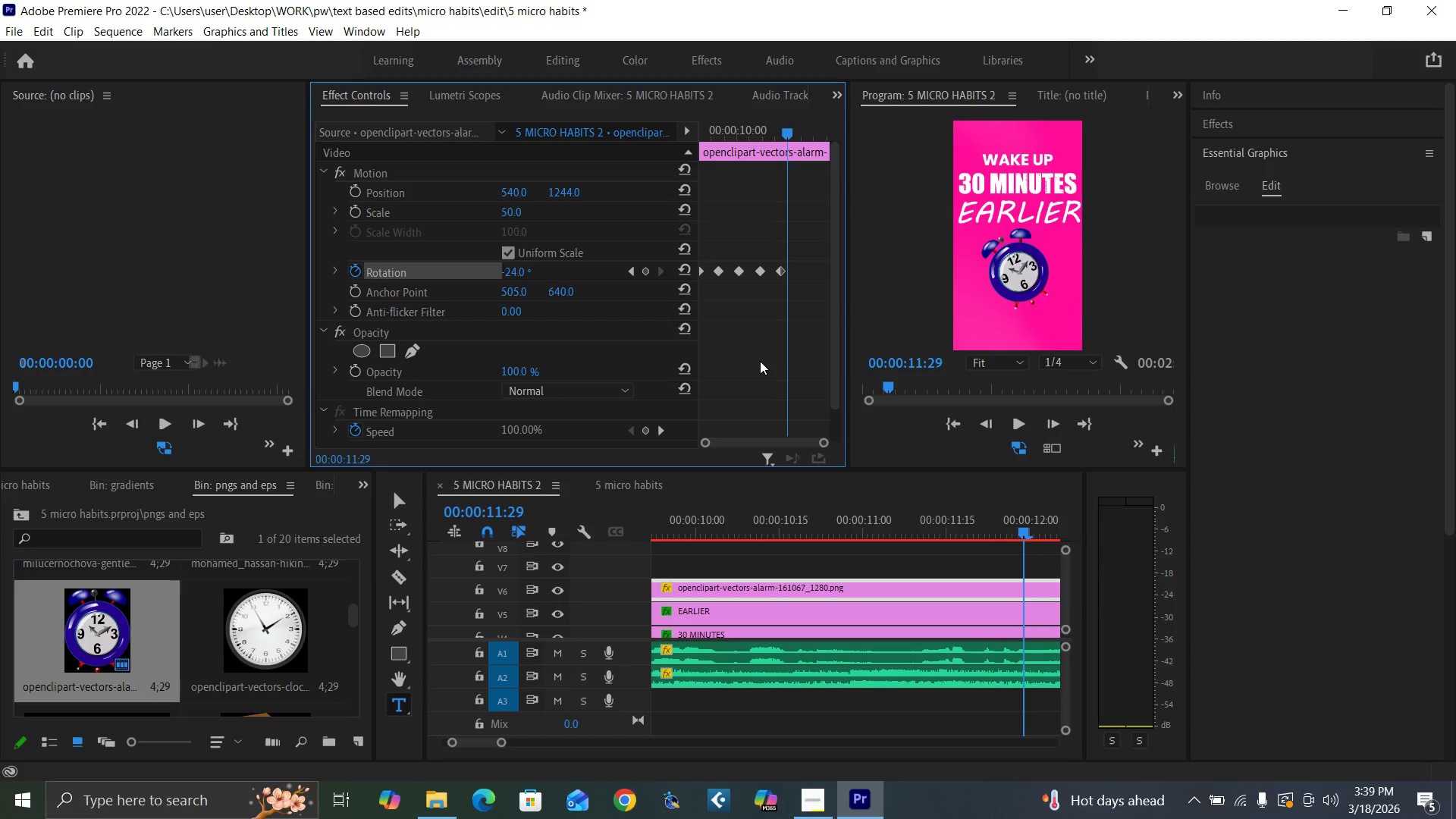 
key(ArrowRight)
 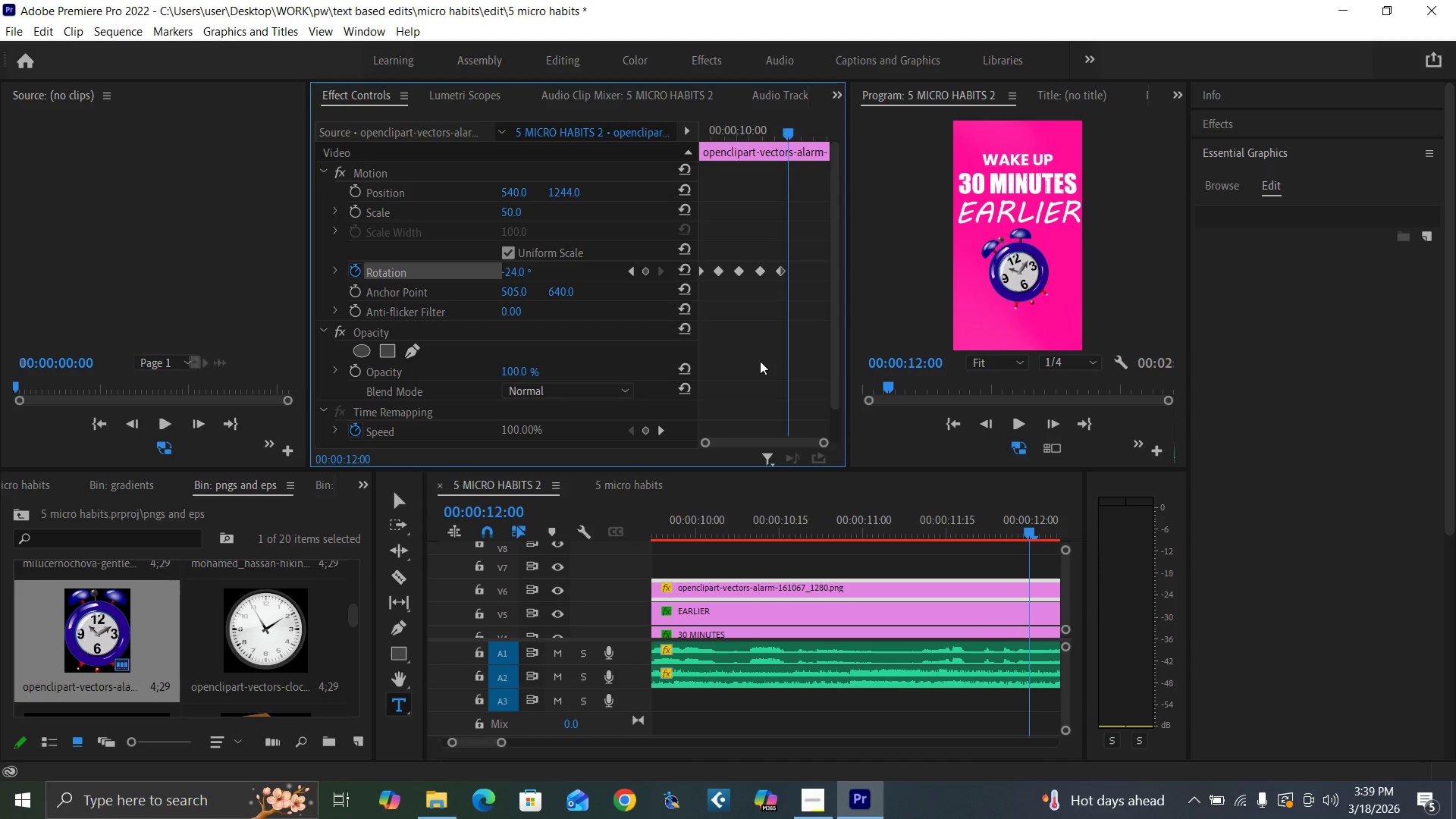 
key(ArrowRight)
 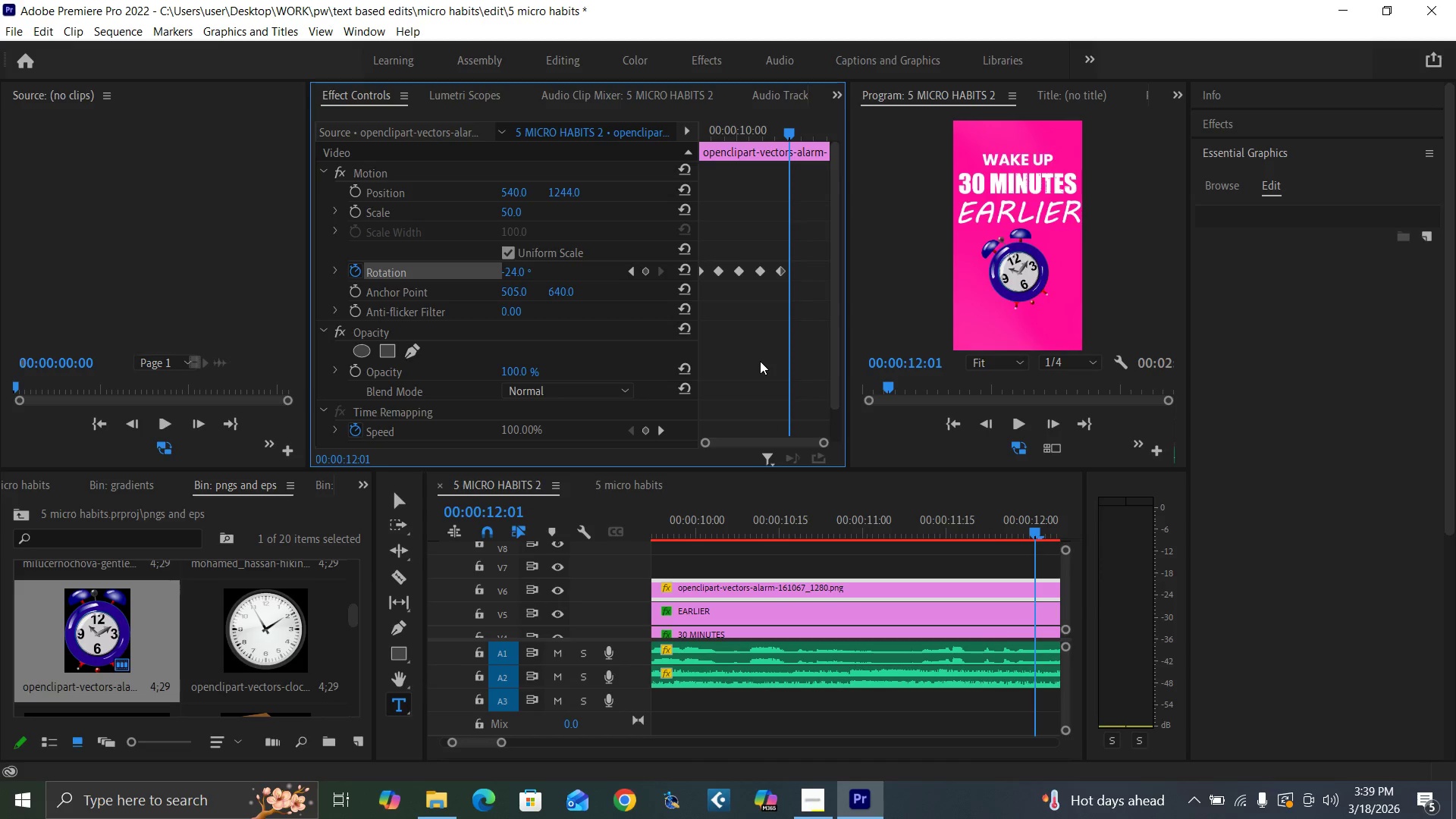 
key(ArrowRight)
 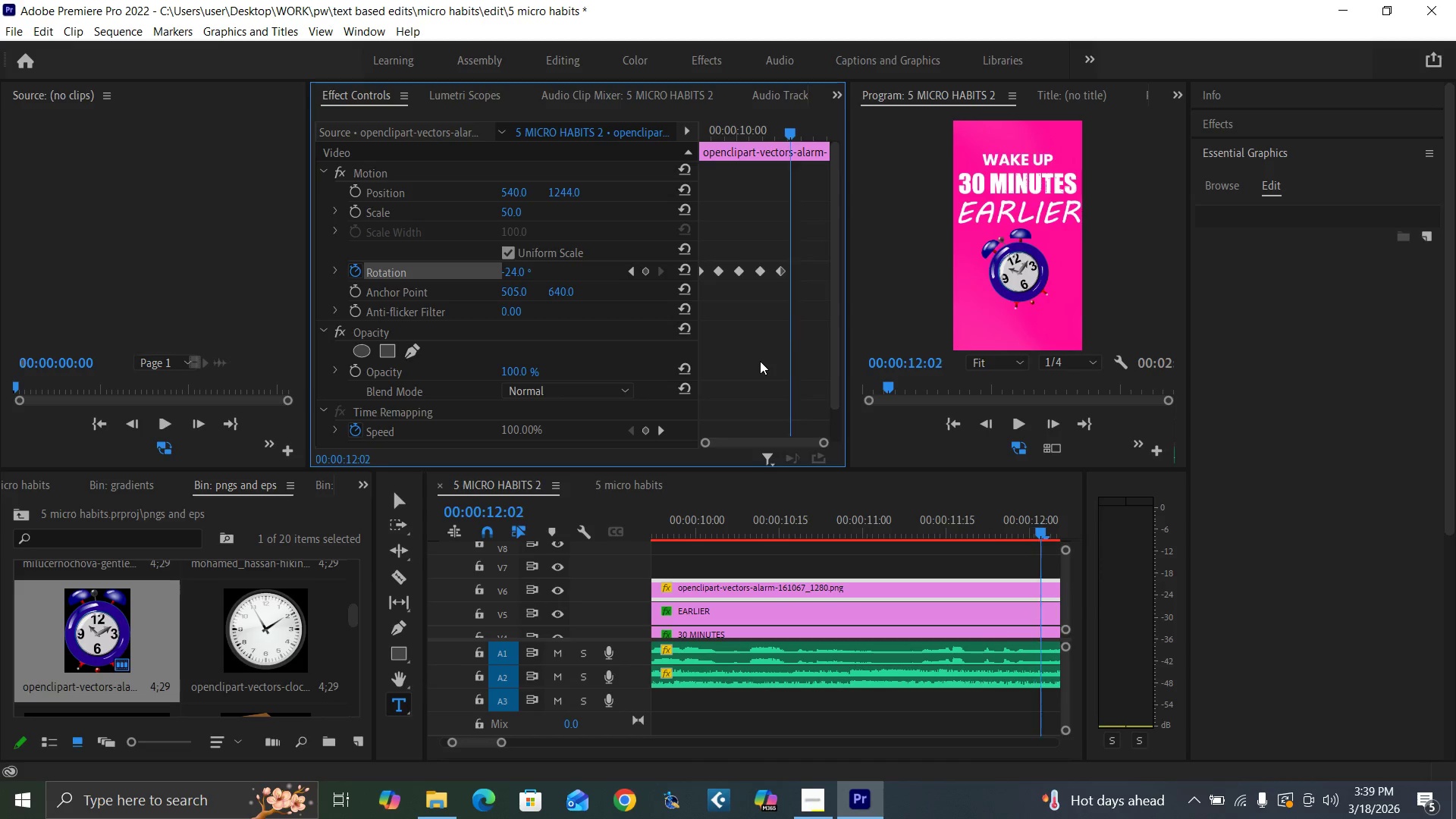 
key(ArrowRight)
 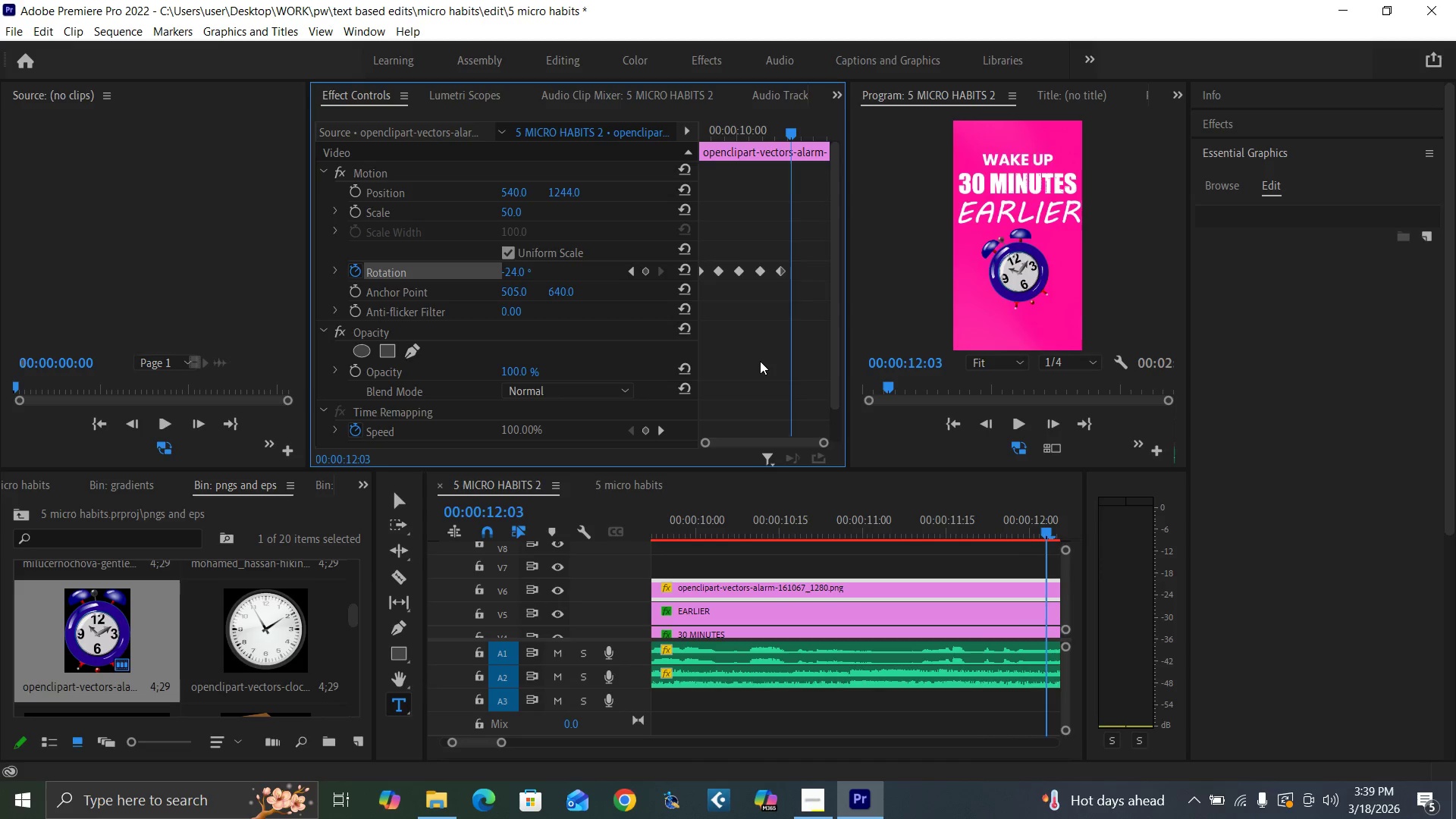 
key(ArrowRight)
 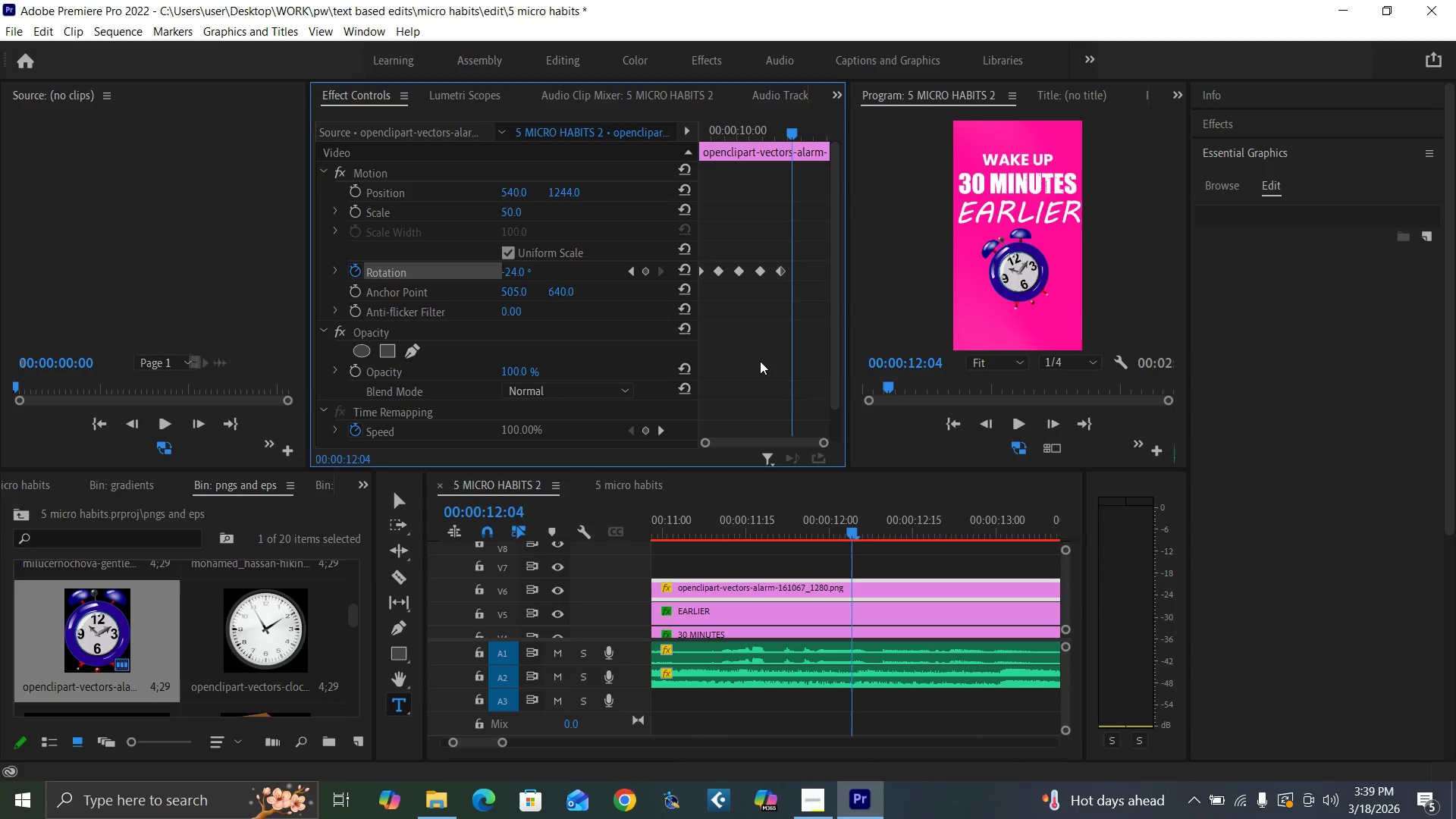 
key(ArrowRight)
 